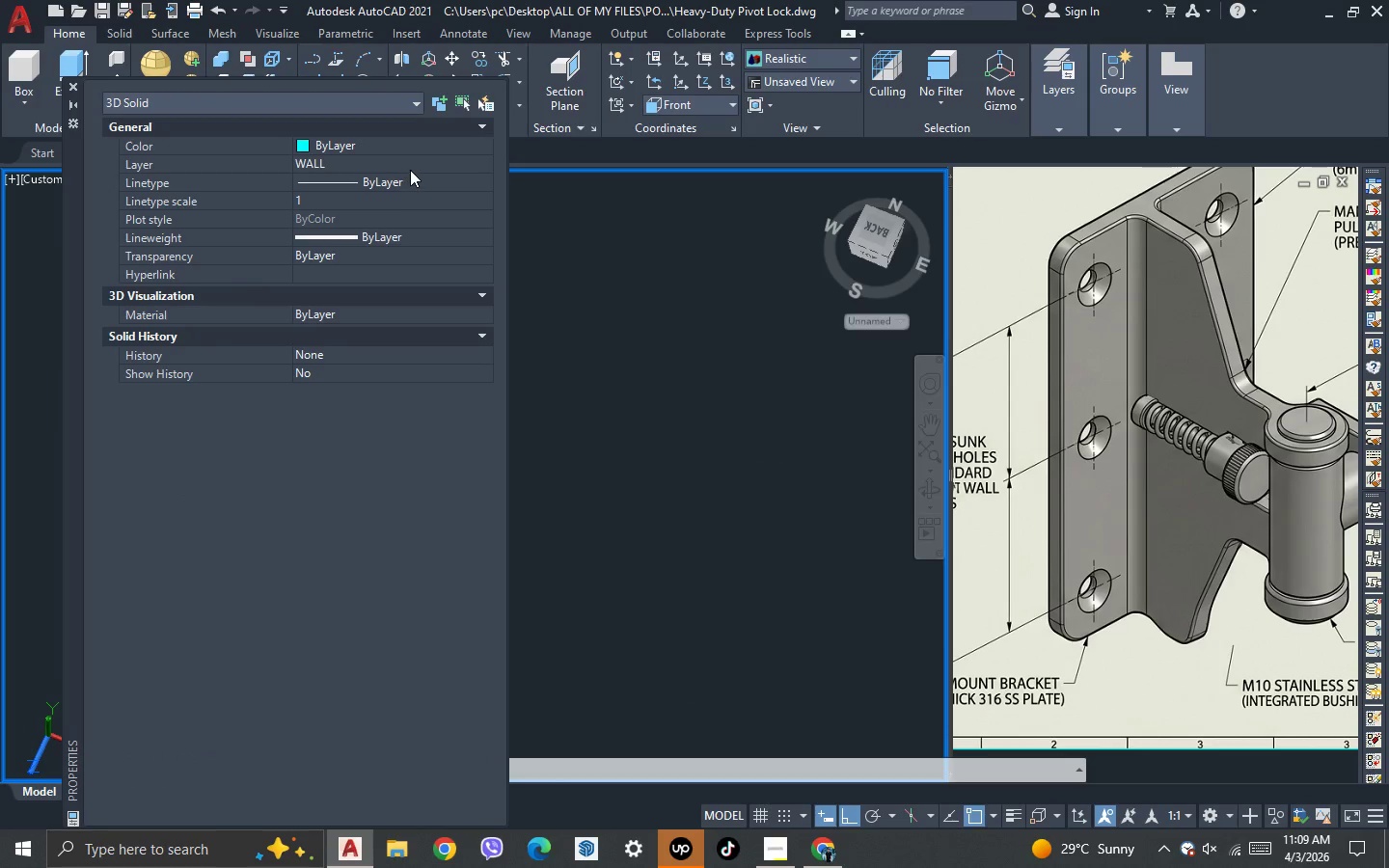 
double_click([411, 169])
 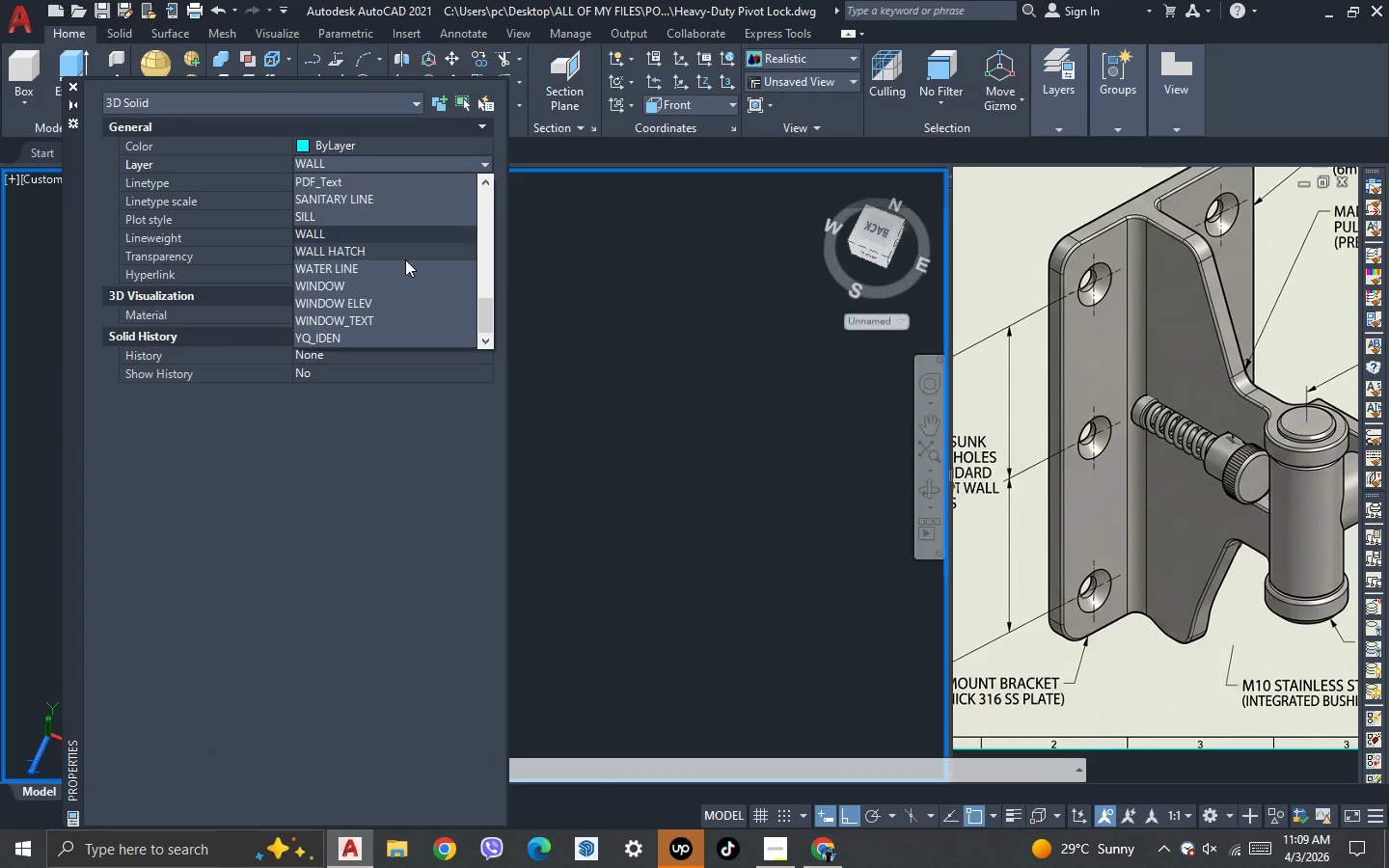 
scroll: coordinate [403, 264], scroll_direction: down, amount: 1.0
 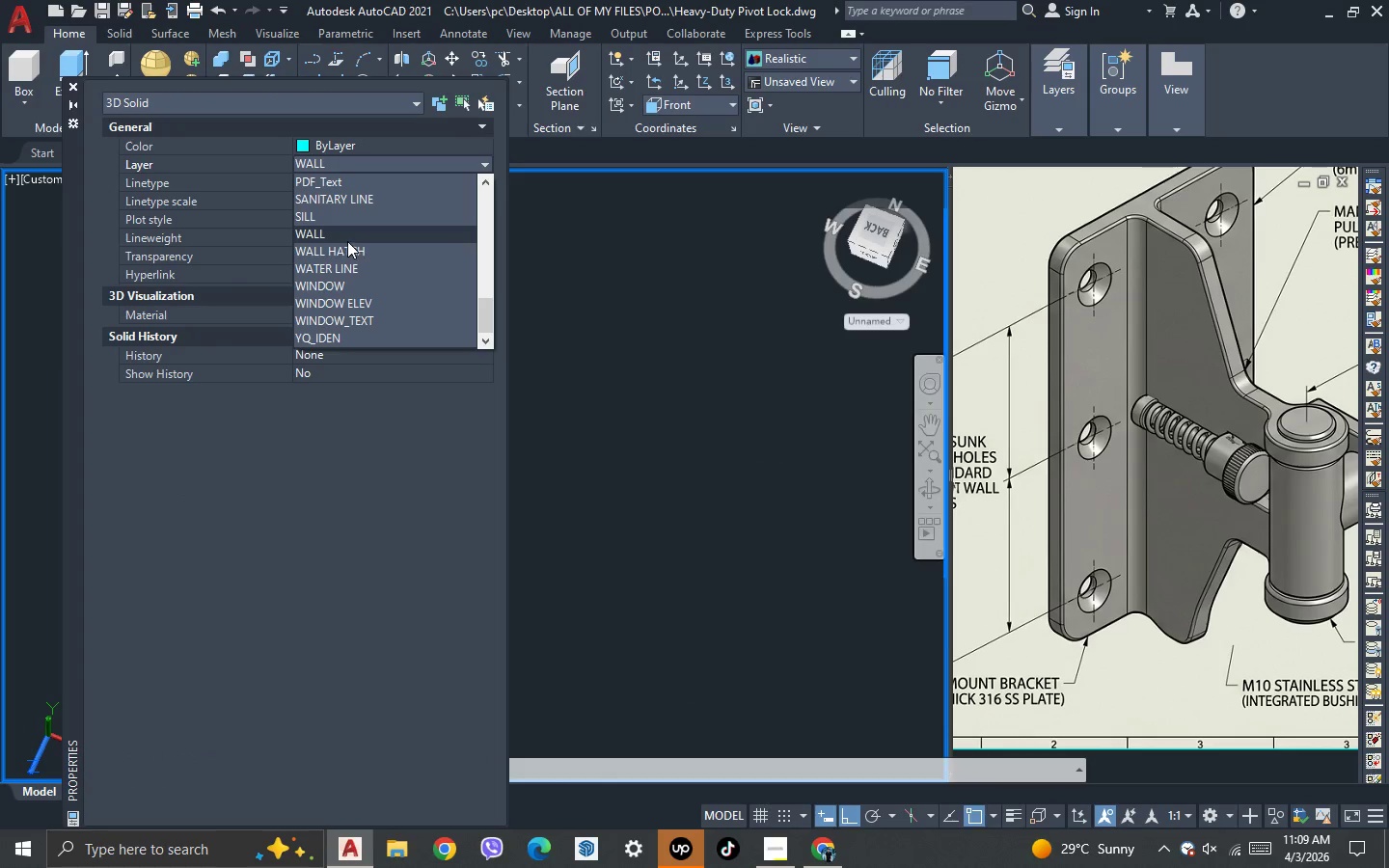 
scroll: coordinate [361, 282], scroll_direction: none, amount: 0.0
 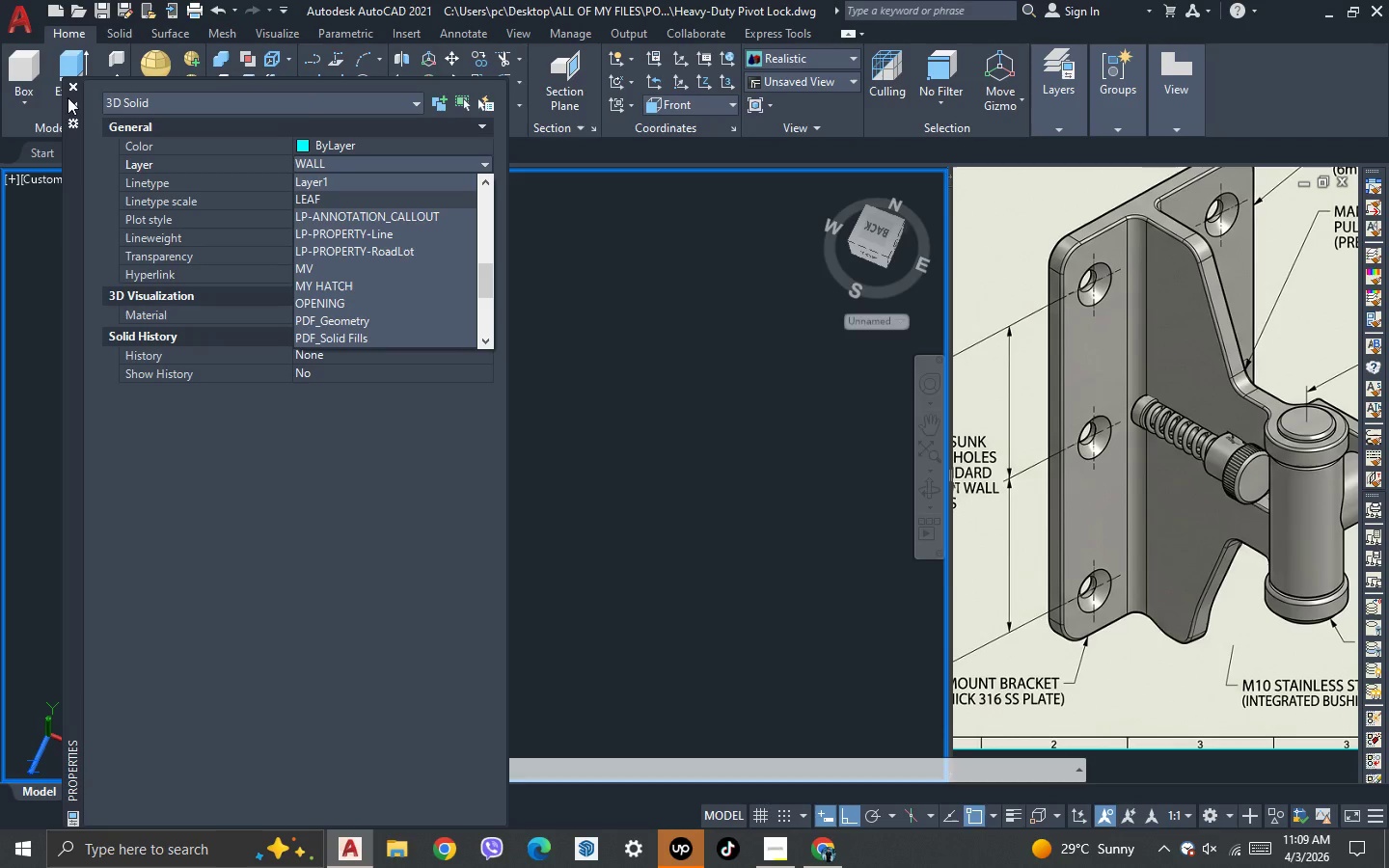 
left_click([70, 84])
 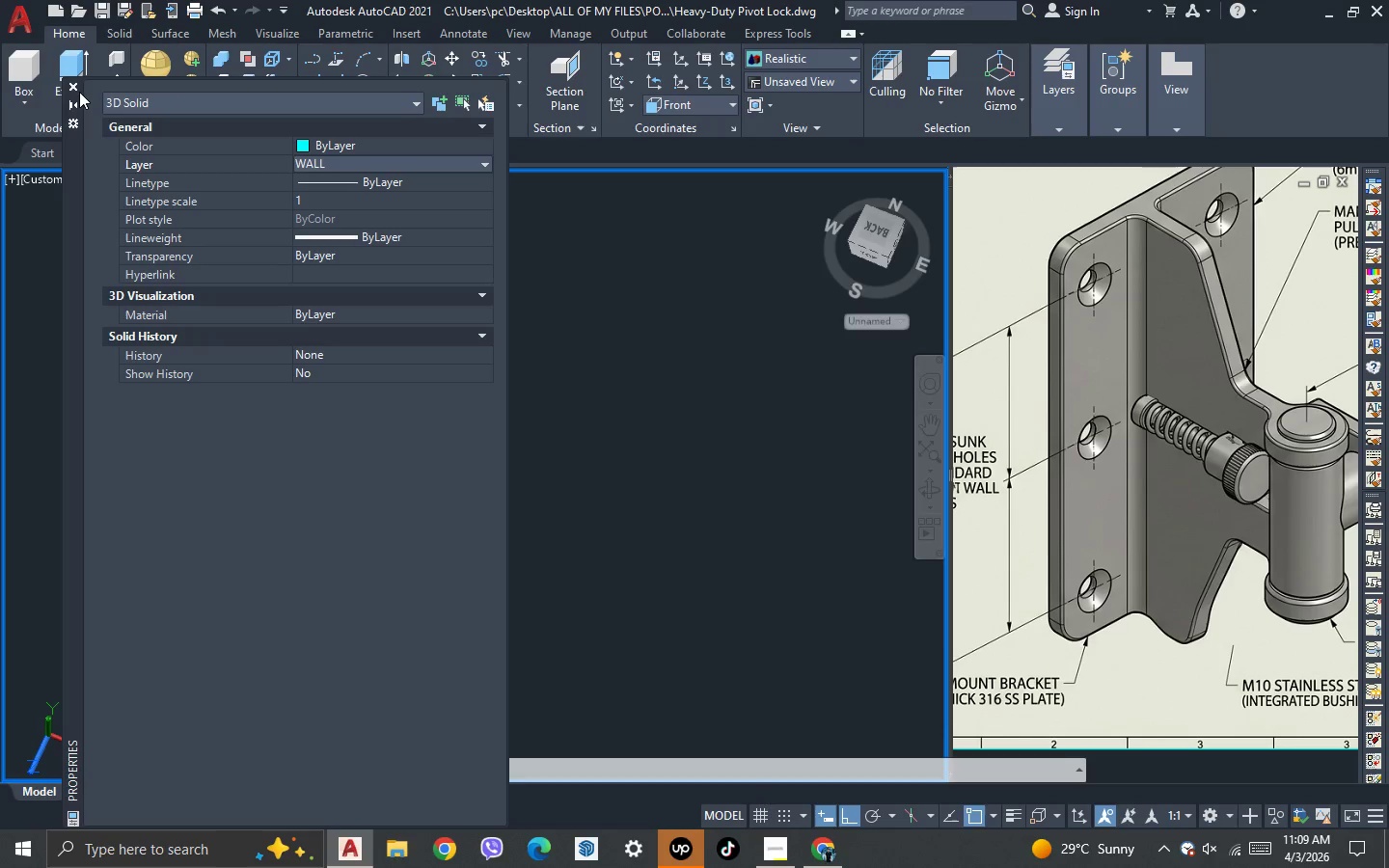 
left_click([71, 81])
 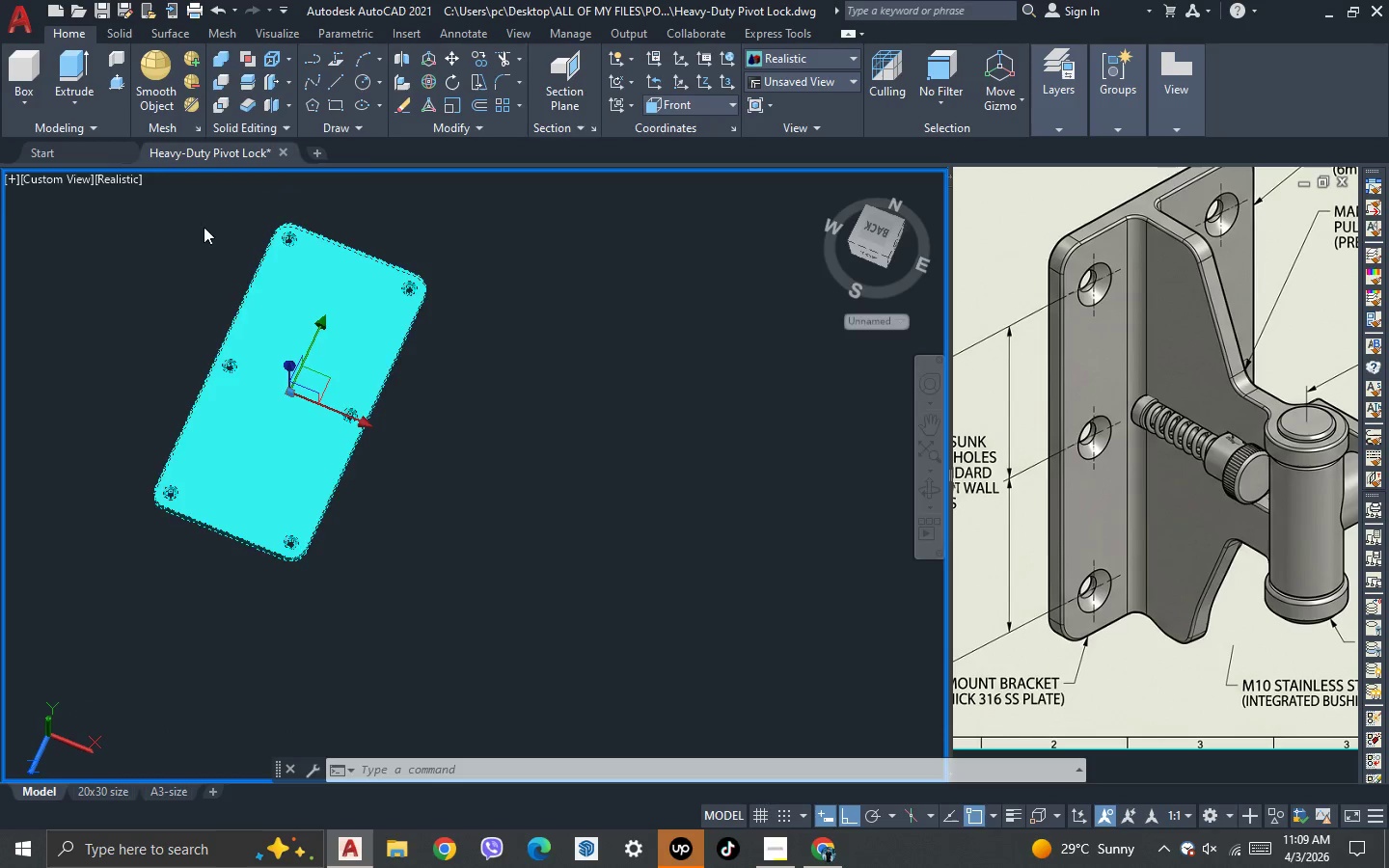 
key(Escape)
key(Escape)
type(mat )
 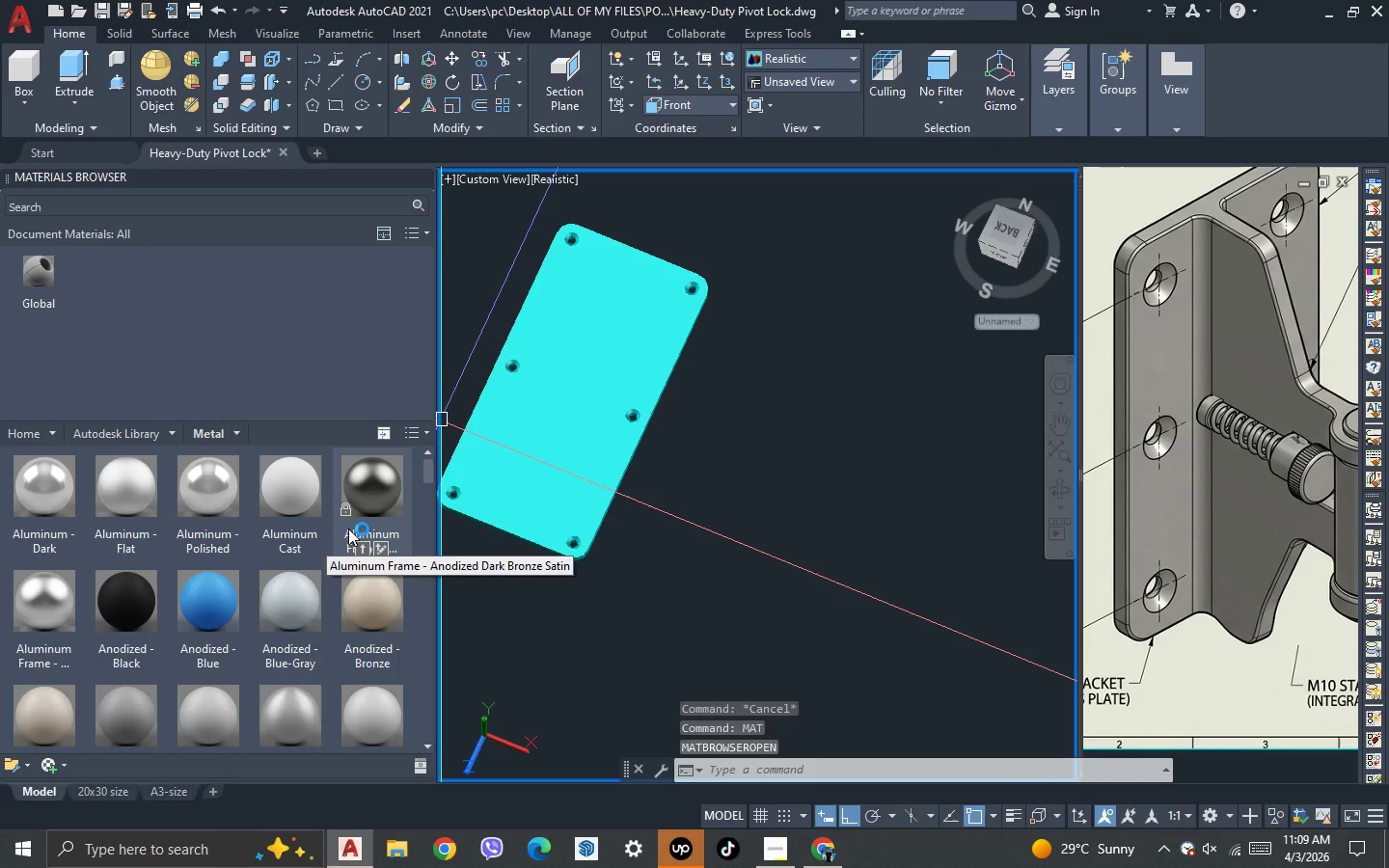 
wait(6.45)
 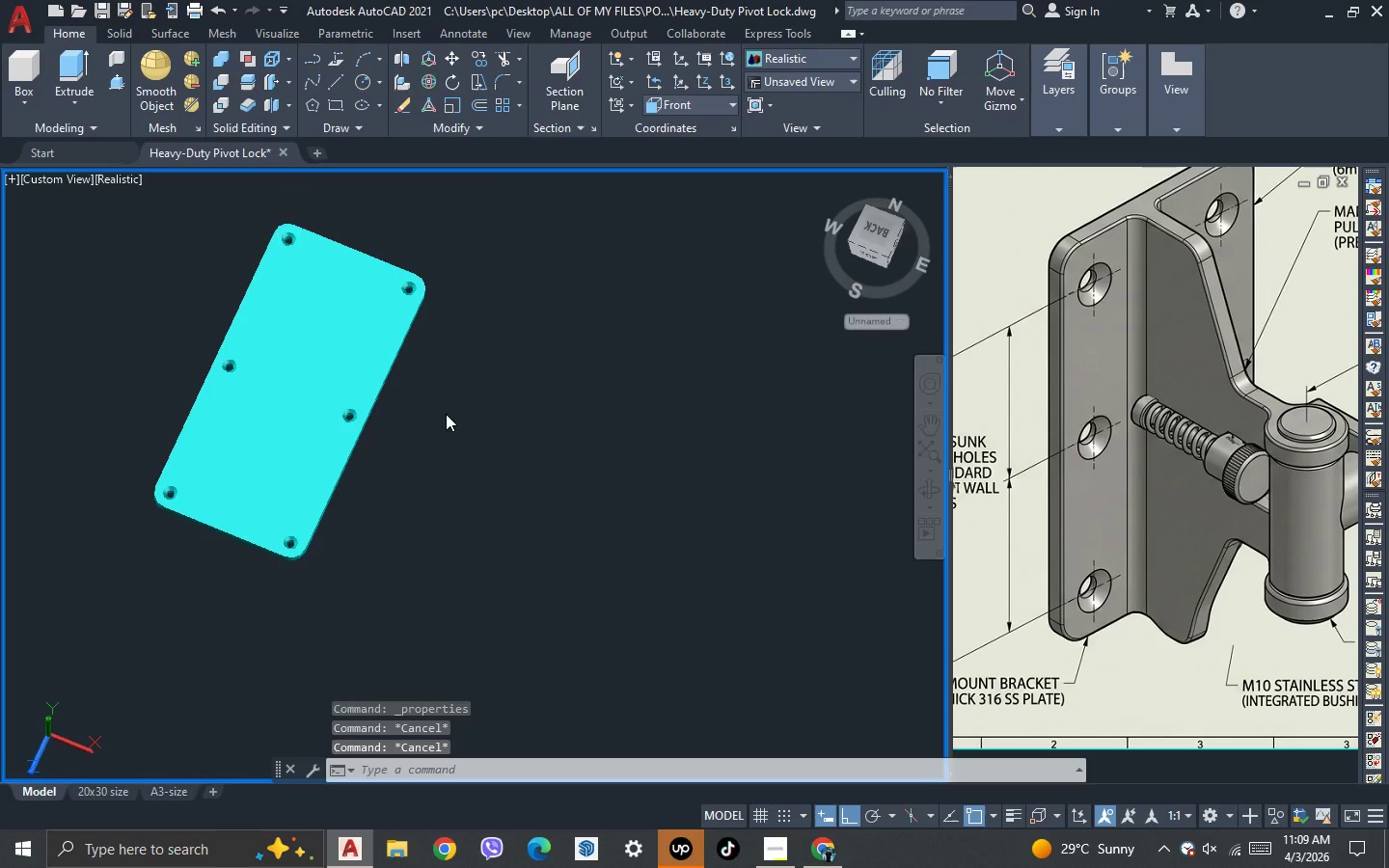 
scroll: coordinate [327, 504], scroll_direction: down, amount: 1.0
 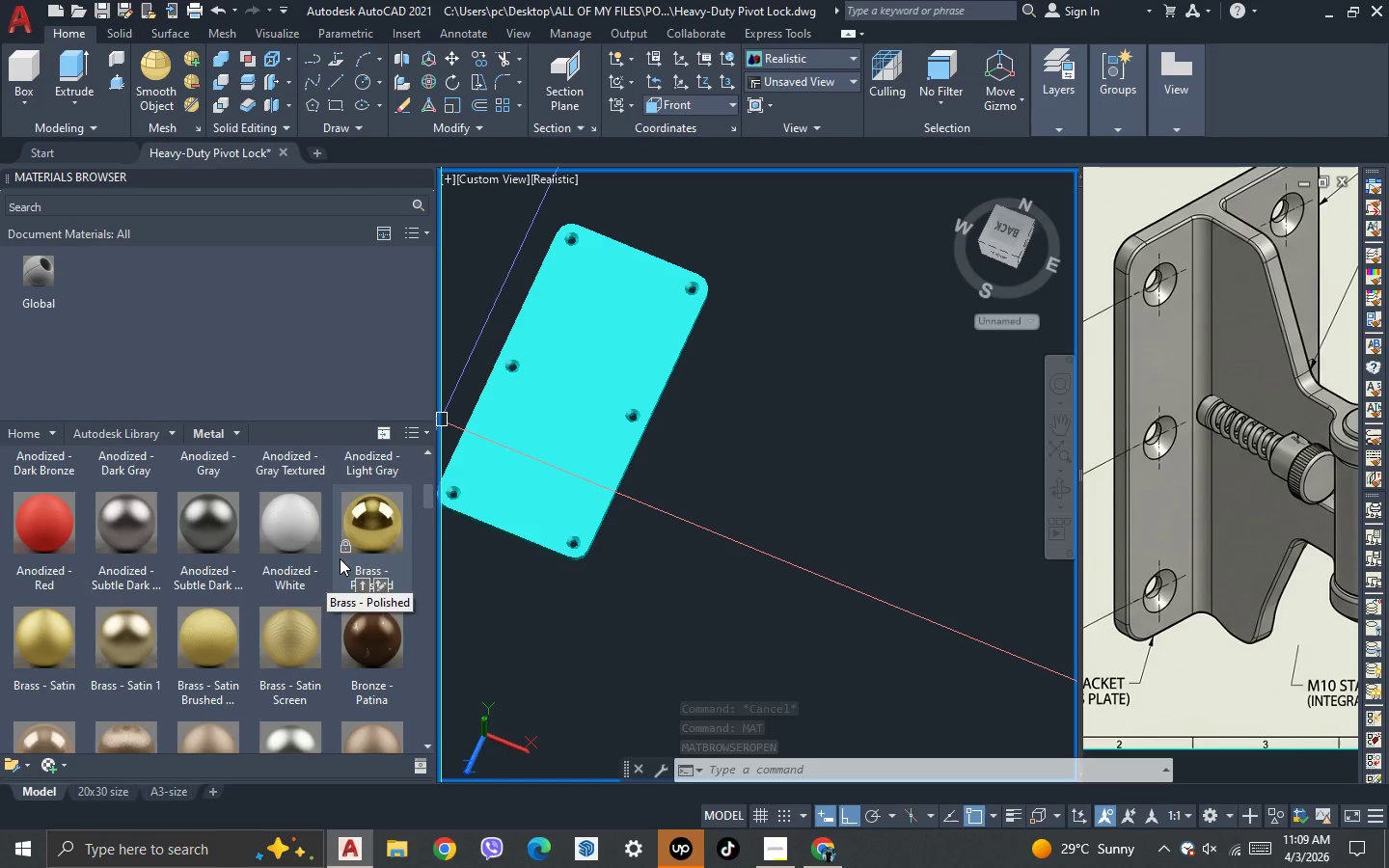 
scroll: coordinate [292, 576], scroll_direction: up, amount: 1.0
 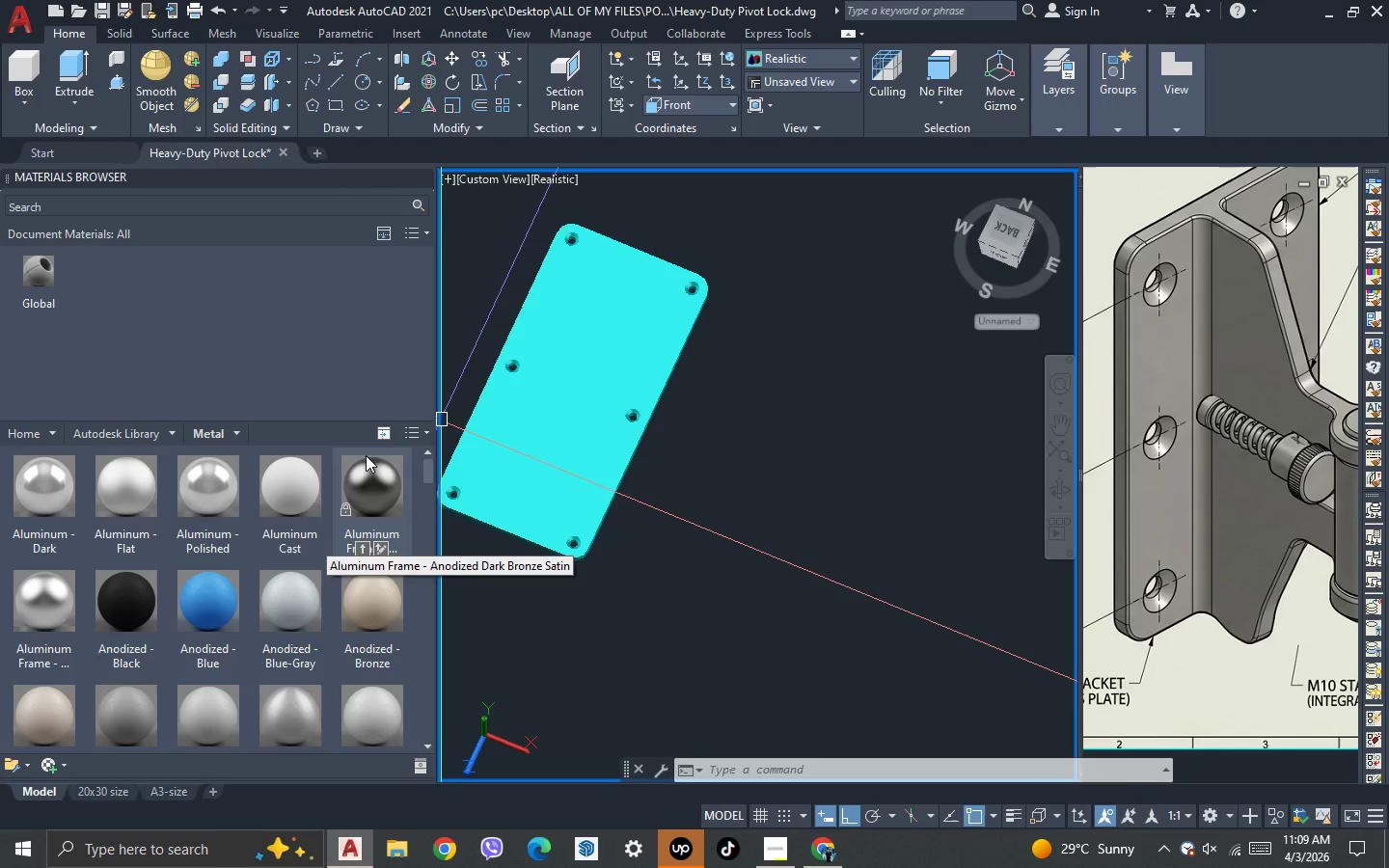 
key(Escape)
 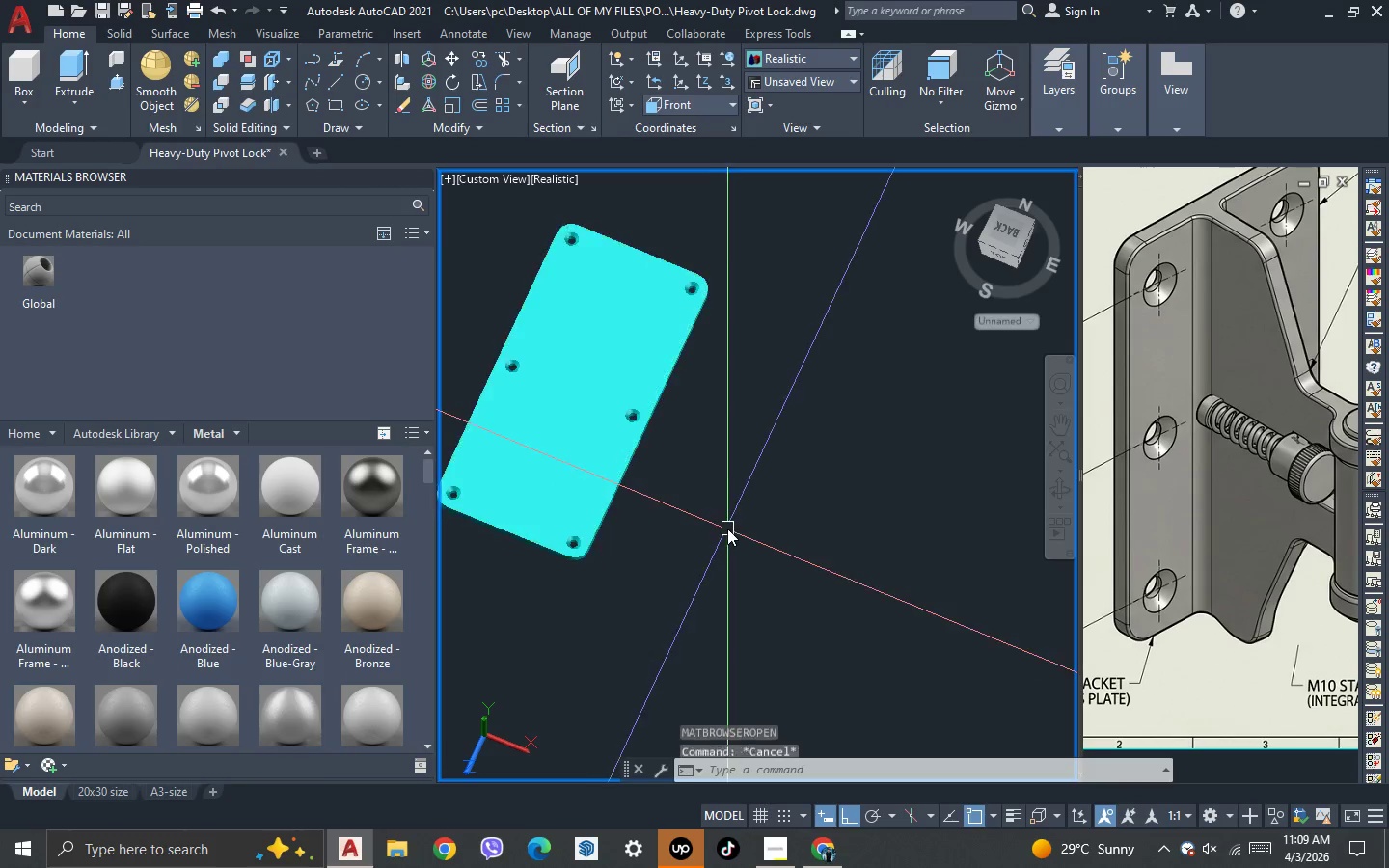 
key(Escape)
 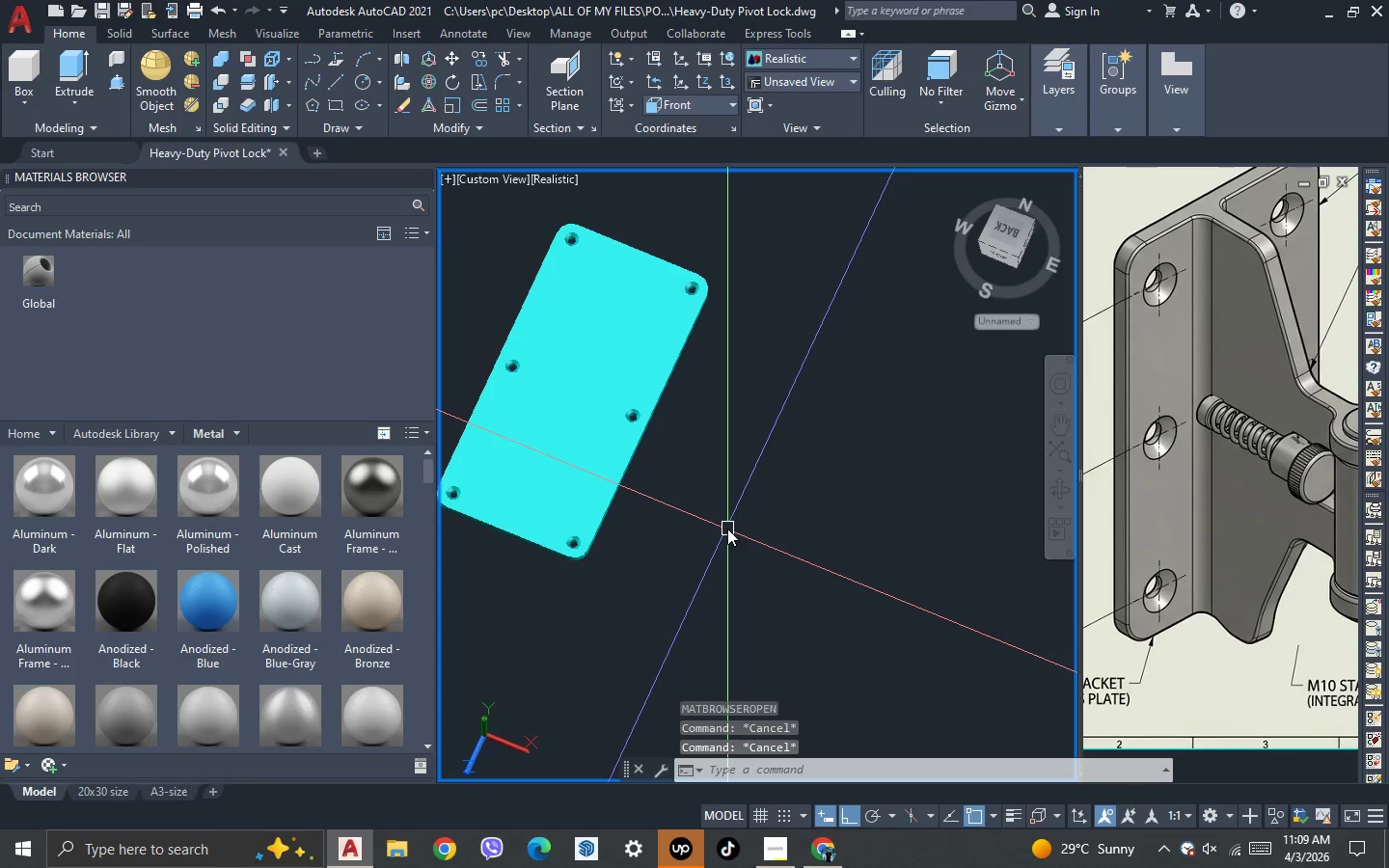 
key(Control+S)
 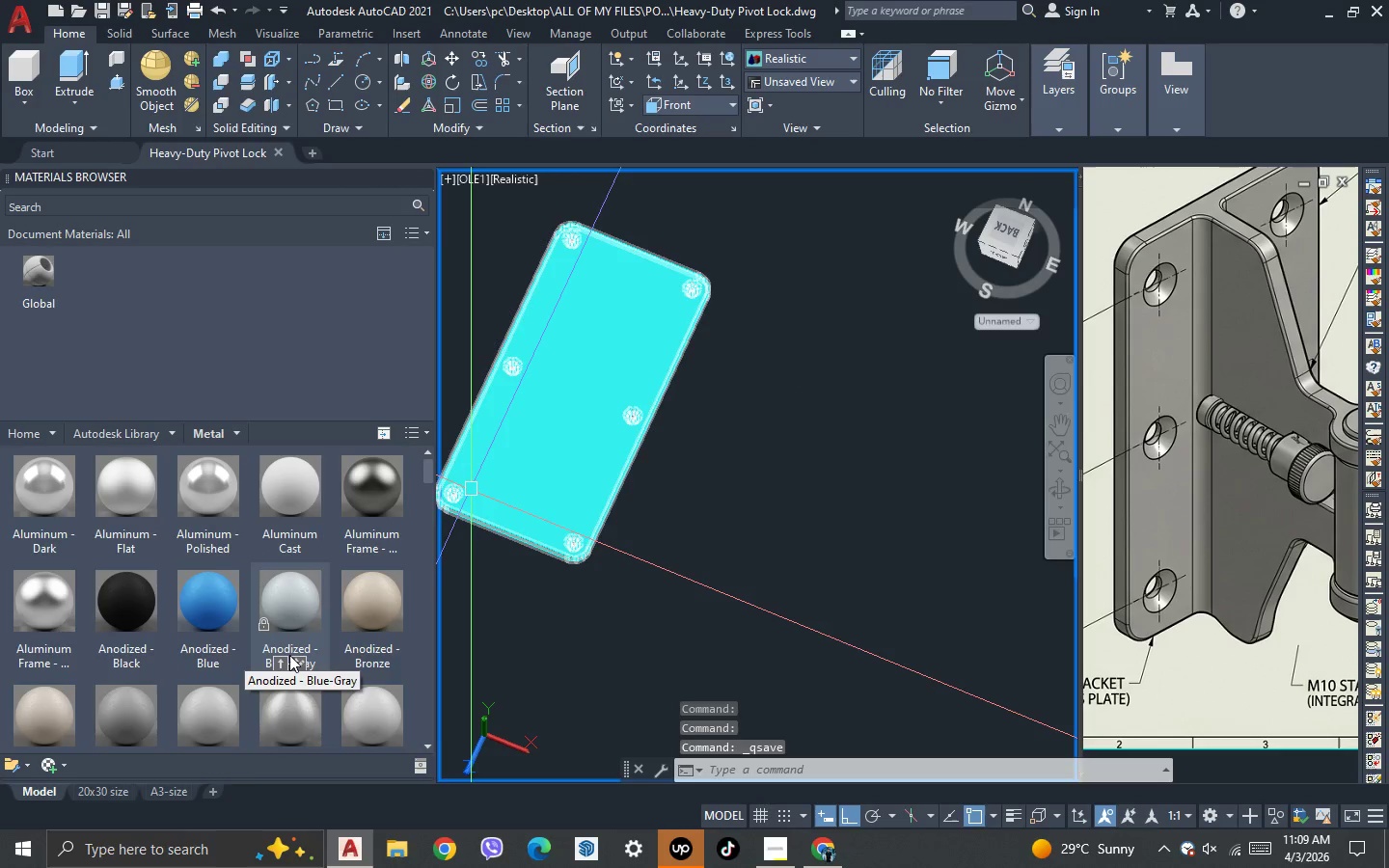 
left_click([282, 664])
 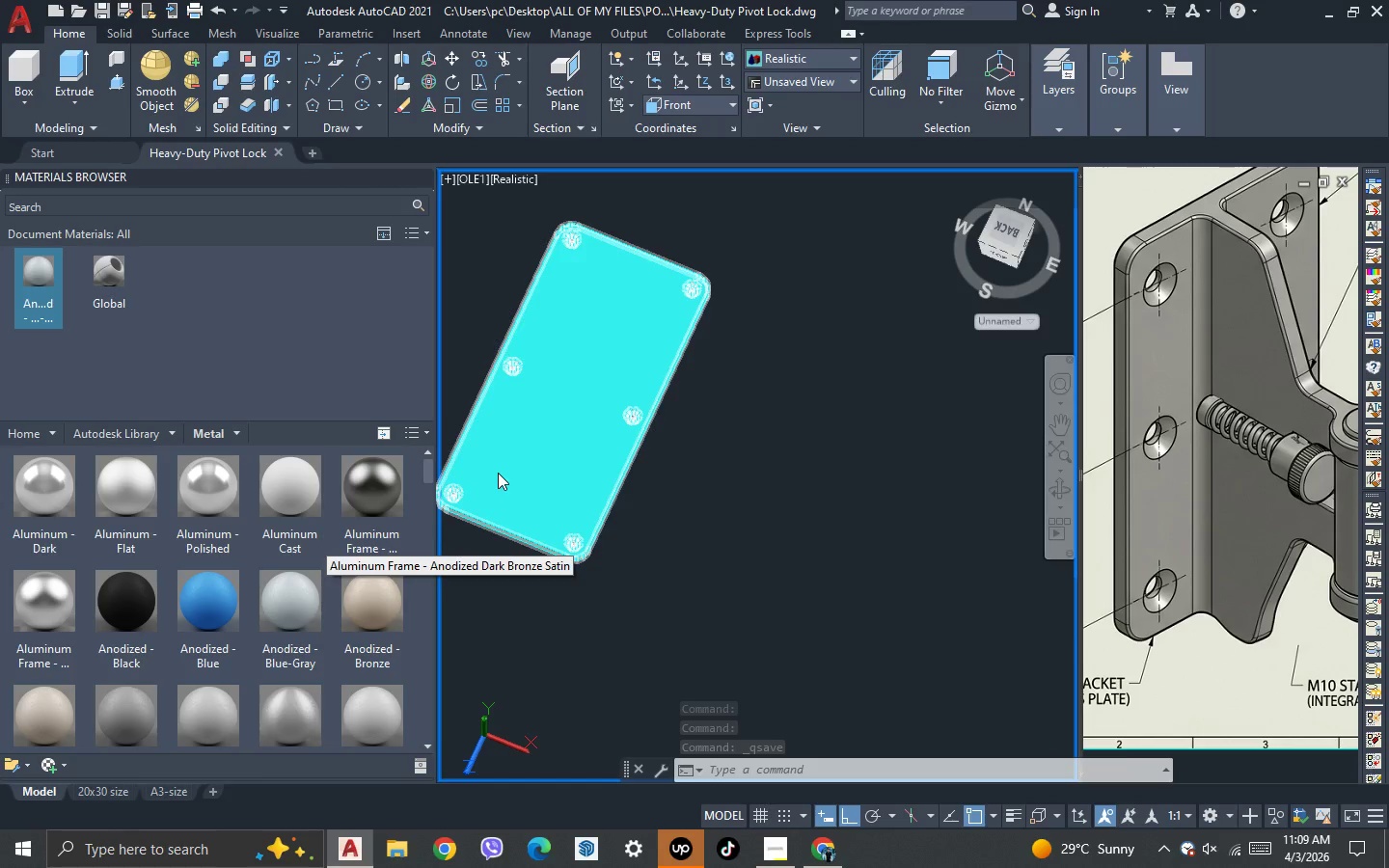 
left_click([498, 473])
 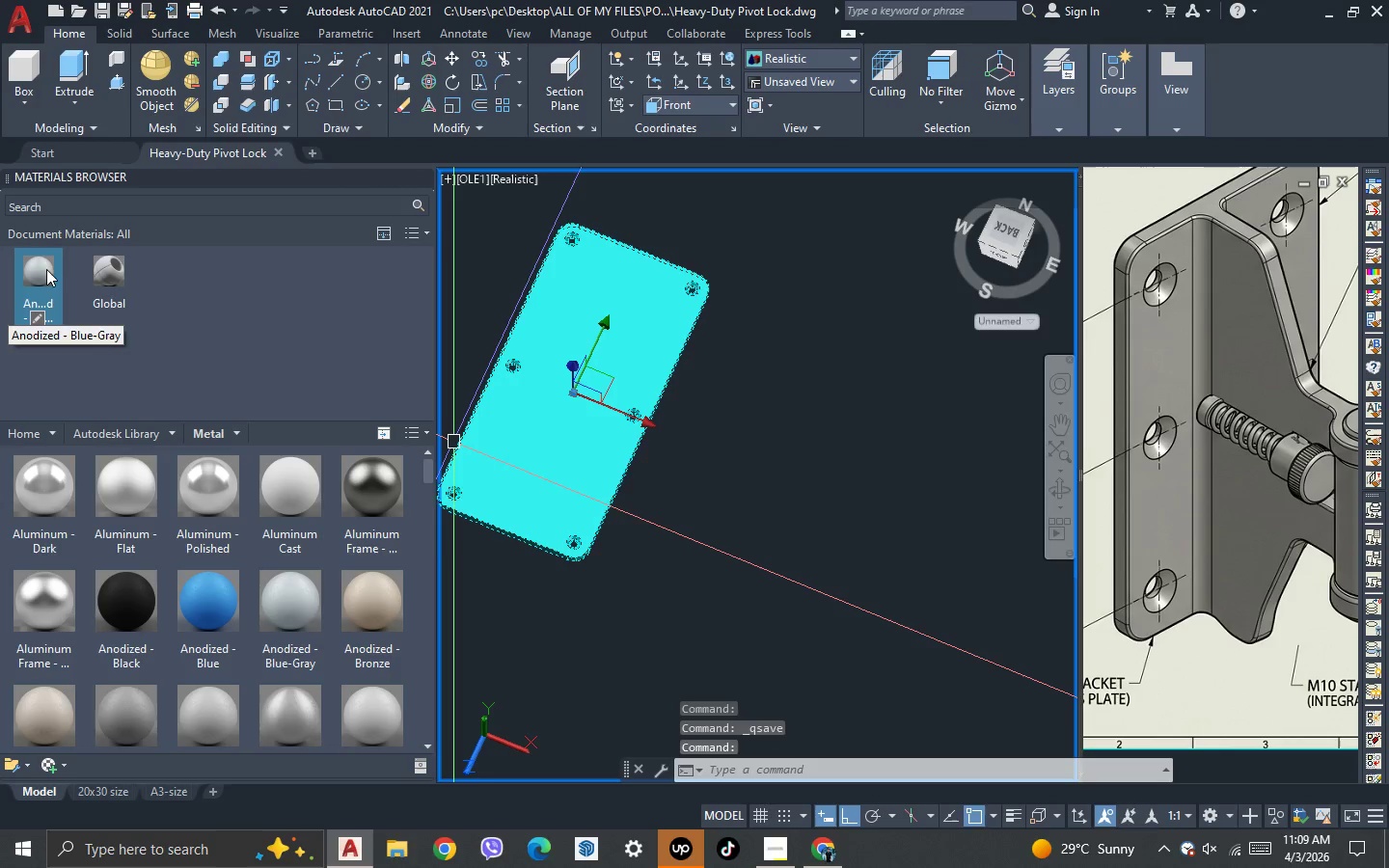 
left_click([44, 267])
 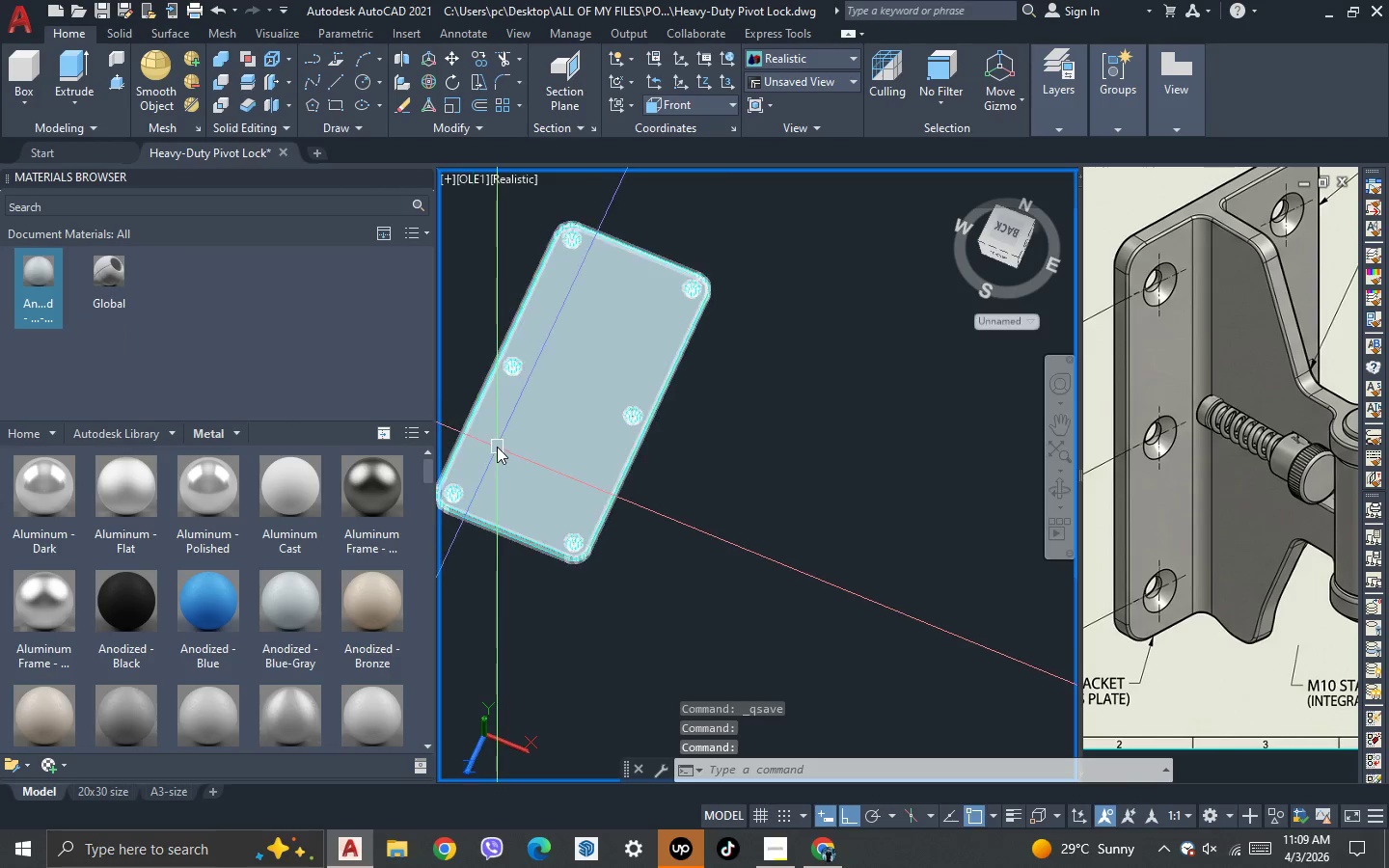 
key(Escape)
 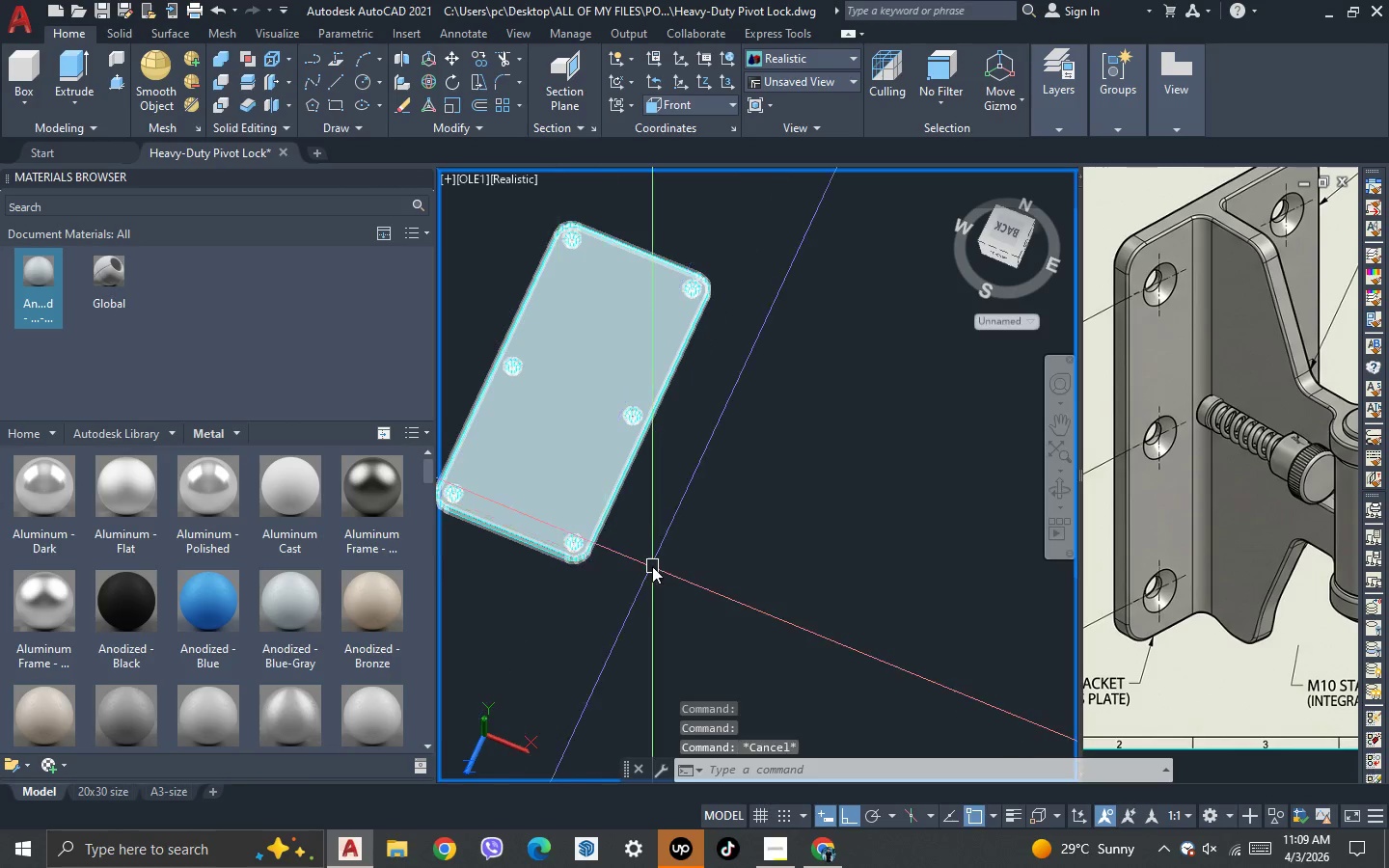 
key(Escape)
 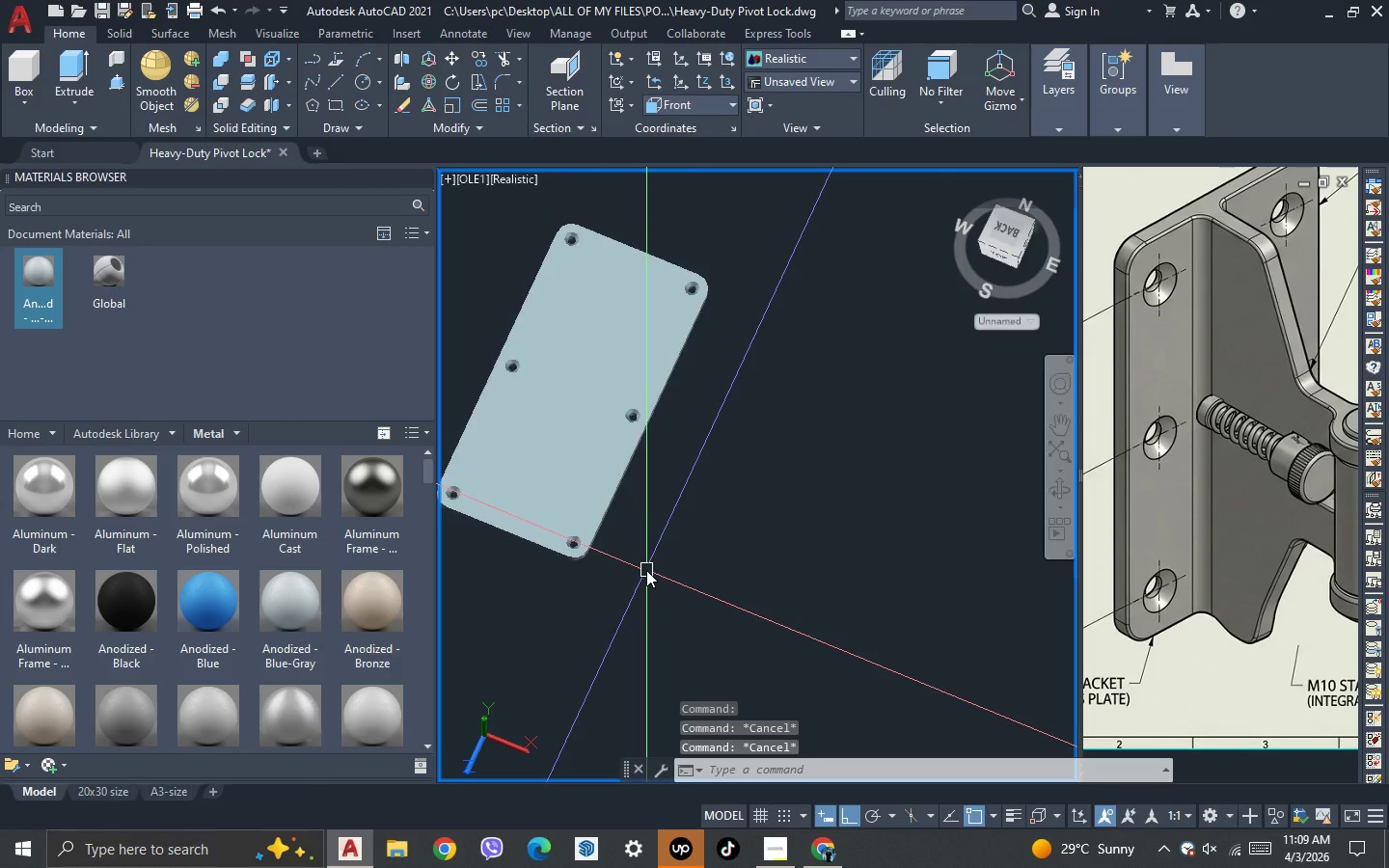 
key(3)
 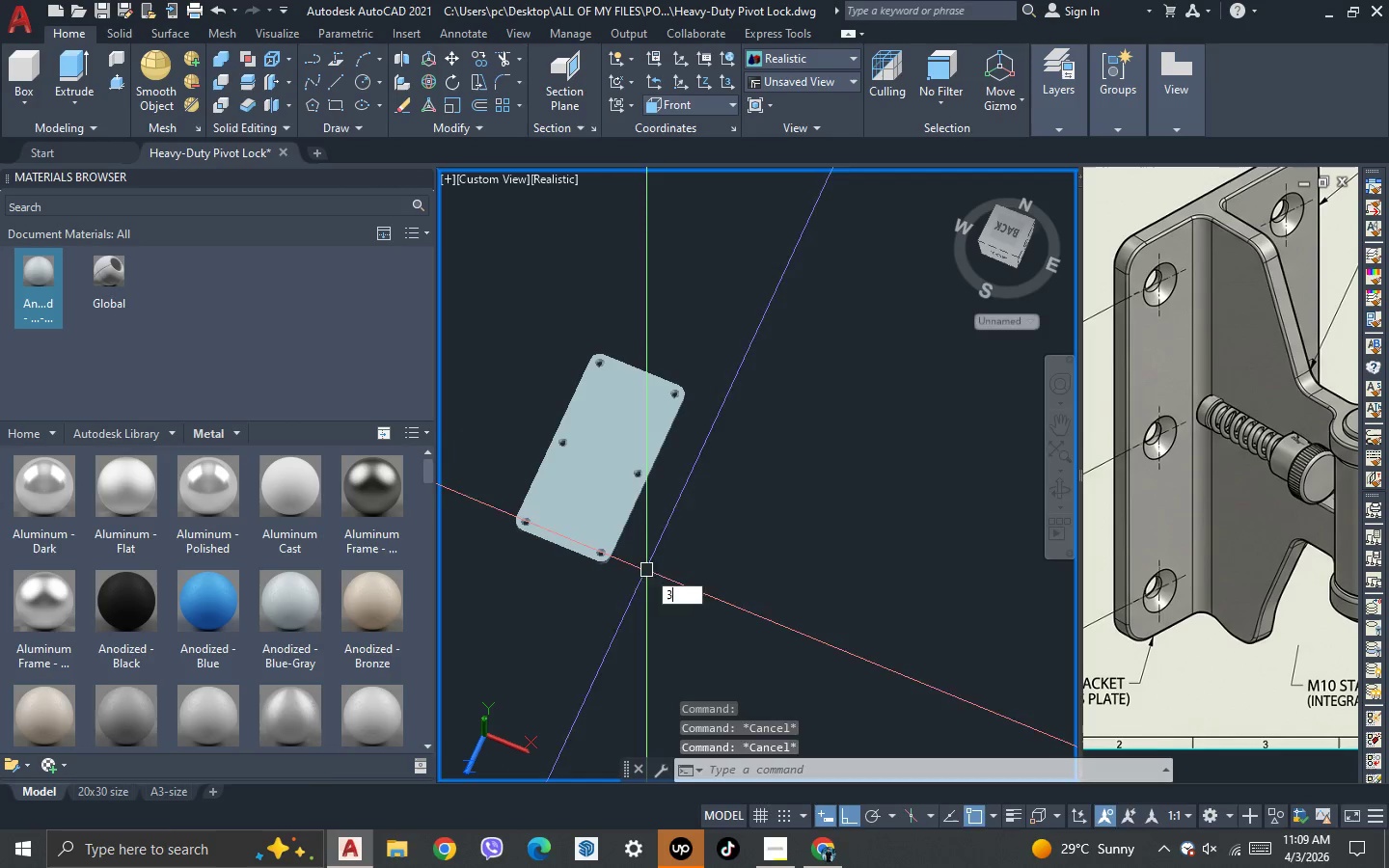 
key(Space)
 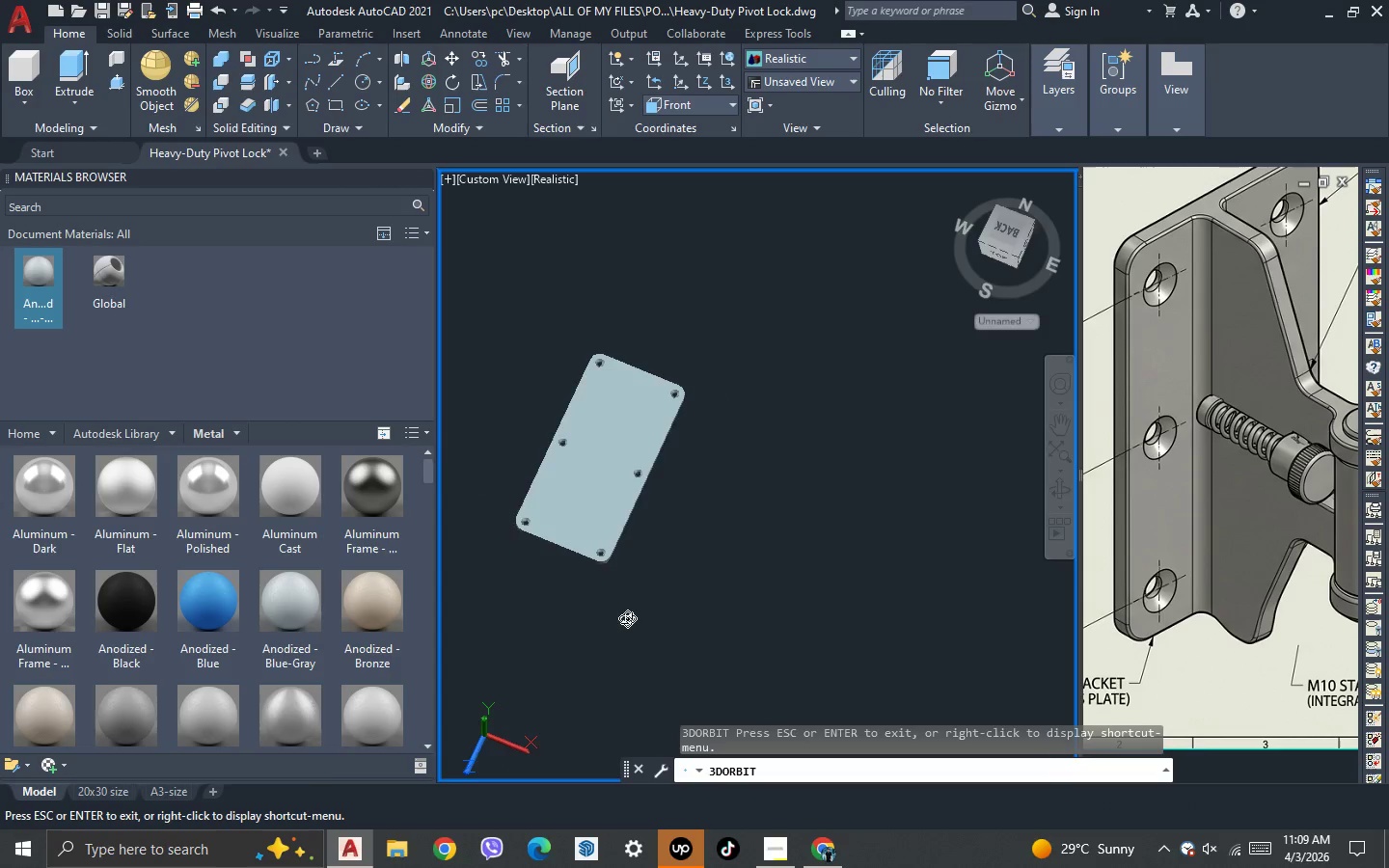 
scroll: coordinate [646, 570], scroll_direction: down, amount: 1.0
 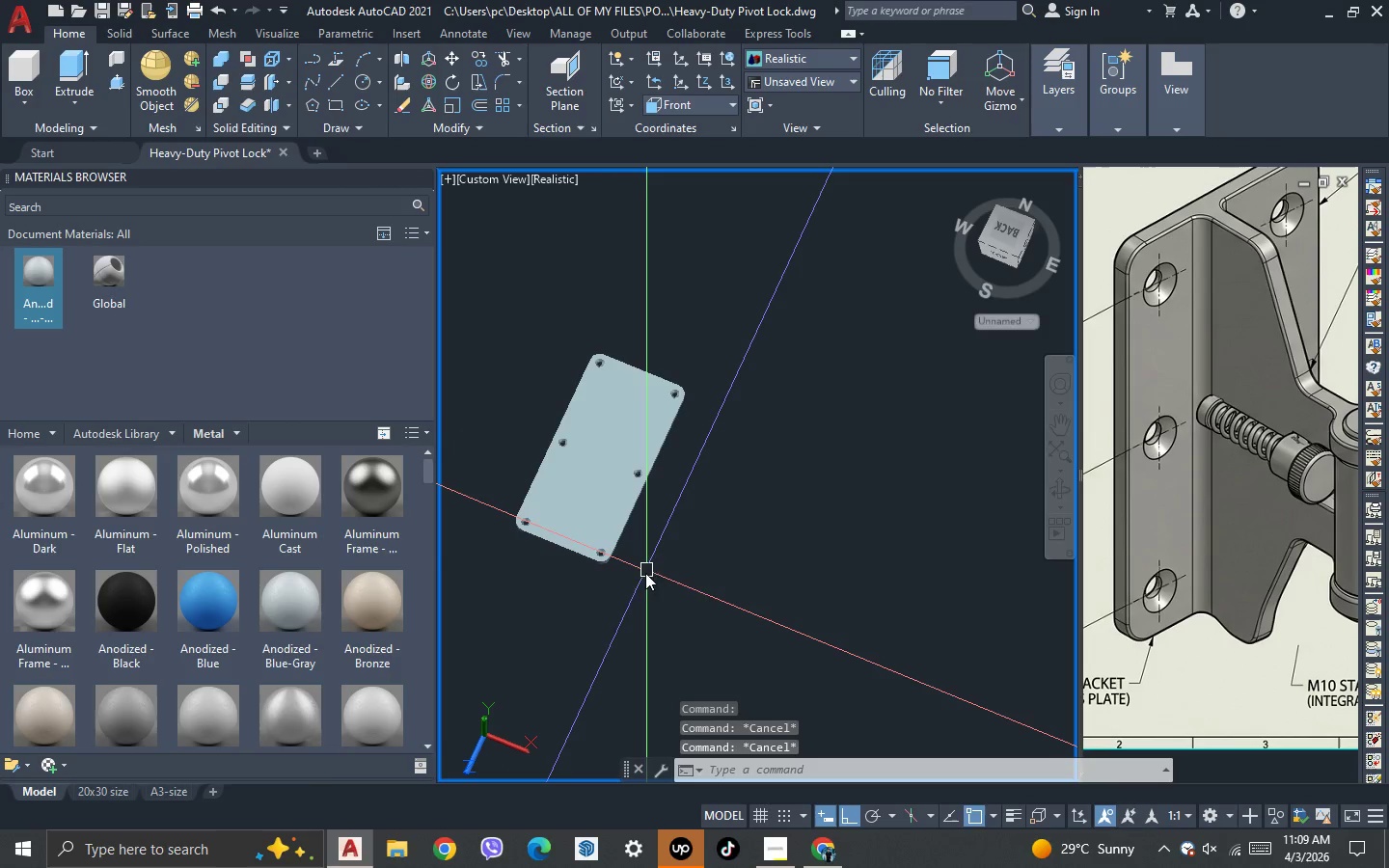 
left_click_drag(start_coordinate=[627, 618], to_coordinate=[746, 637])
 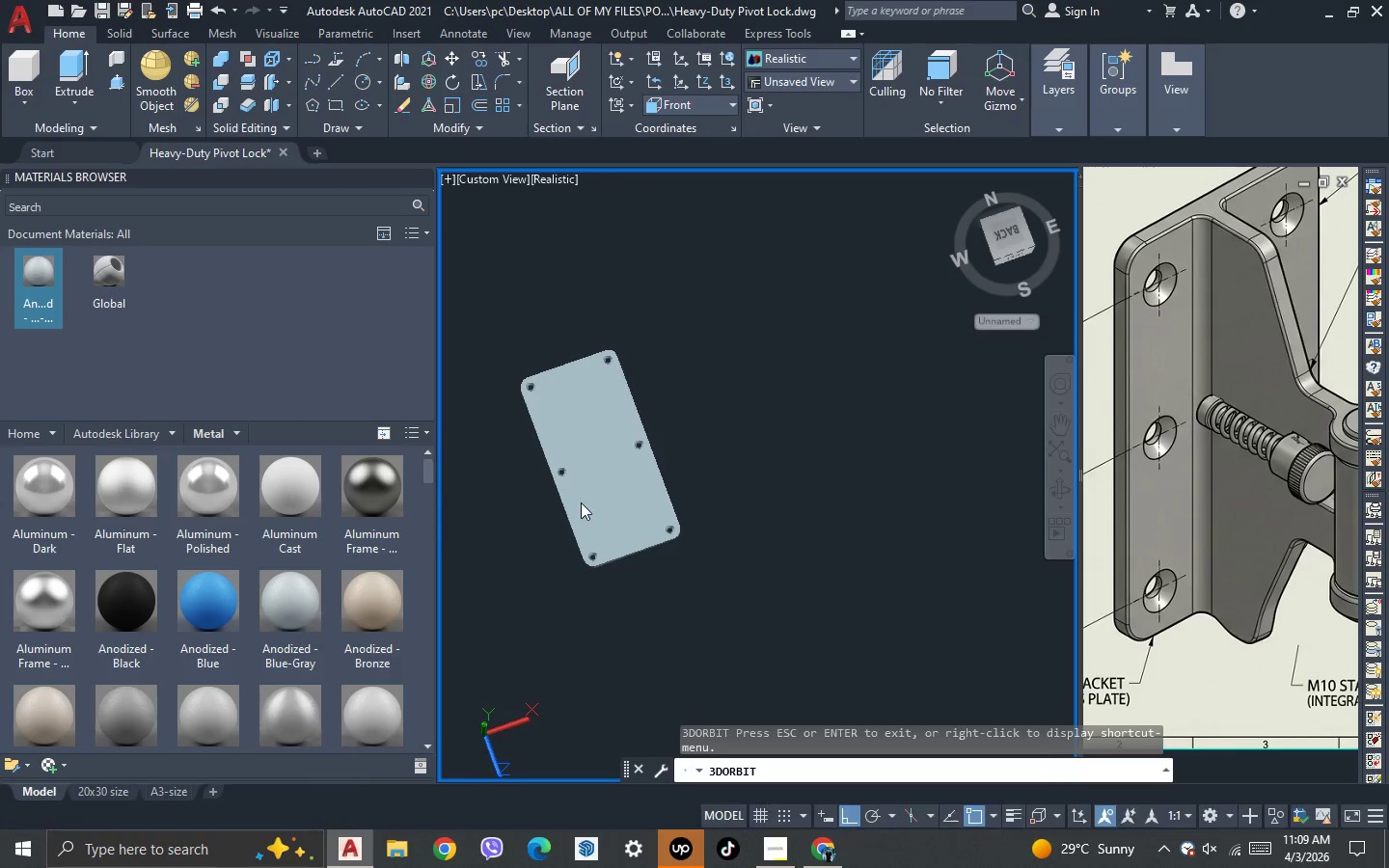 
key(Escape)
 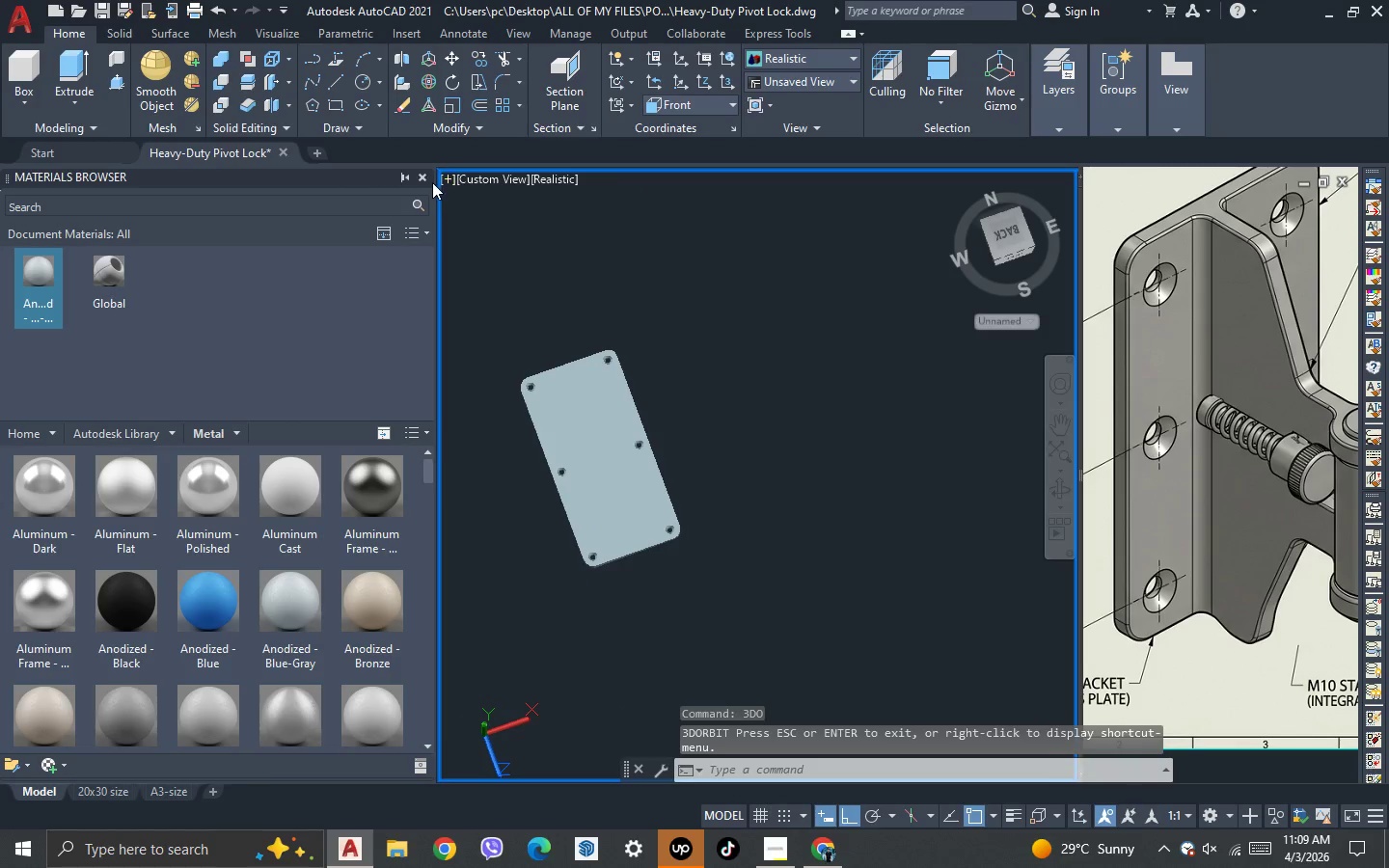 
left_click([423, 179])
 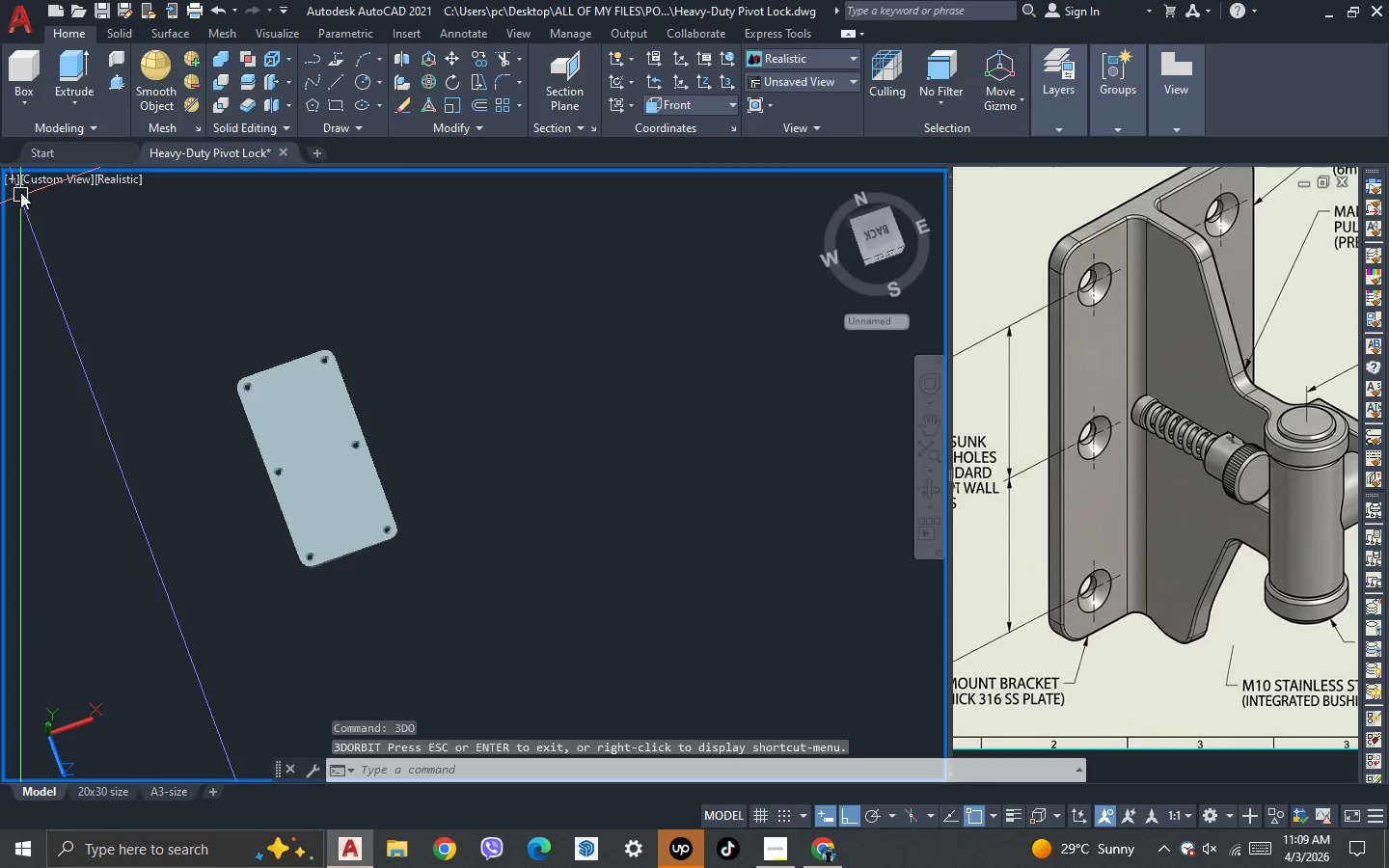 
left_click([38, 177])
 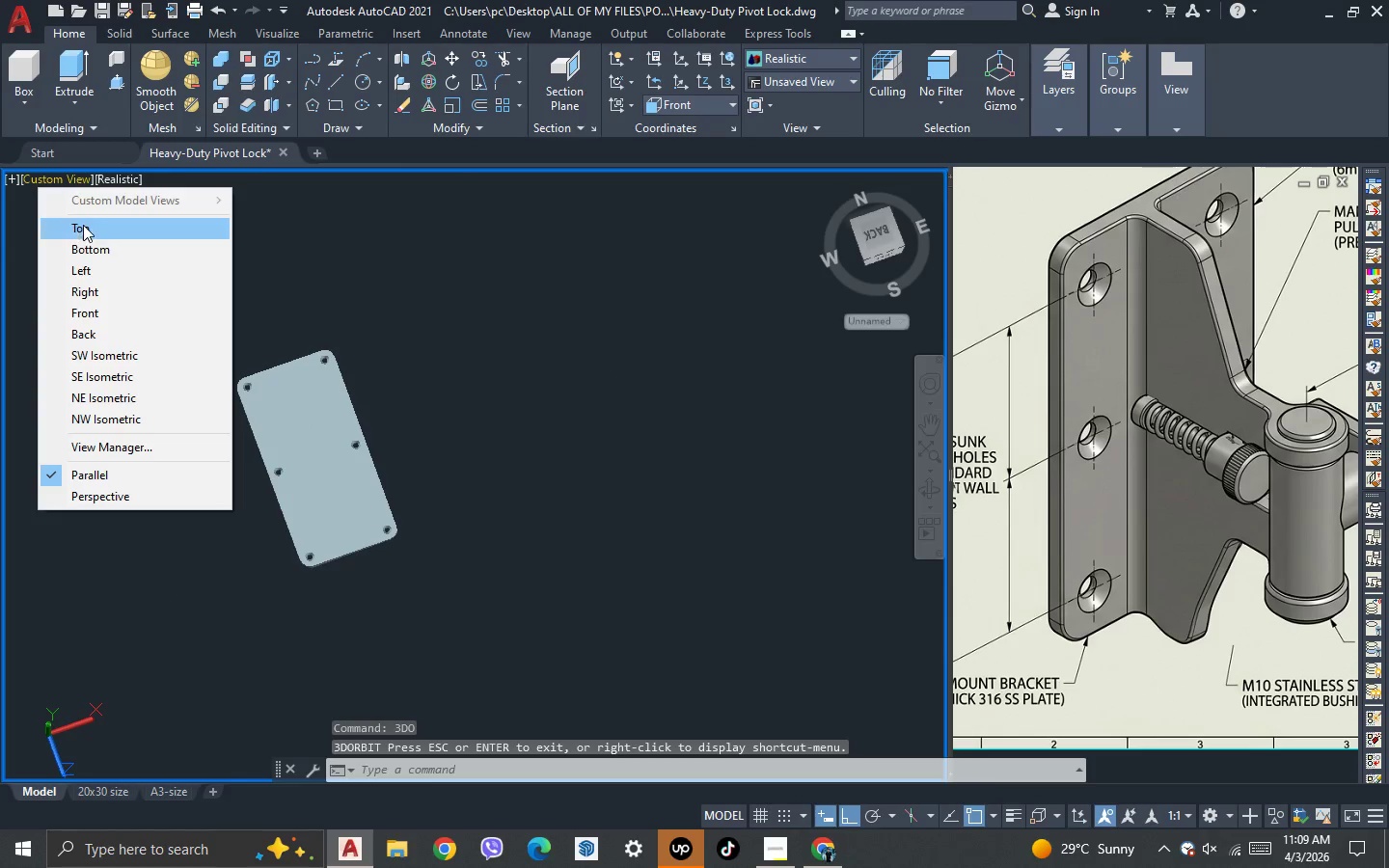 
left_click([84, 226])
 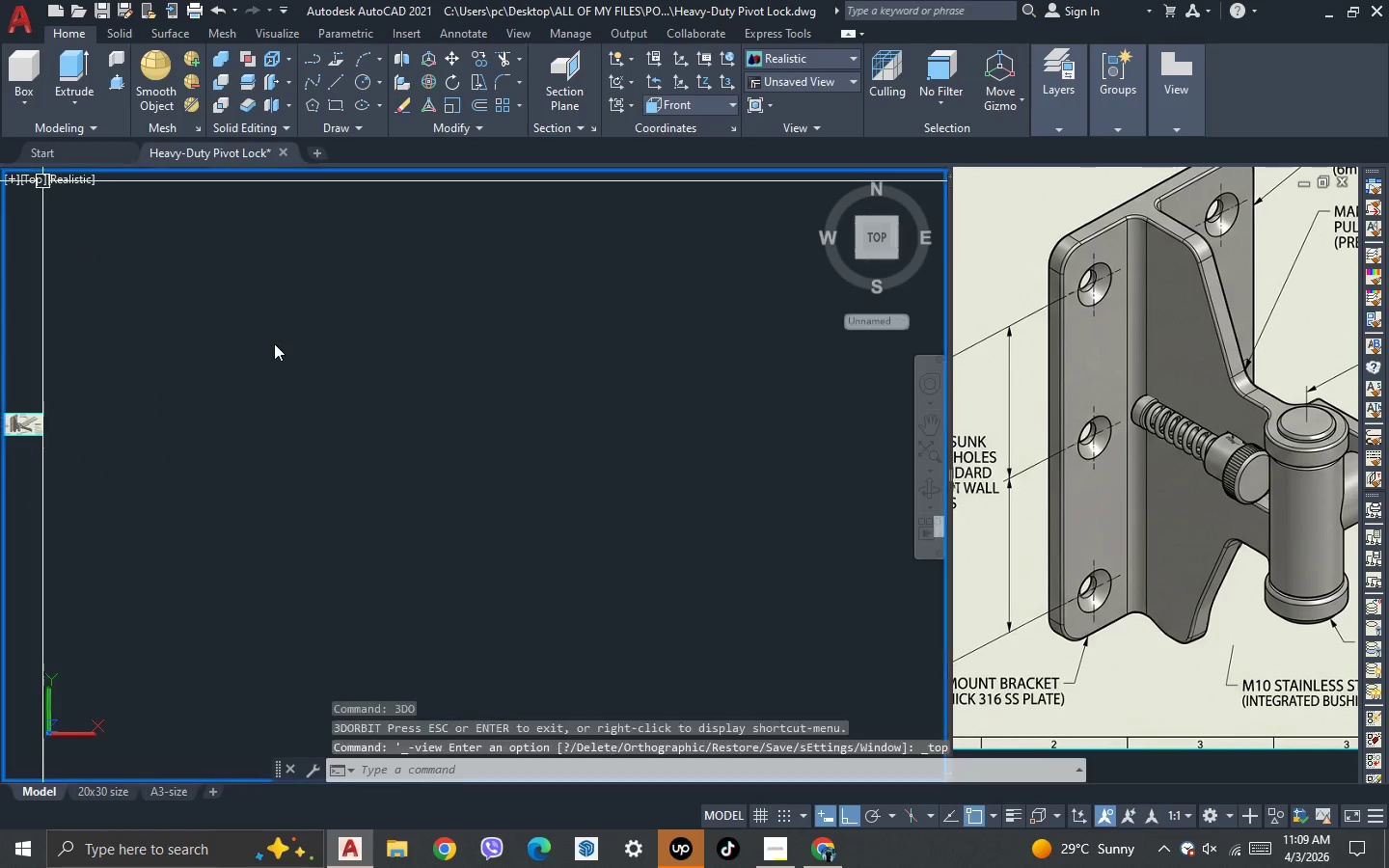 
scroll: coordinate [395, 377], scroll_direction: up, amount: 7.0
 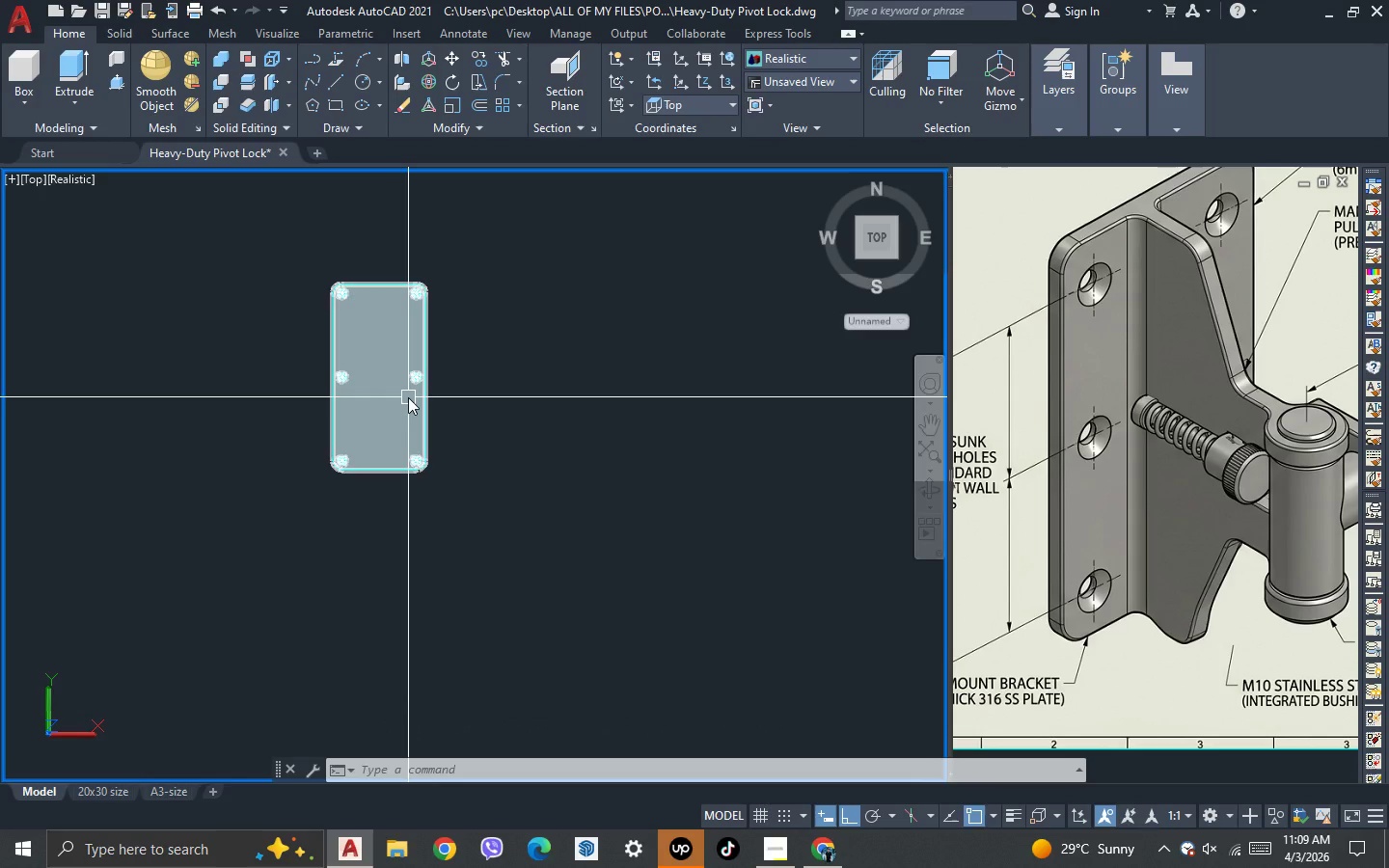 
wait(5.56)
 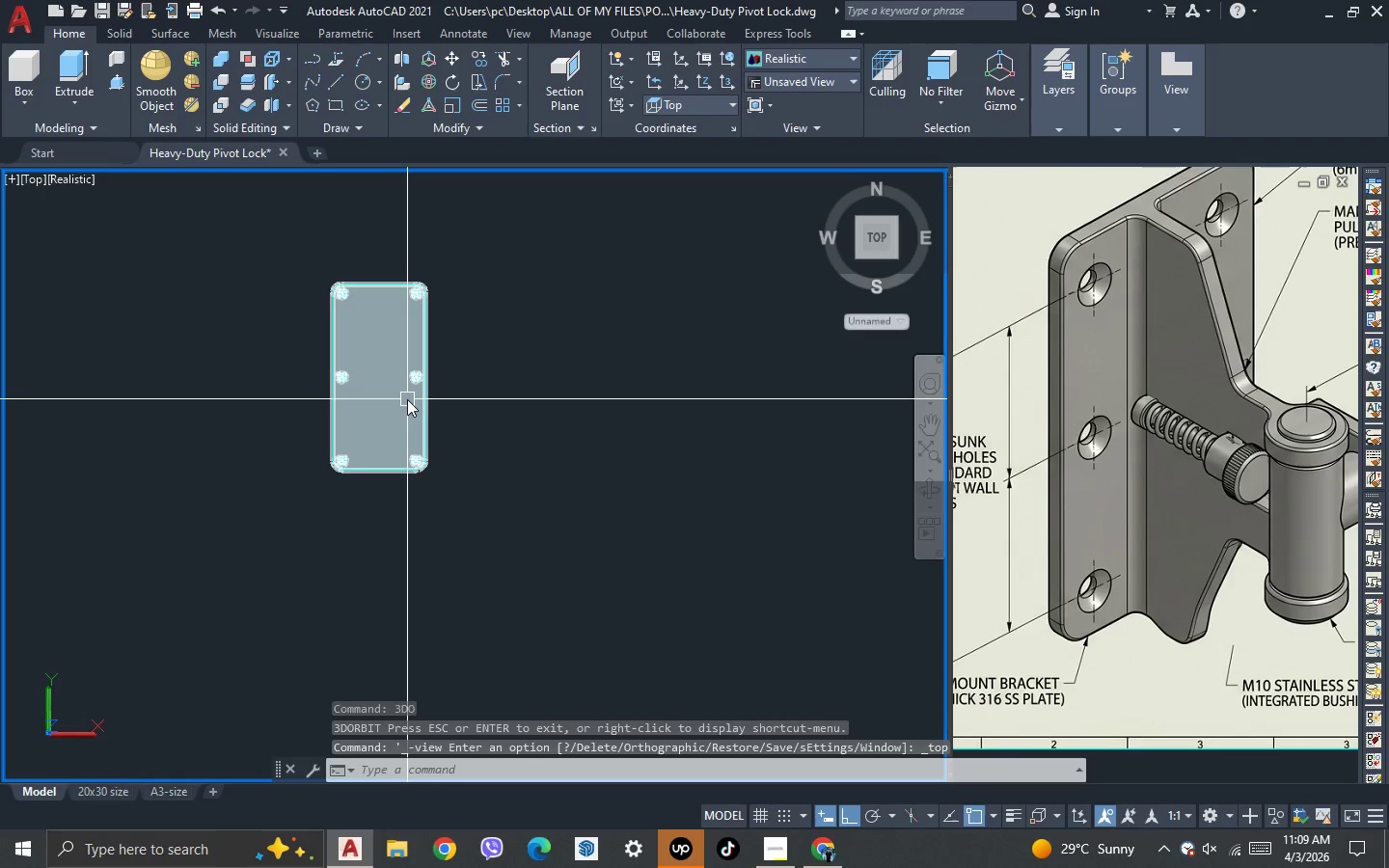 
scroll: coordinate [313, 383], scroll_direction: down, amount: 2.0
 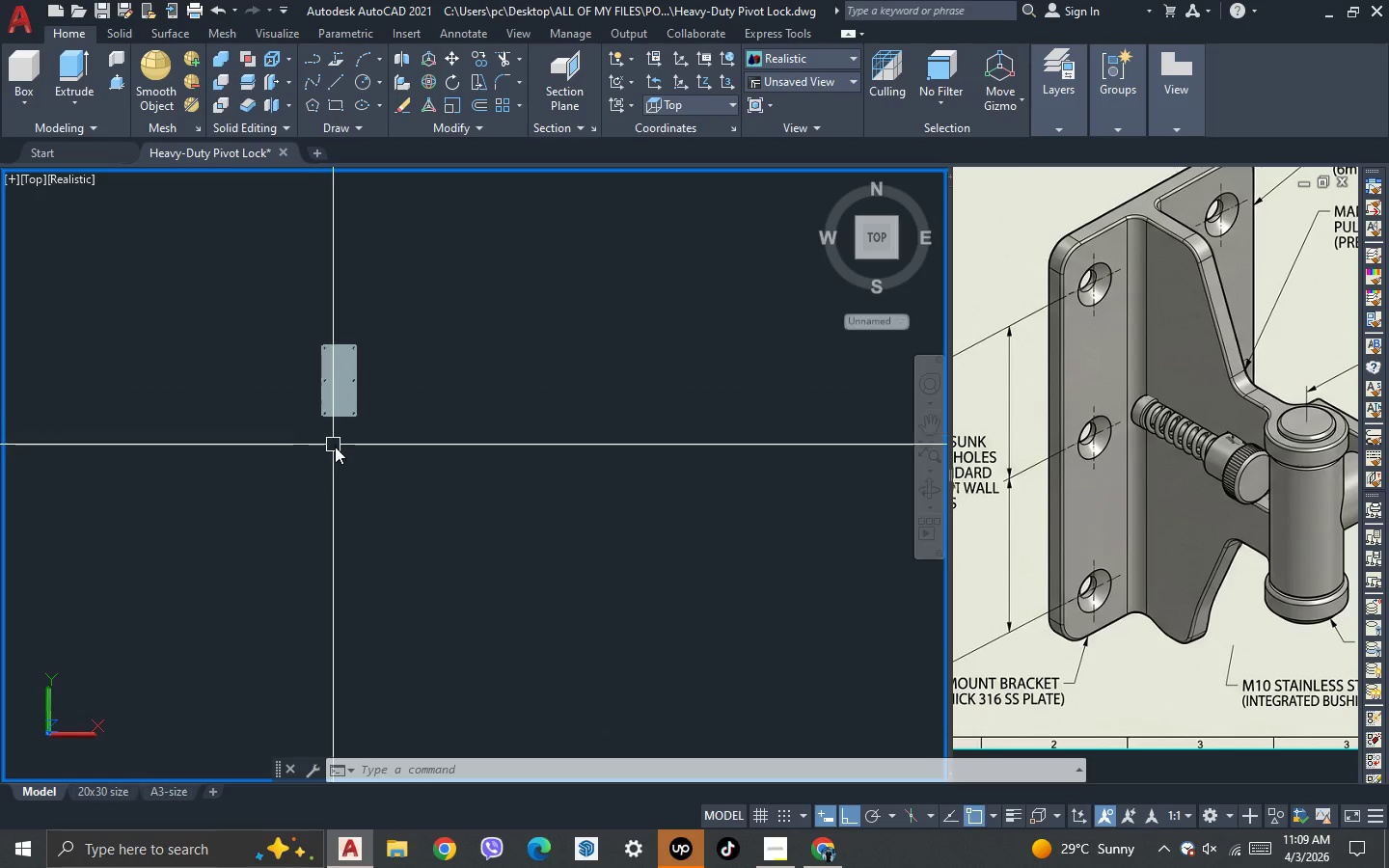 
key(3)
 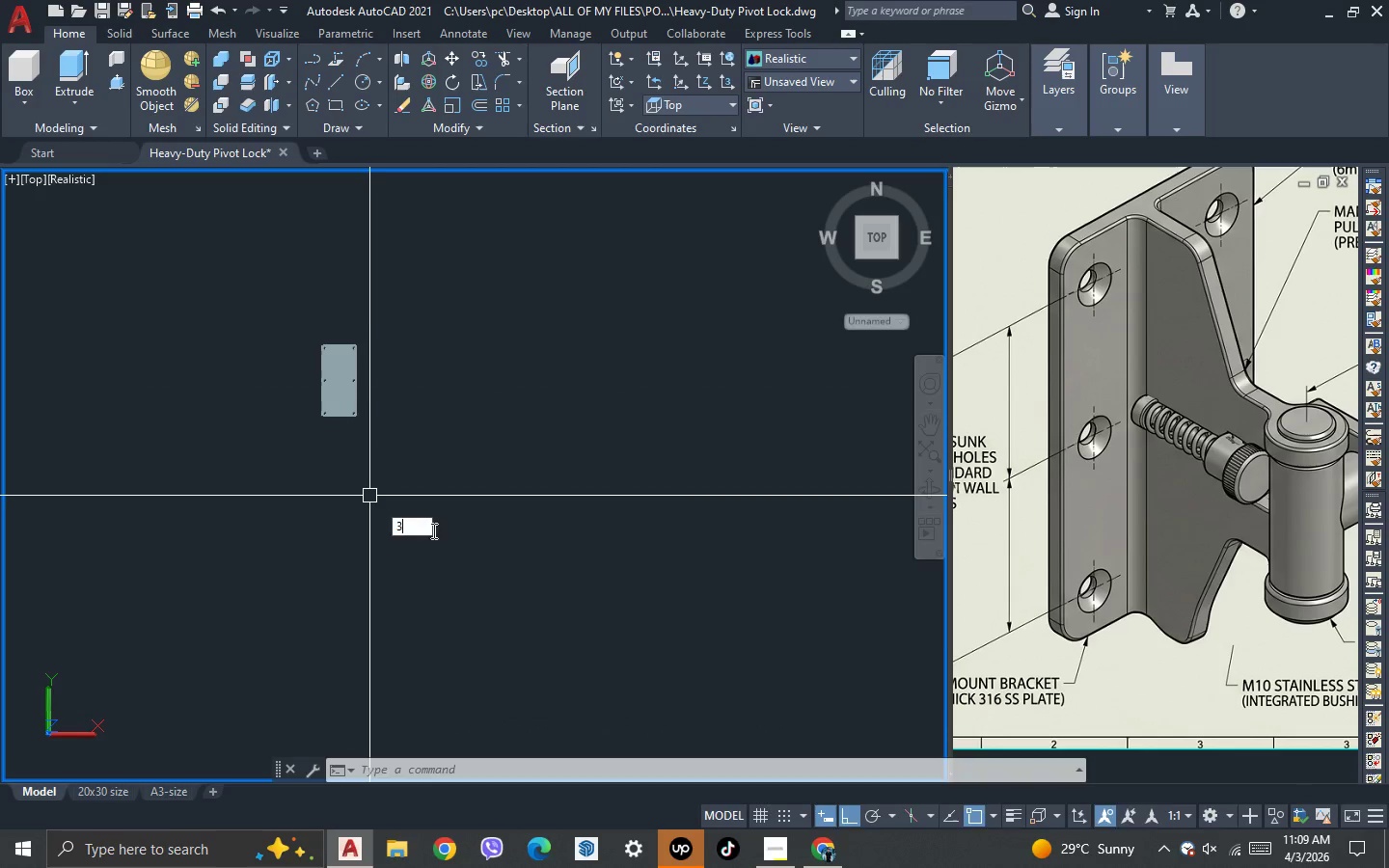 
key(Space)
 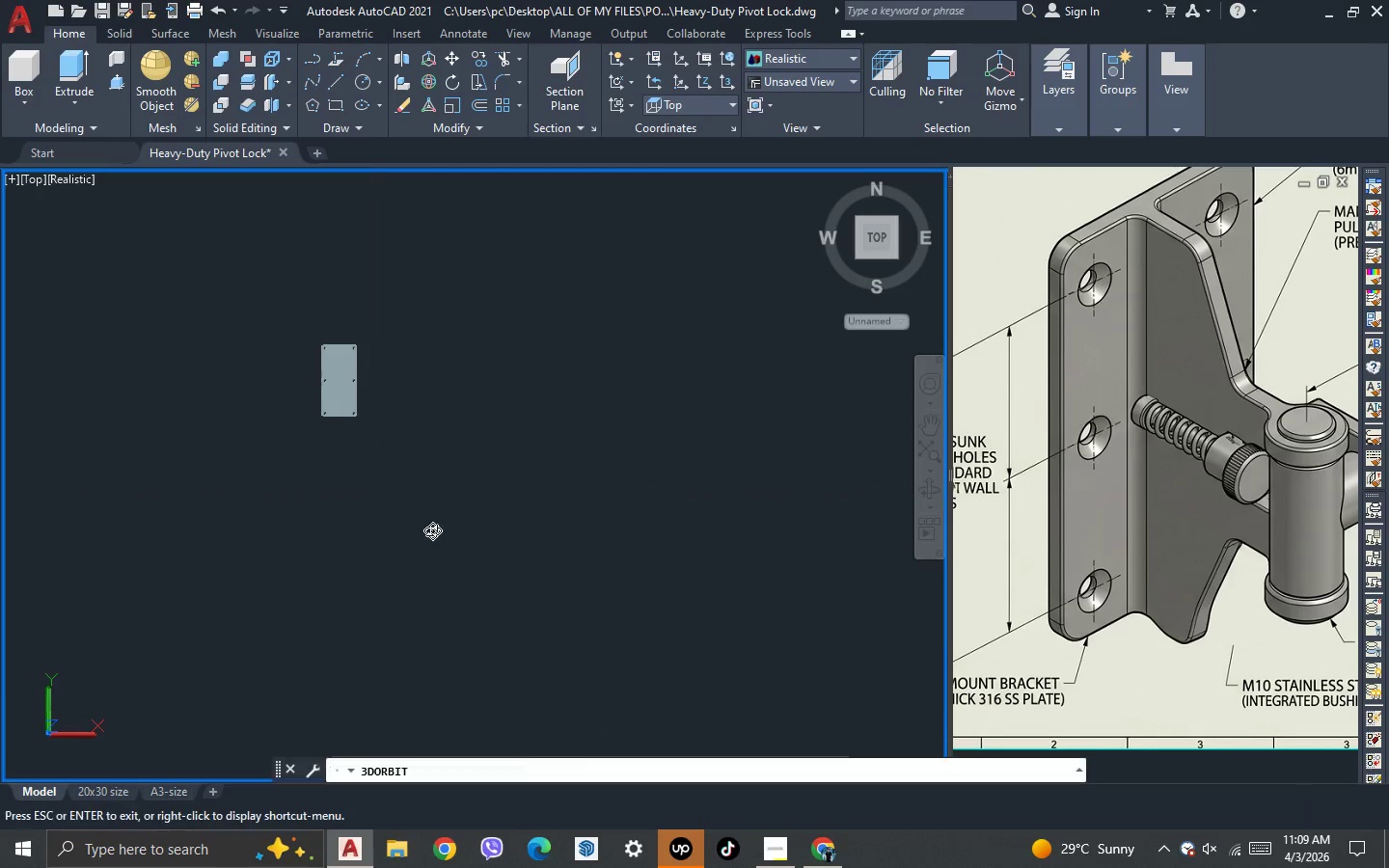 
left_click_drag(start_coordinate=[432, 530], to_coordinate=[383, 503])
 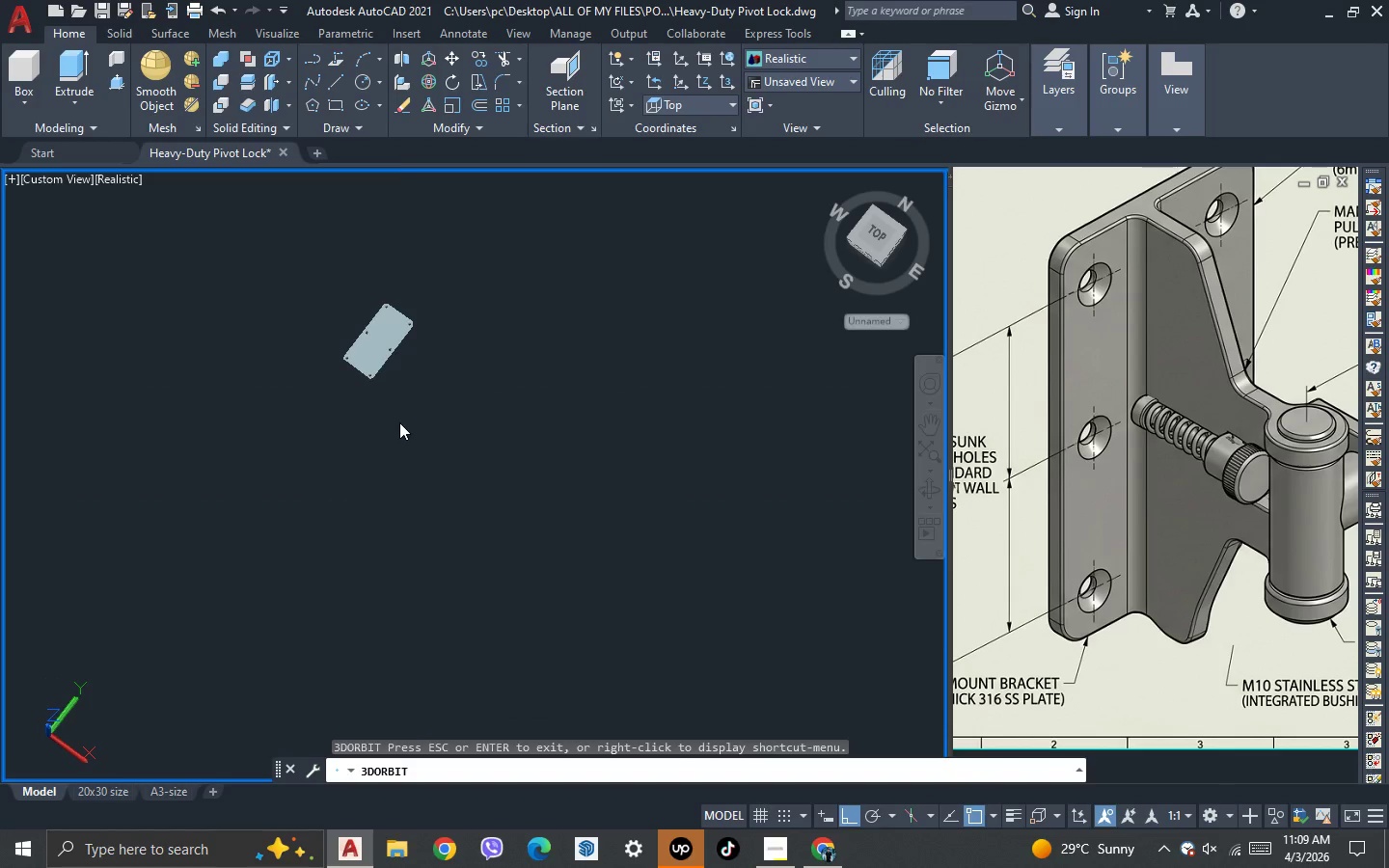 
key(Escape)
 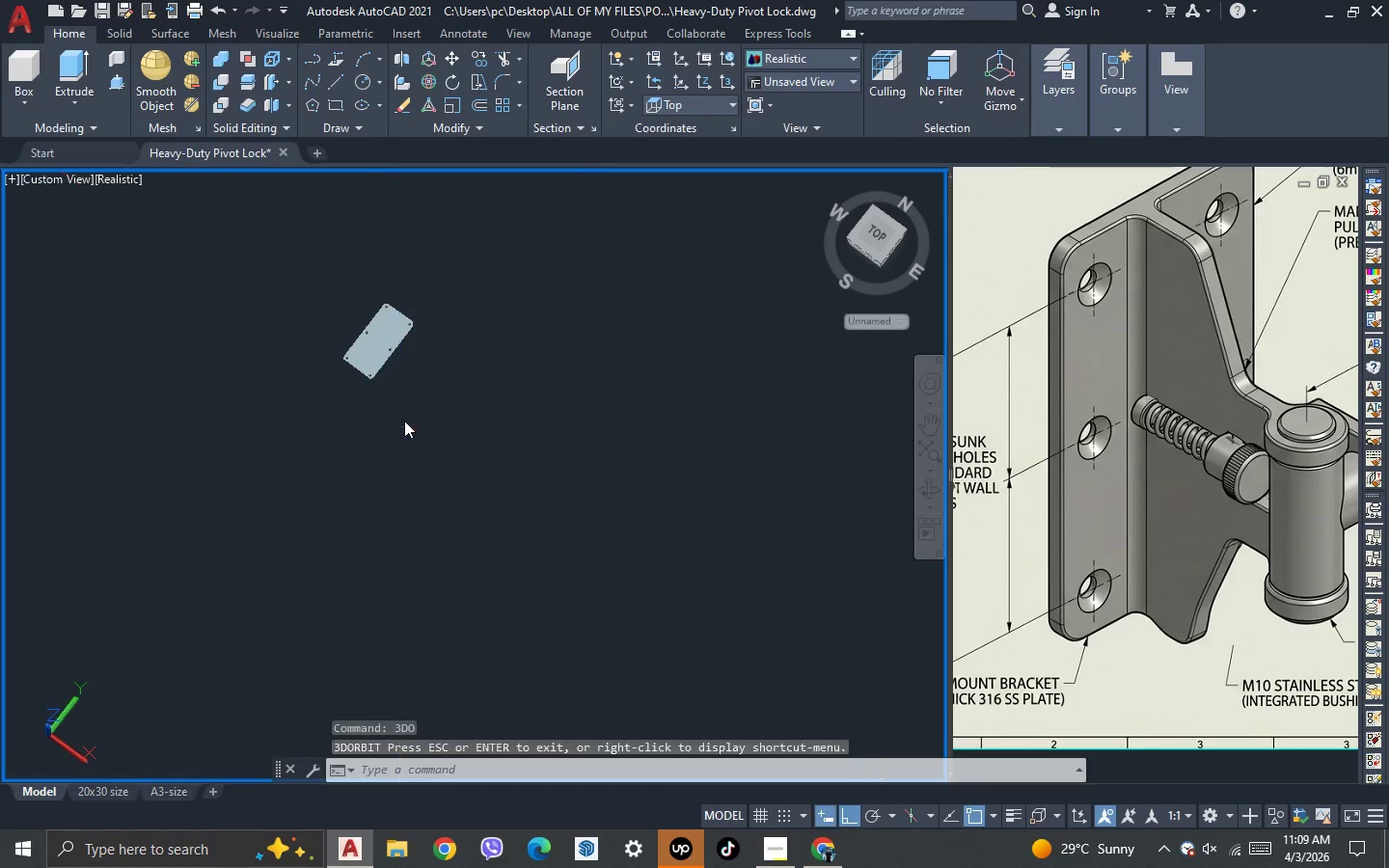 
key(Escape)
 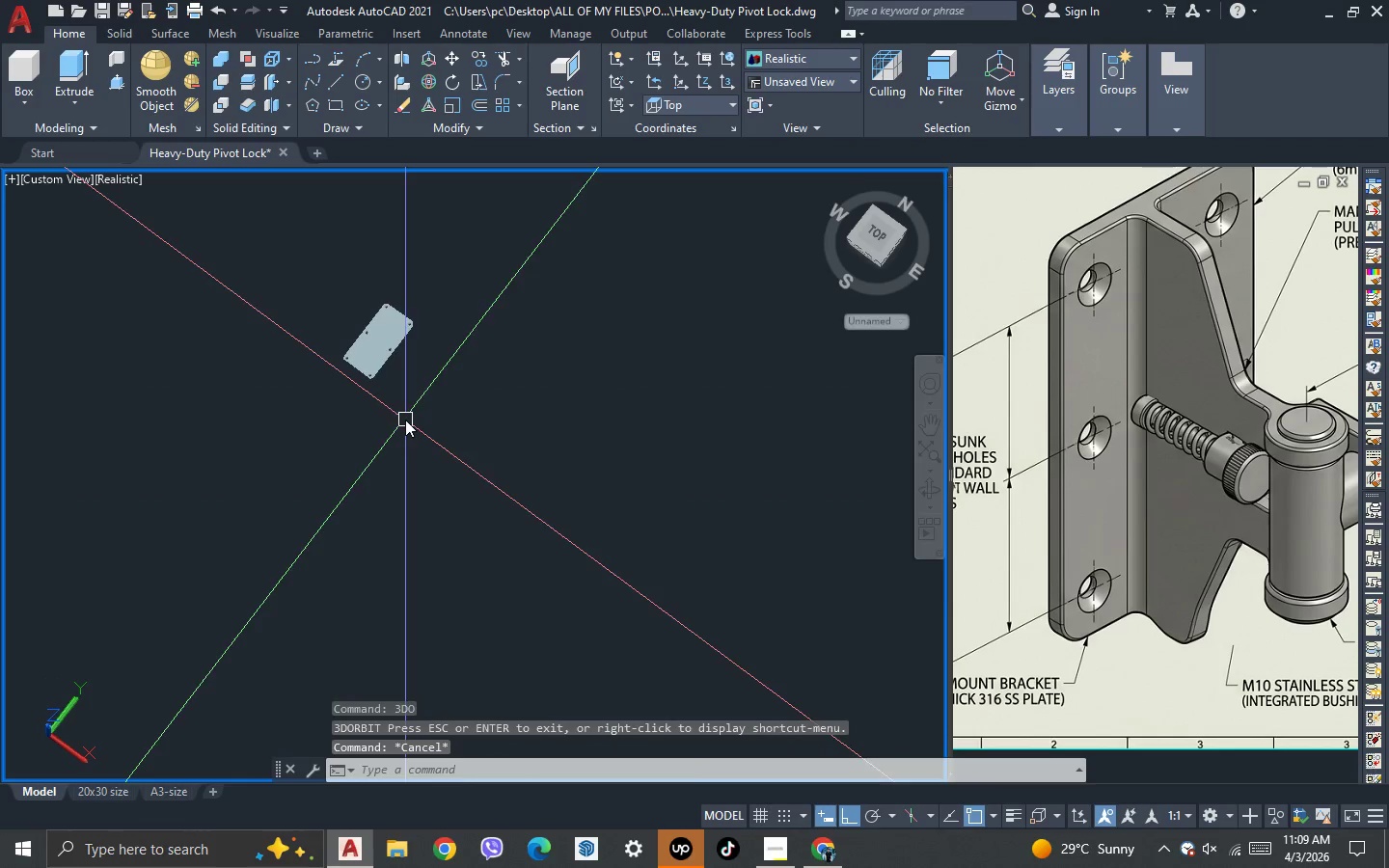 
left_click_drag(start_coordinate=[405, 420], to_coordinate=[378, 360])
 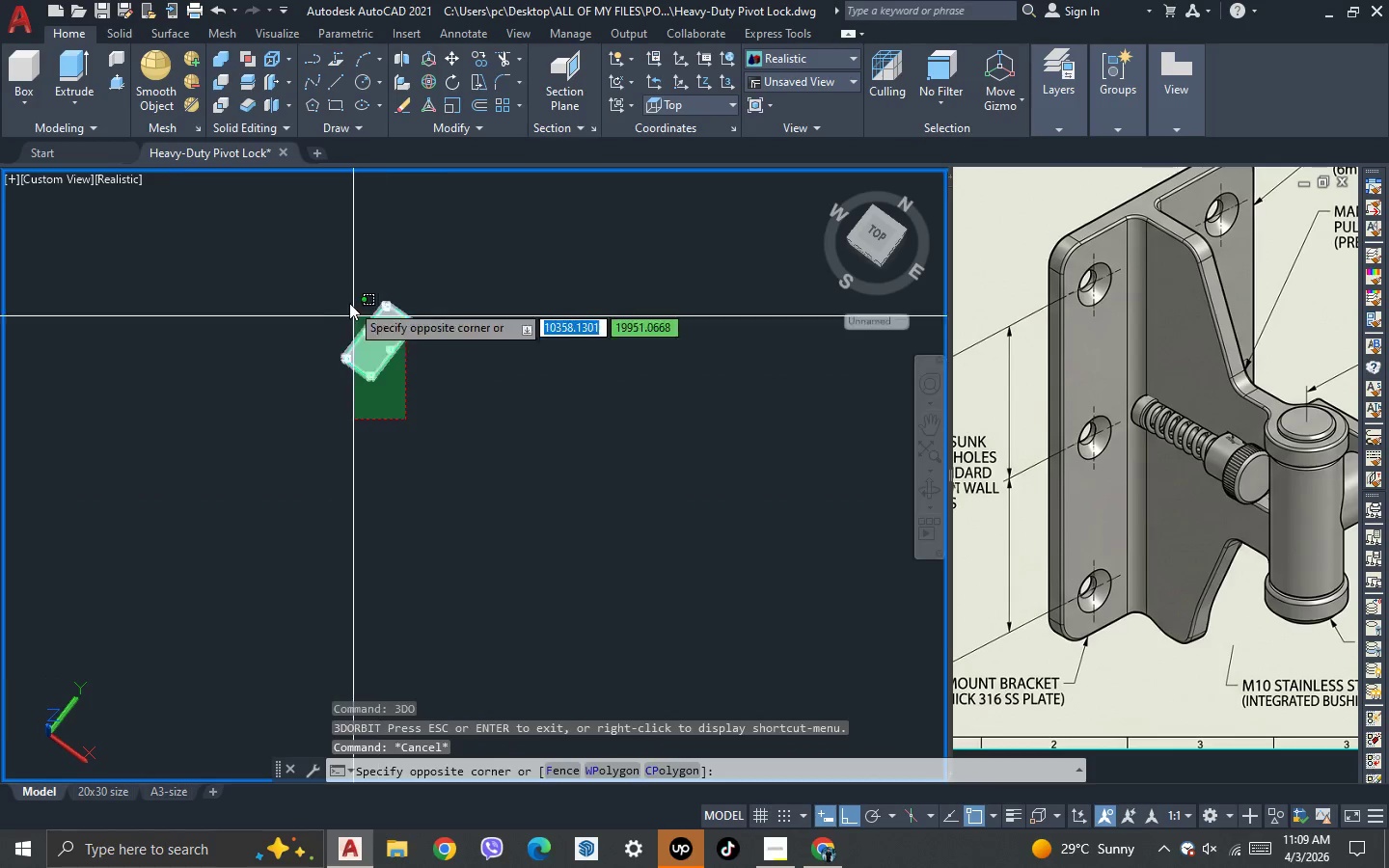 
double_click([348, 299])
 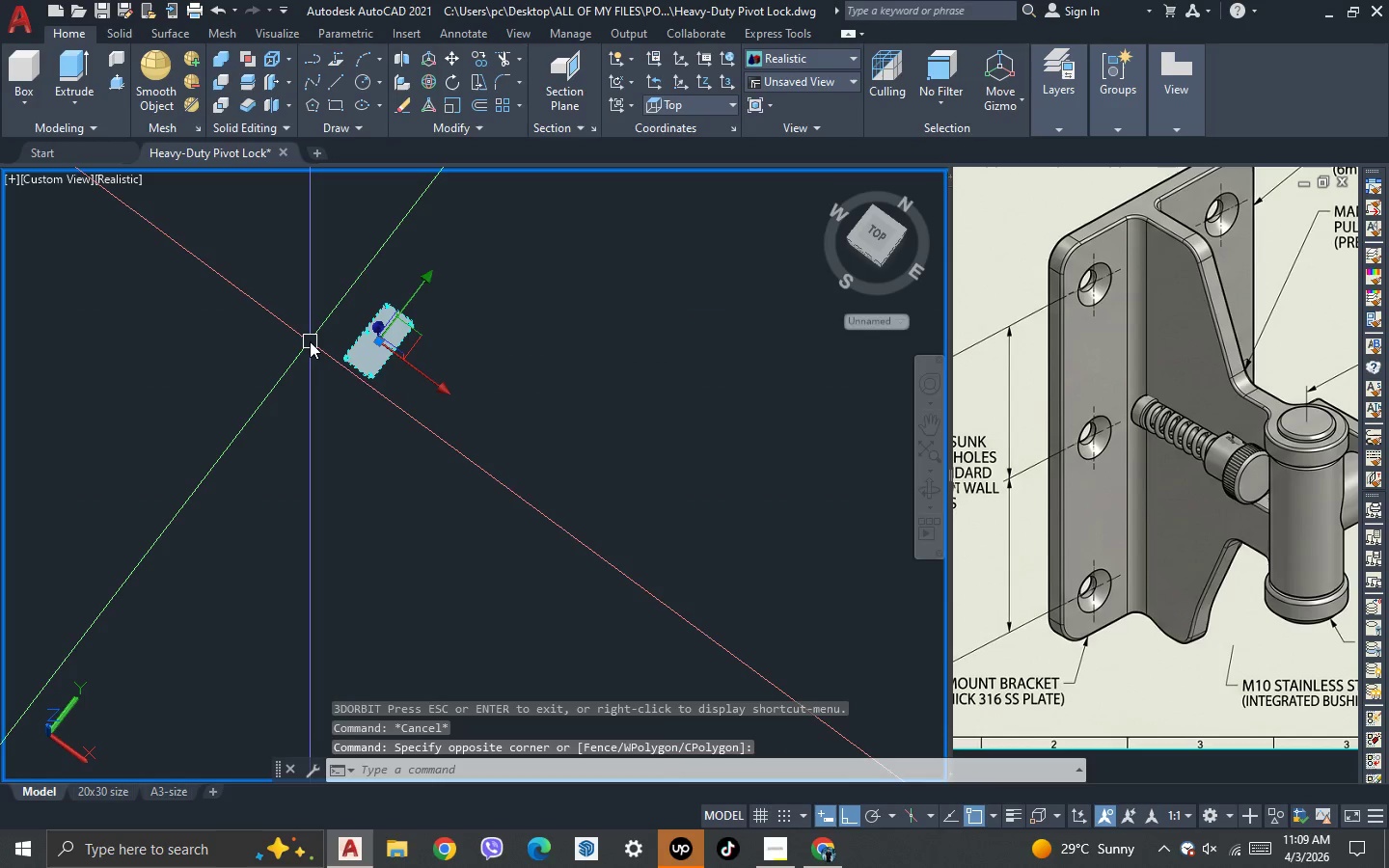 
key(3)
 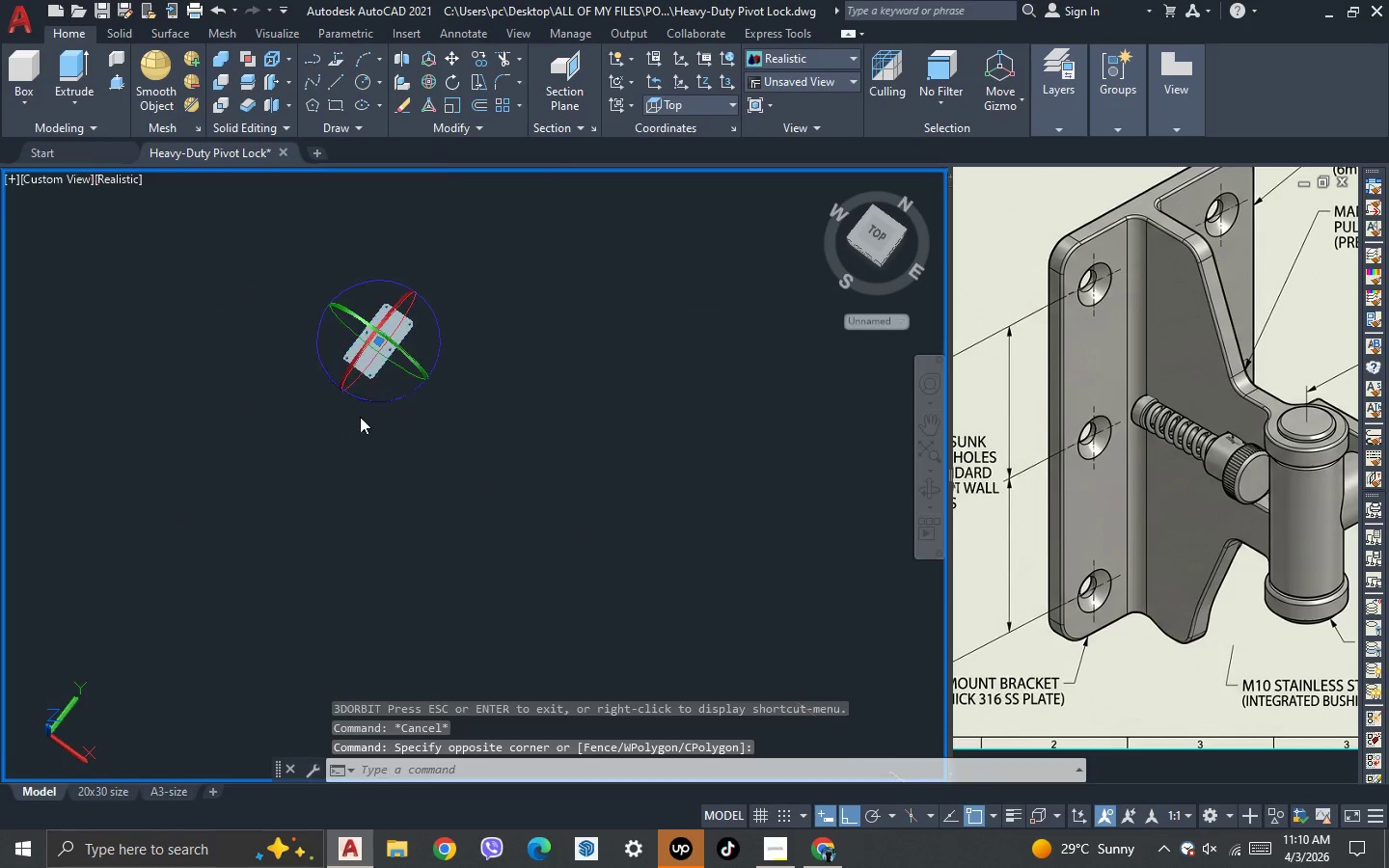 
scroll: coordinate [345, 416], scroll_direction: up, amount: 2.0
 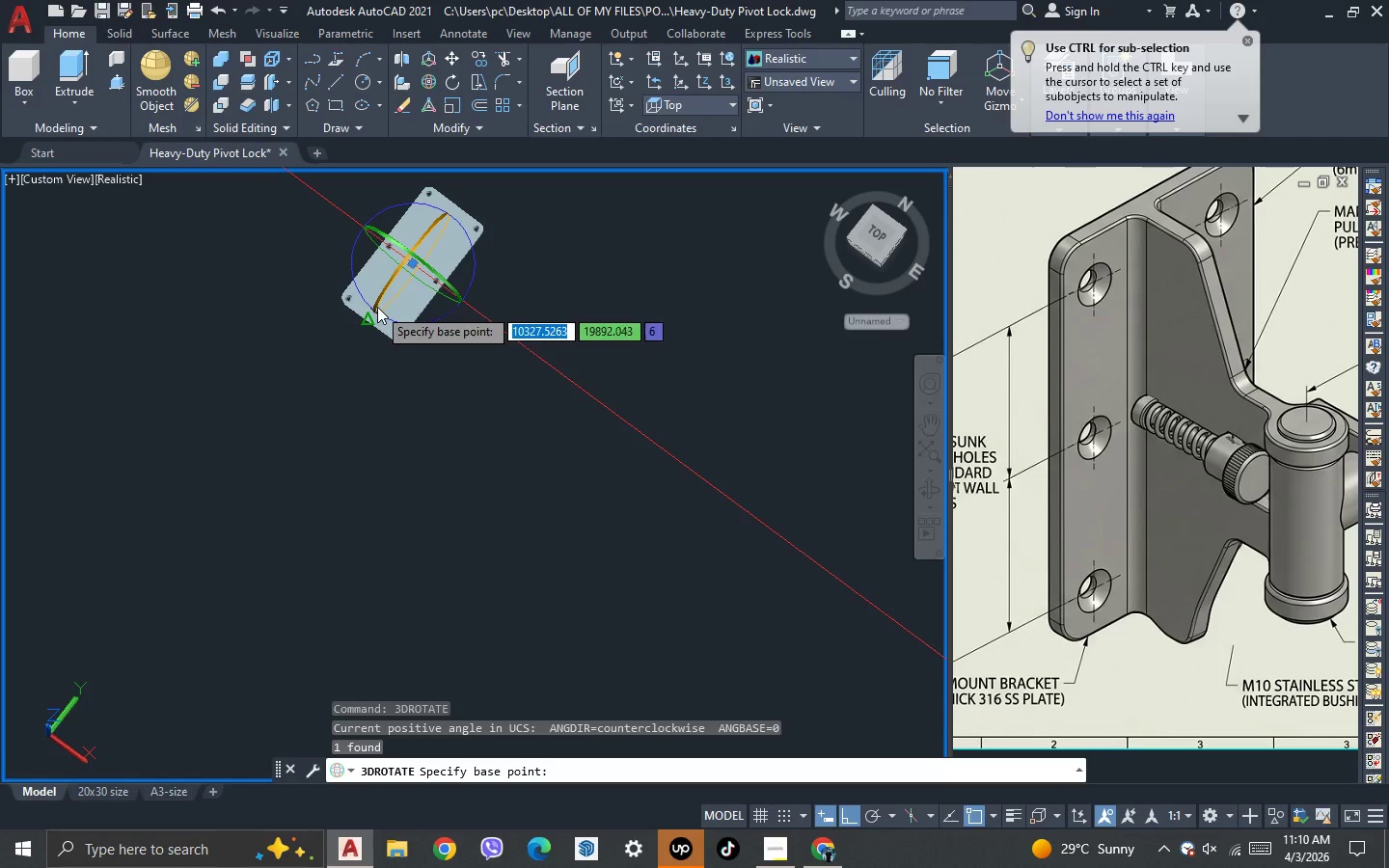 
left_click_drag(start_coordinate=[377, 307], to_coordinate=[355, 442])
 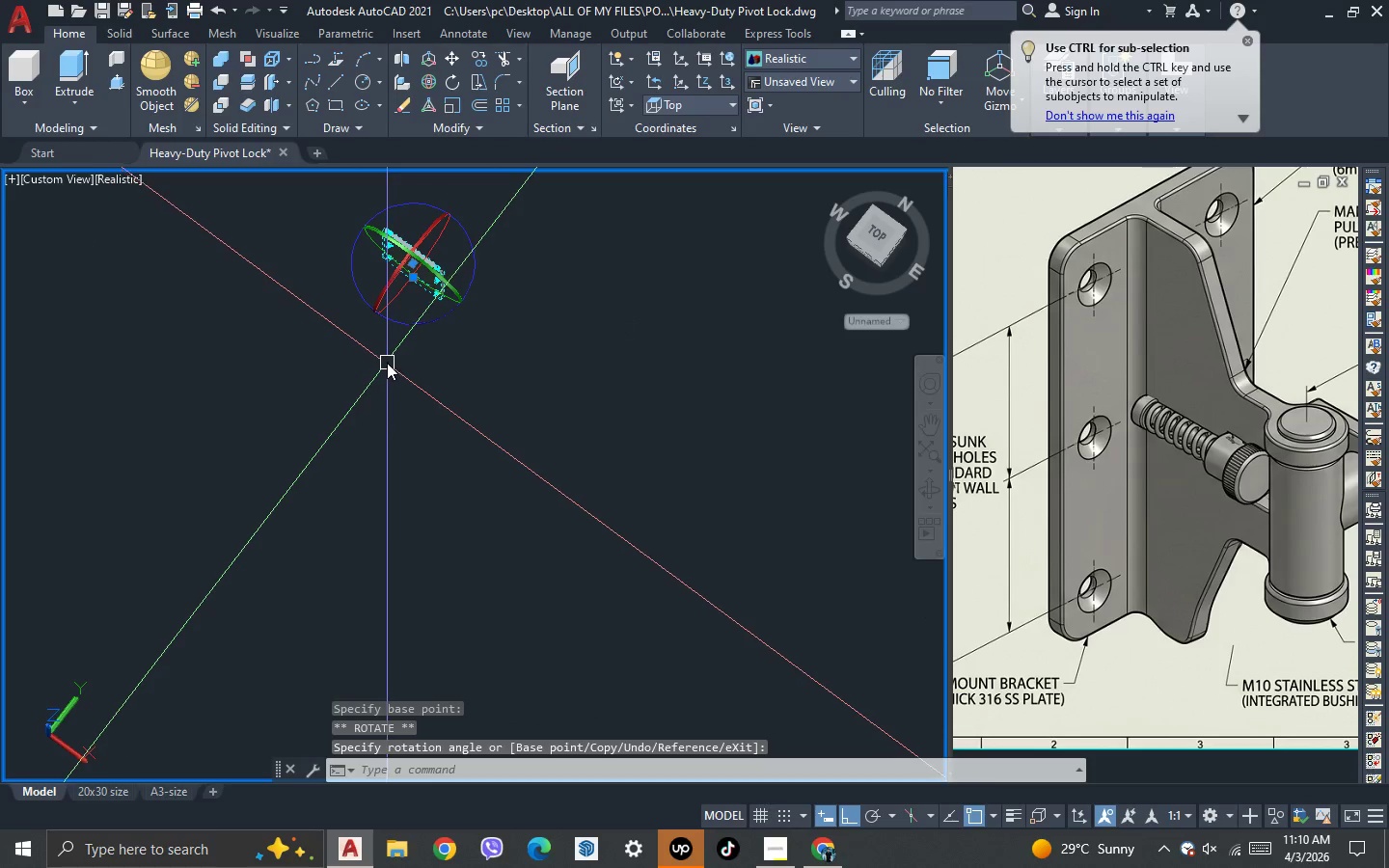 
left_click([355, 442])
 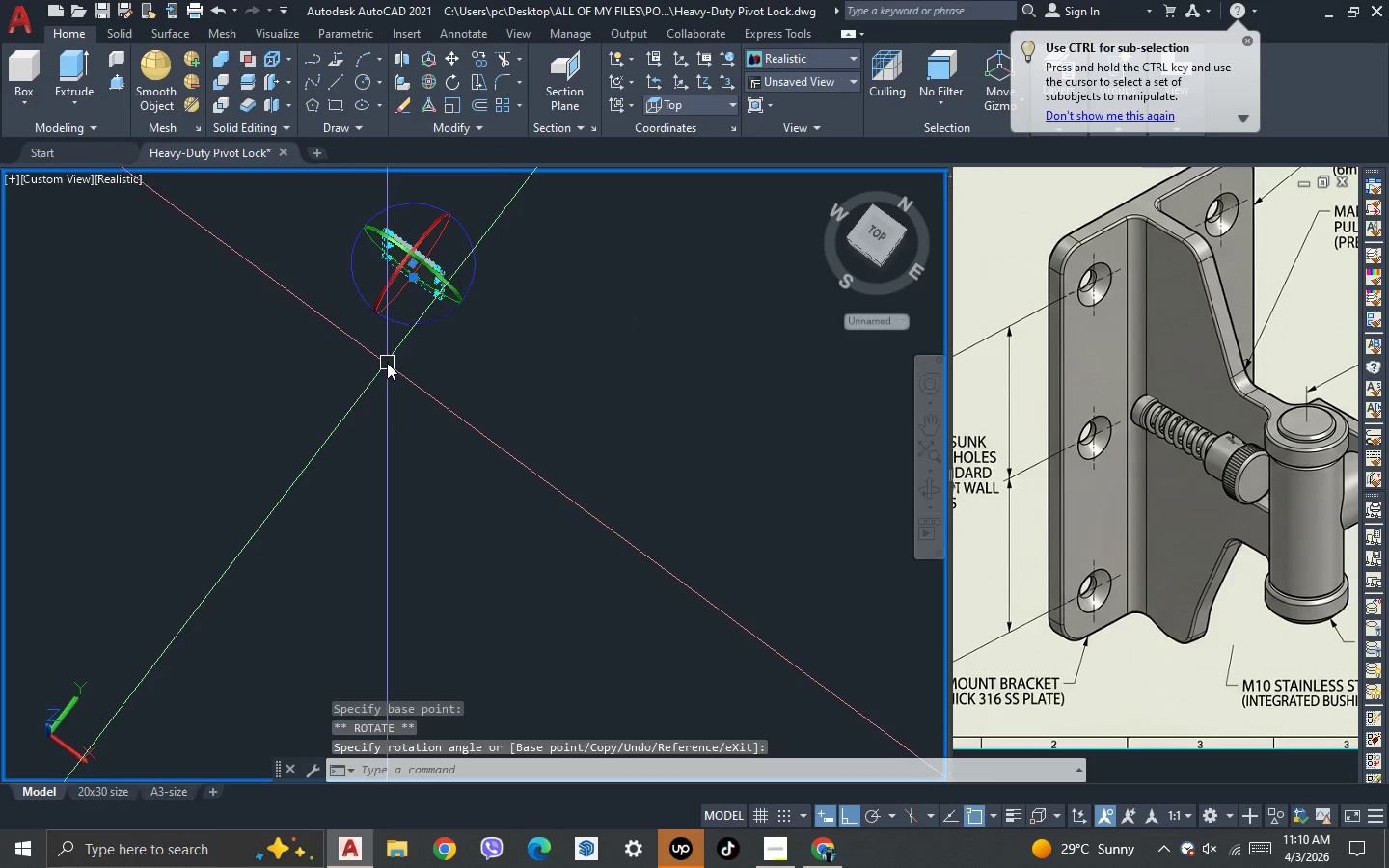 
key(Escape)
 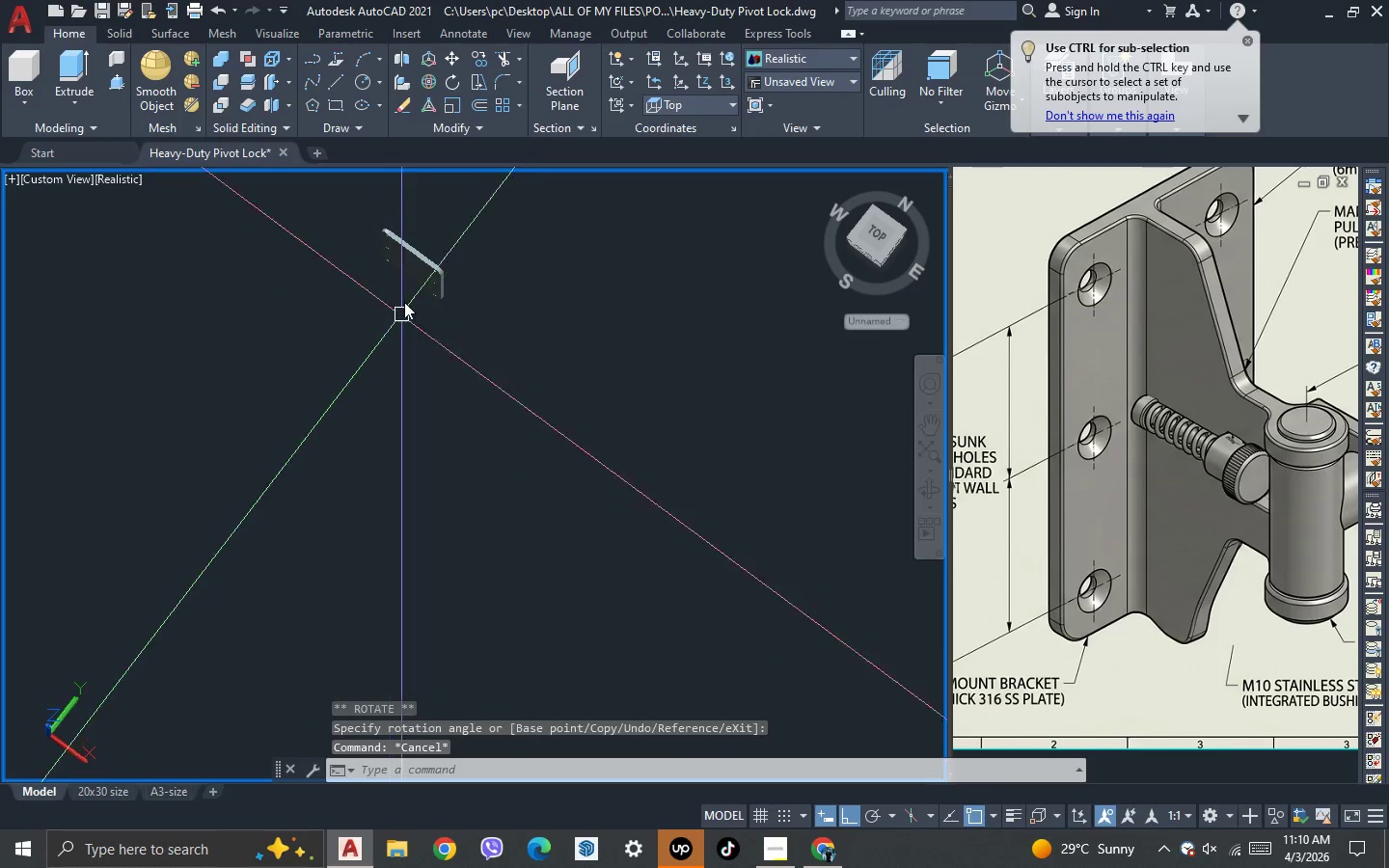 
key(Escape)
 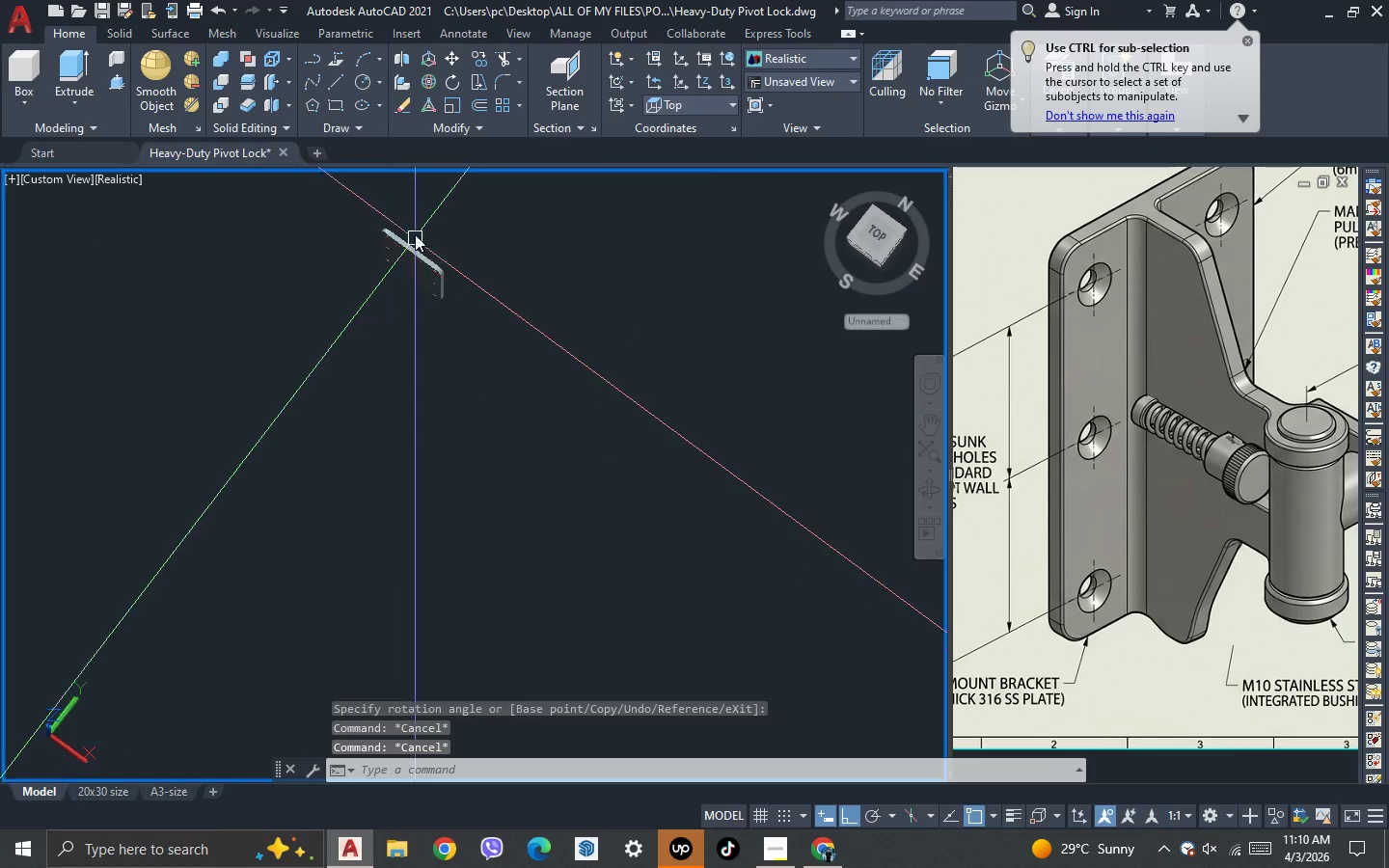 
scroll: coordinate [415, 230], scroll_direction: up, amount: 2.0
 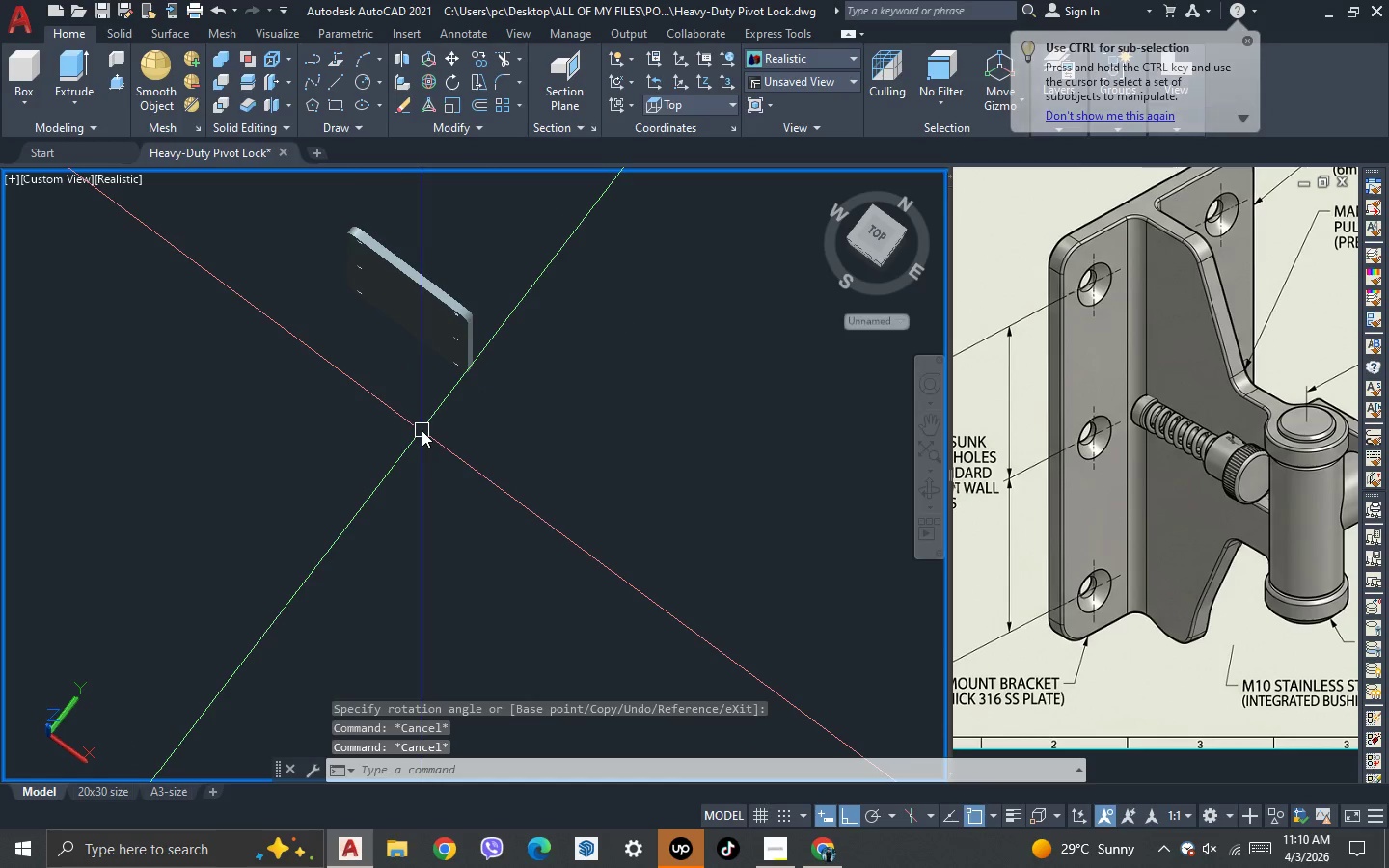 
key(3)
 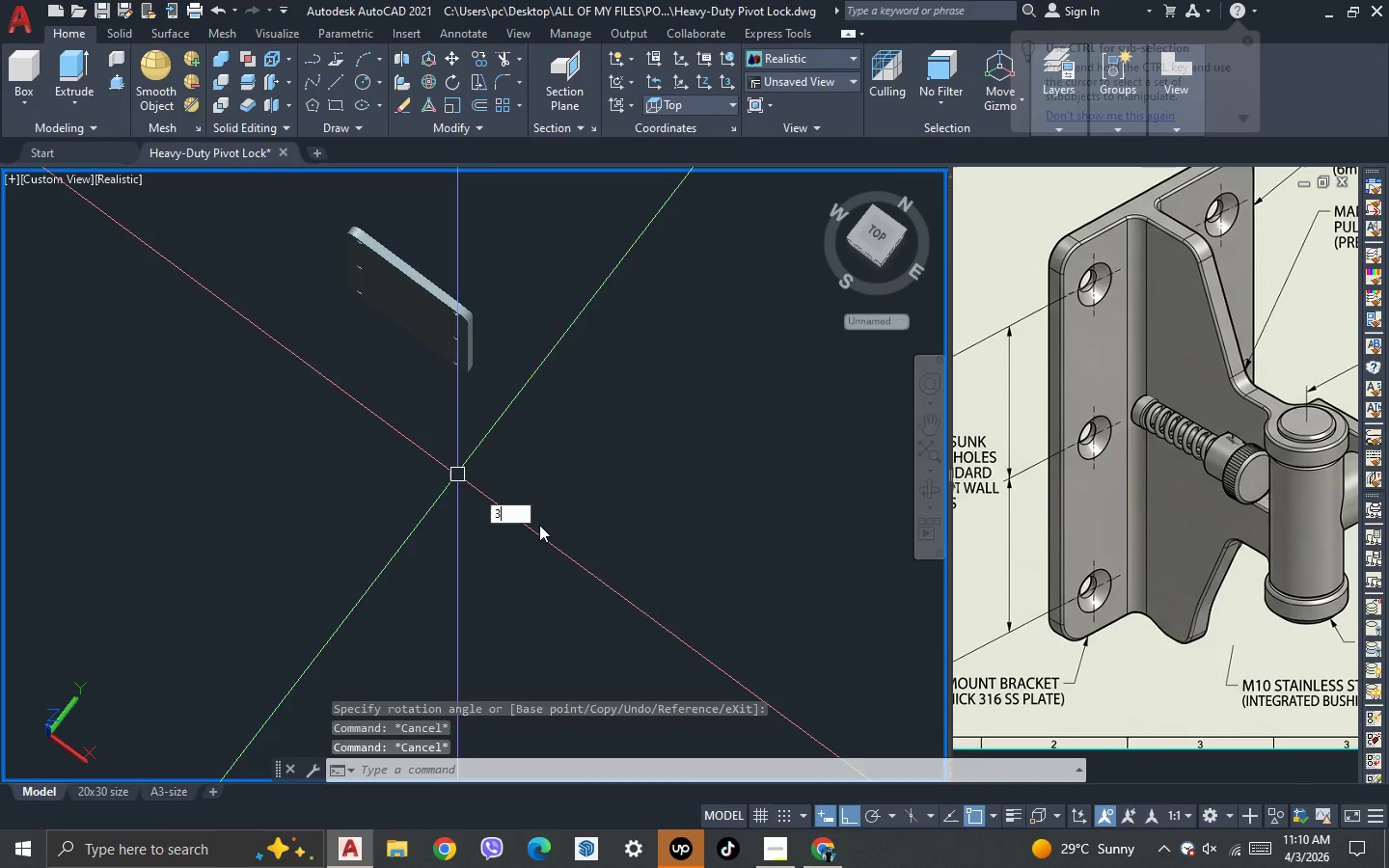 
key(Space)
 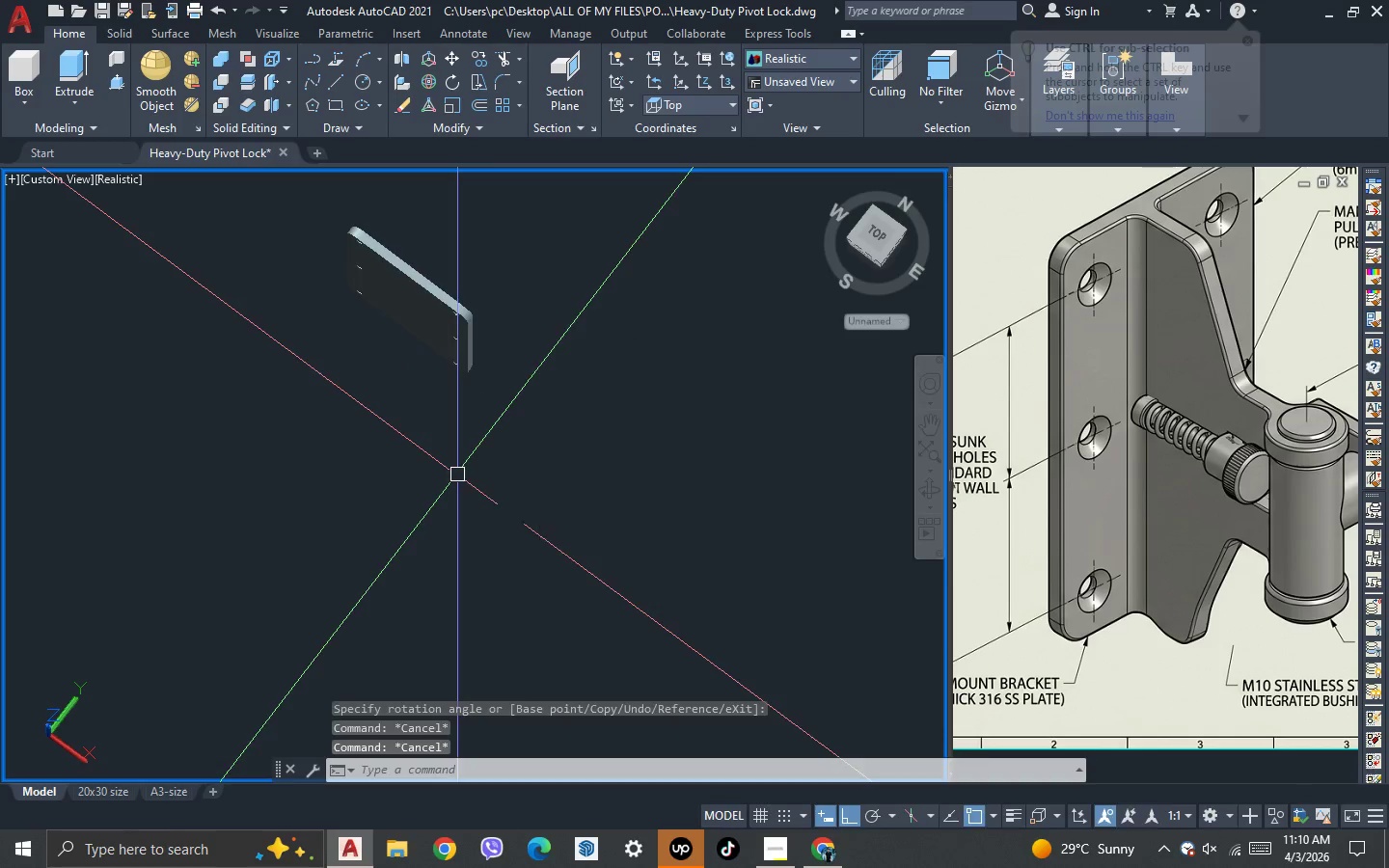 
left_click_drag(start_coordinate=[539, 521], to_coordinate=[586, 385])
 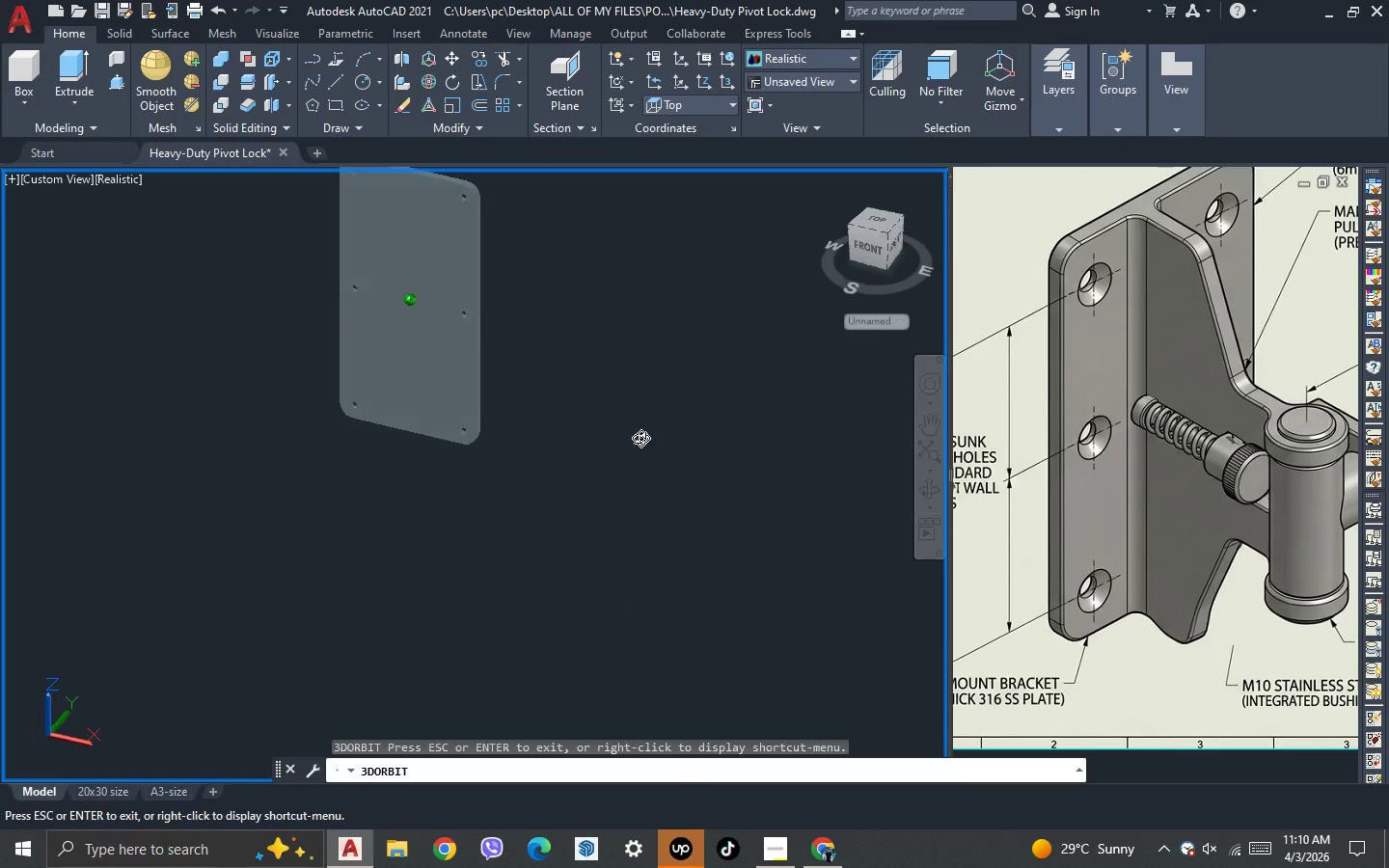 
left_click_drag(start_coordinate=[660, 433], to_coordinate=[601, 487])
 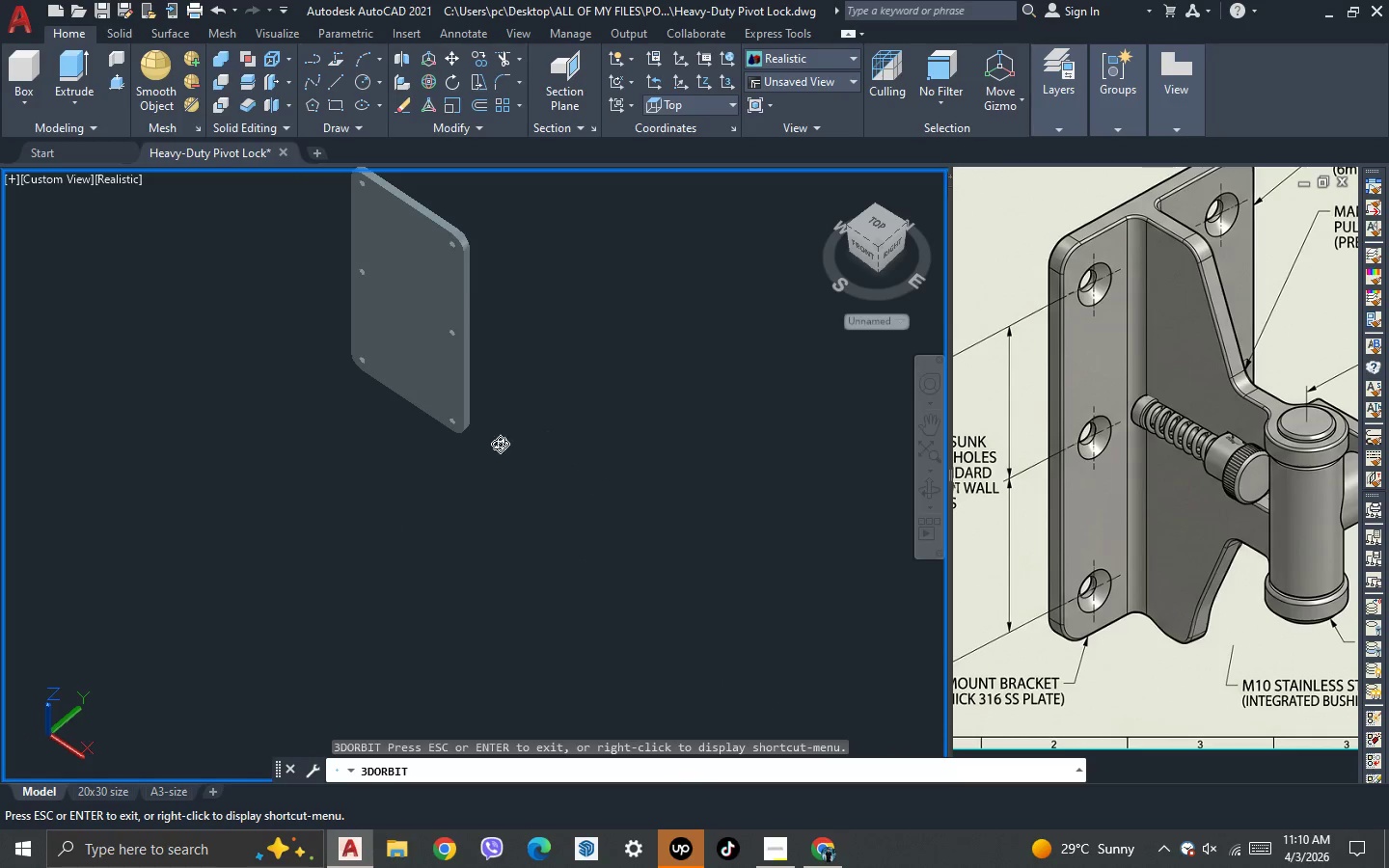 
key(Escape)
 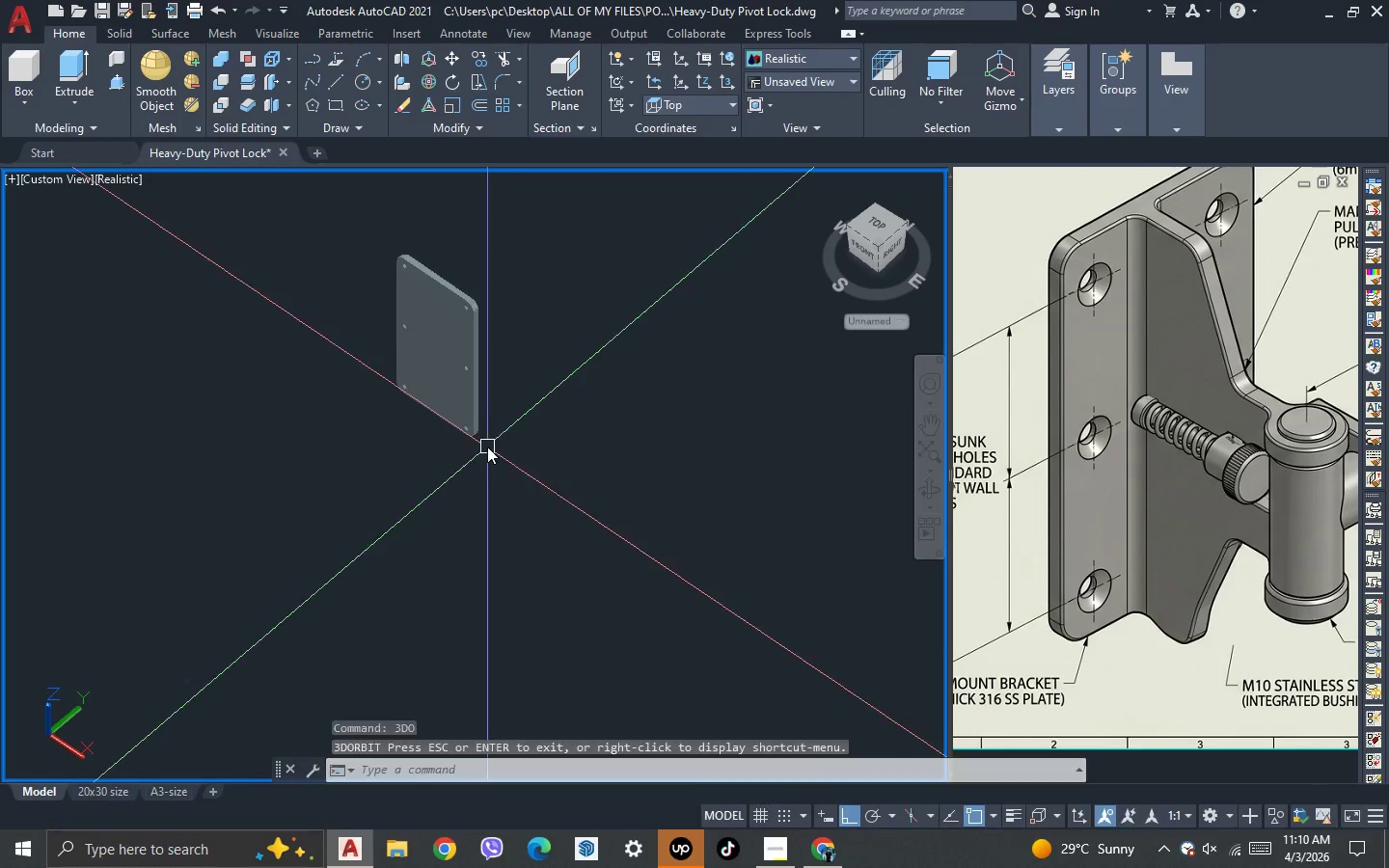 
key(Escape)
 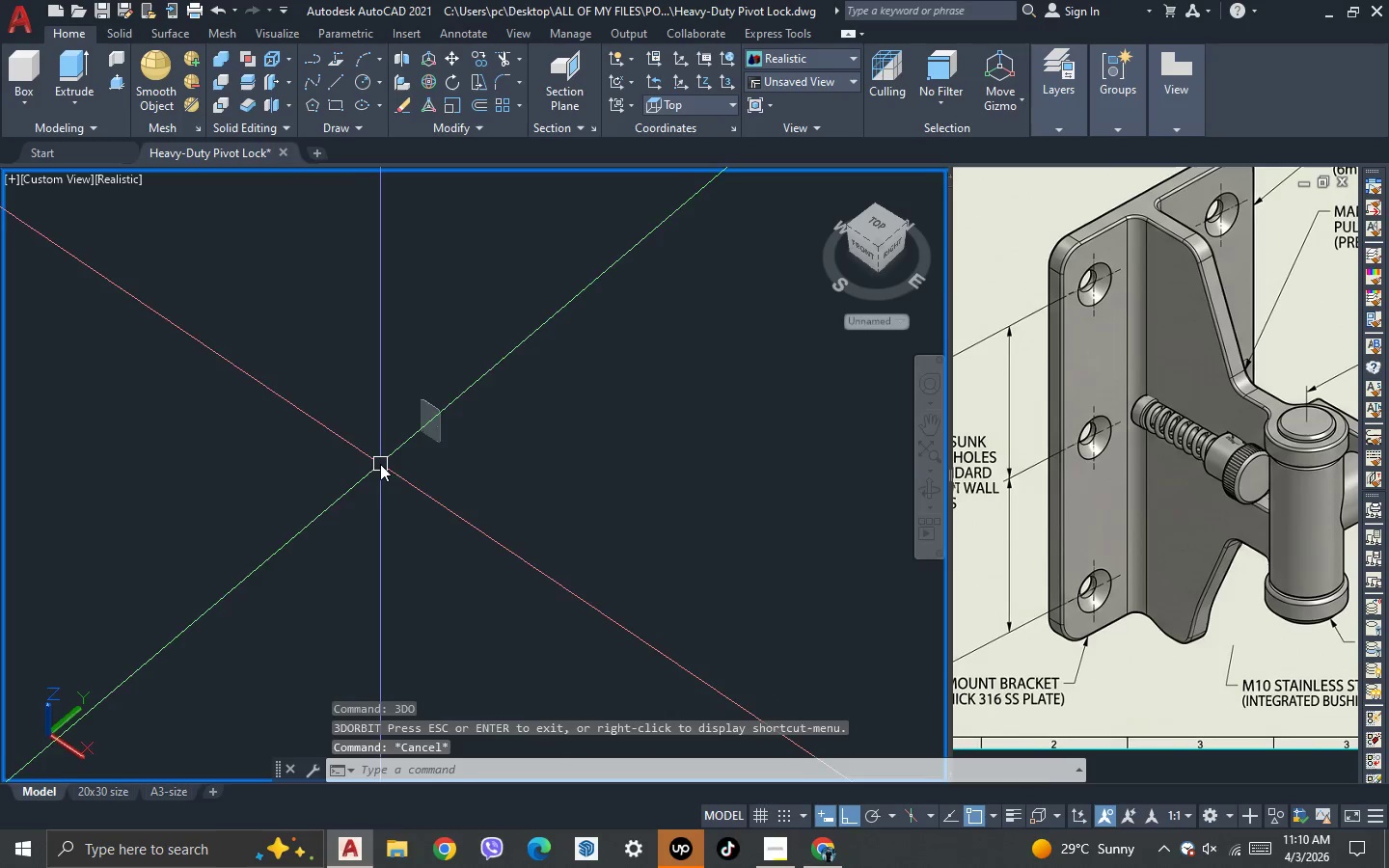 
scroll: coordinate [384, 463], scroll_direction: down, amount: 8.0
 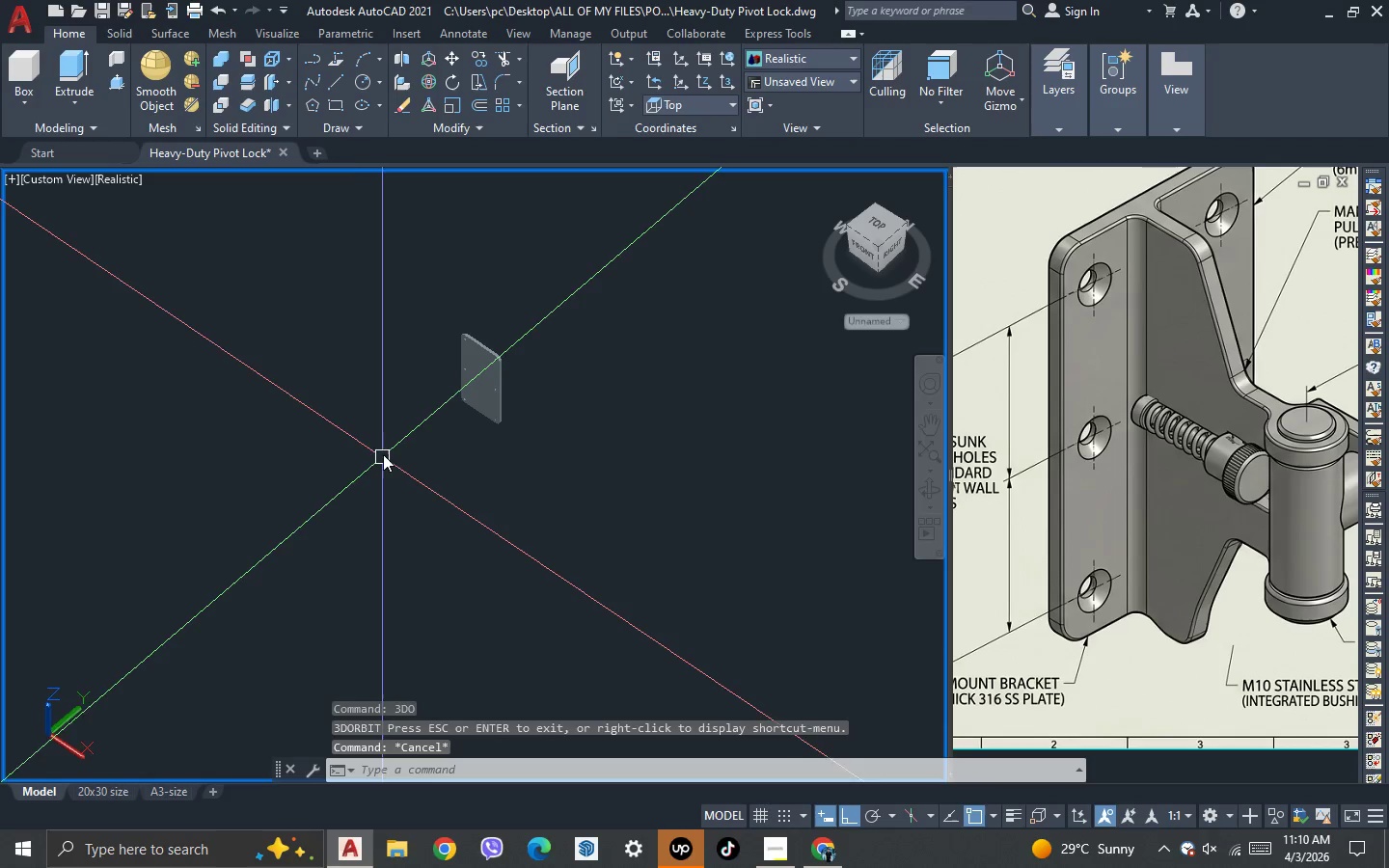 
scroll: coordinate [382, 462], scroll_direction: up, amount: 2.0
 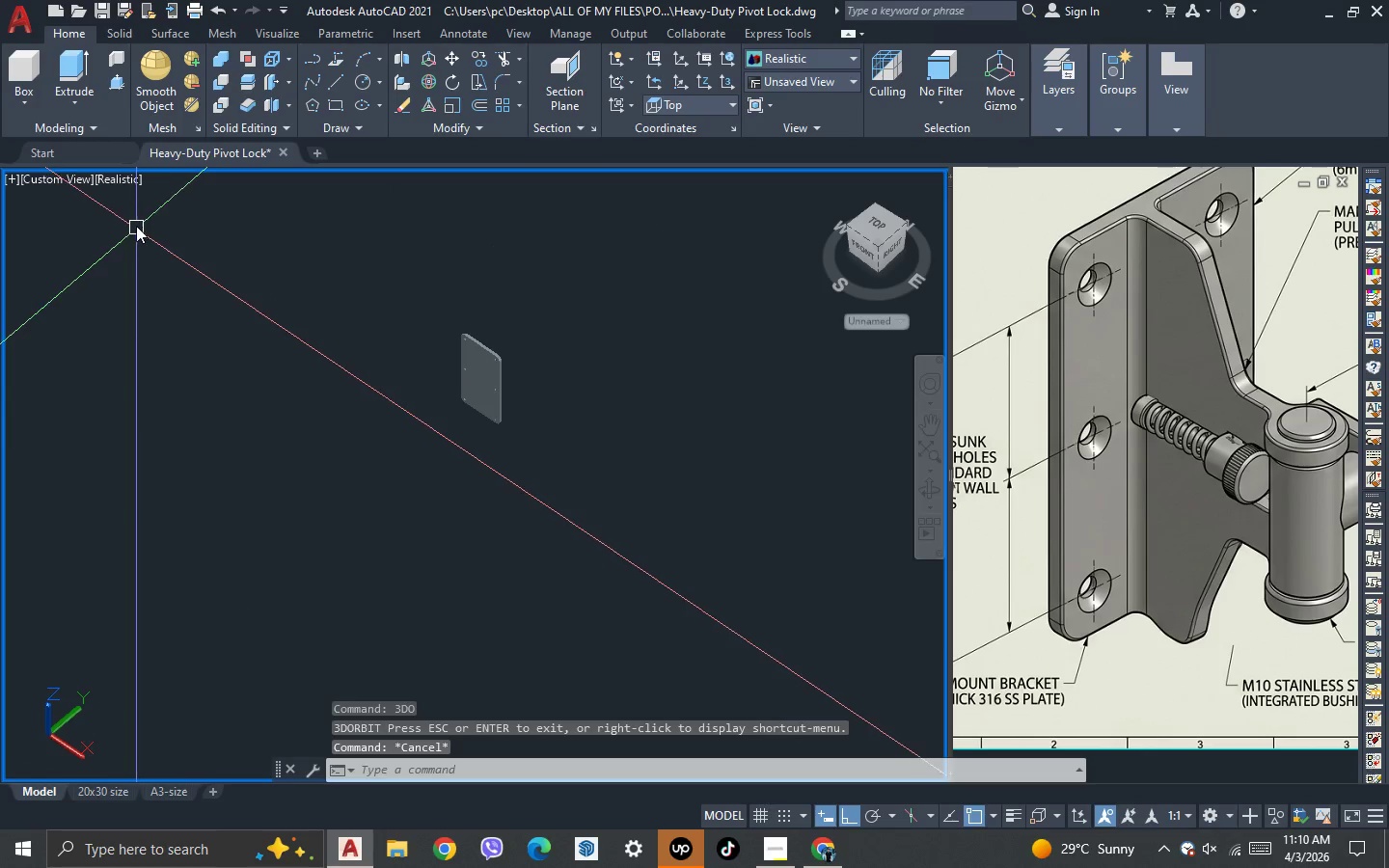 
left_click([68, 180])
 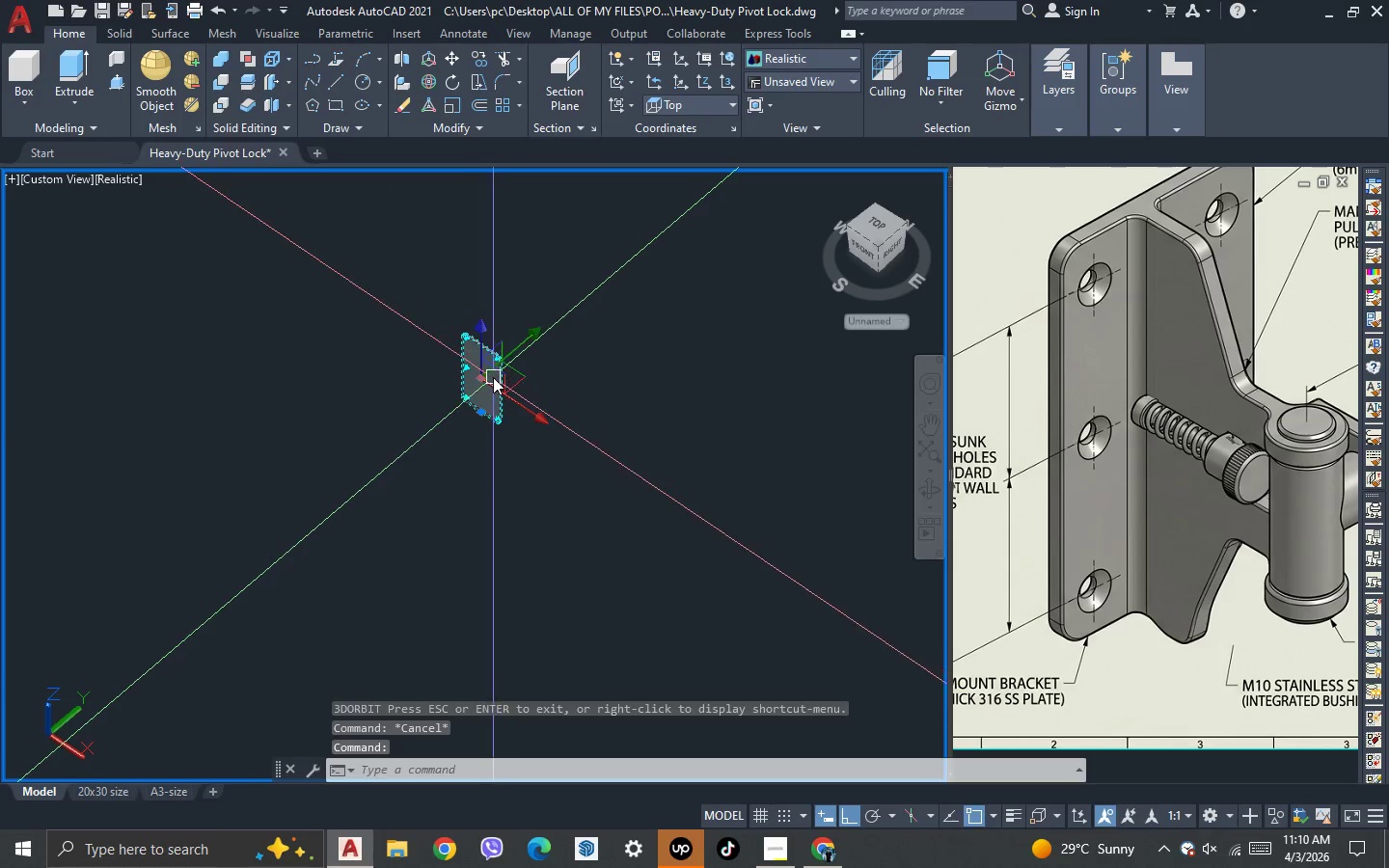 
scroll: coordinate [517, 437], scroll_direction: up, amount: 1.0
 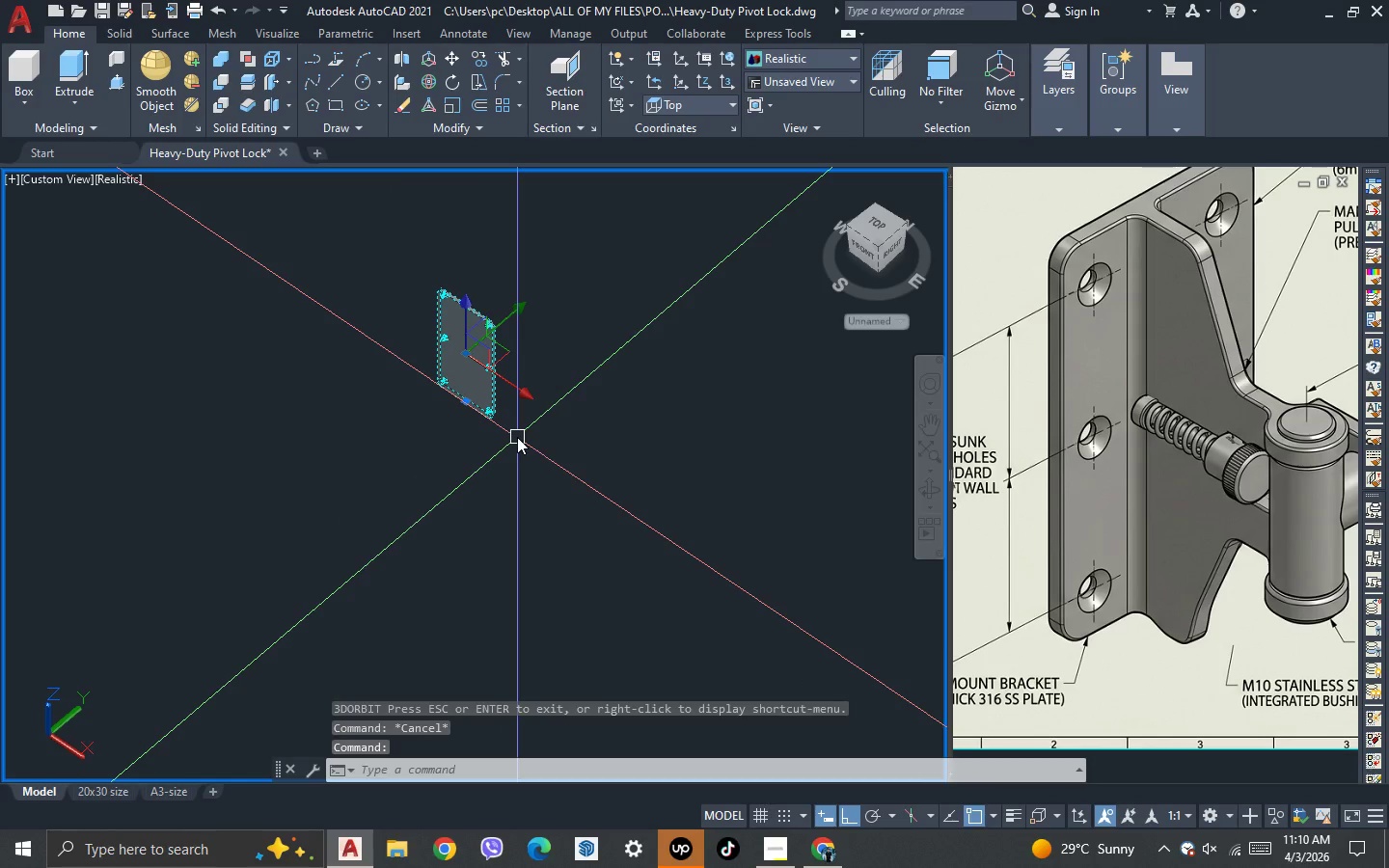 
key(3)
 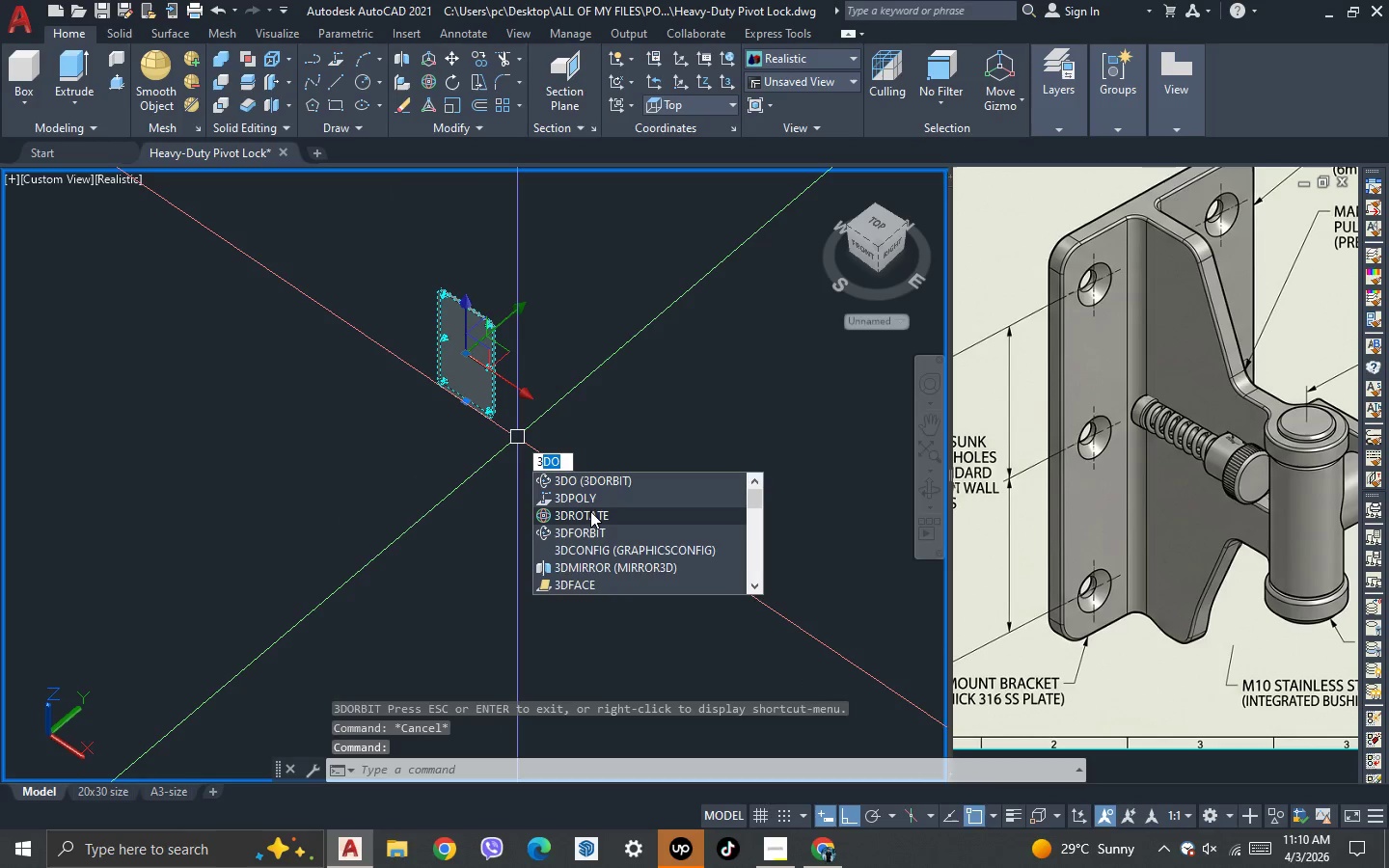 
left_click([589, 513])
 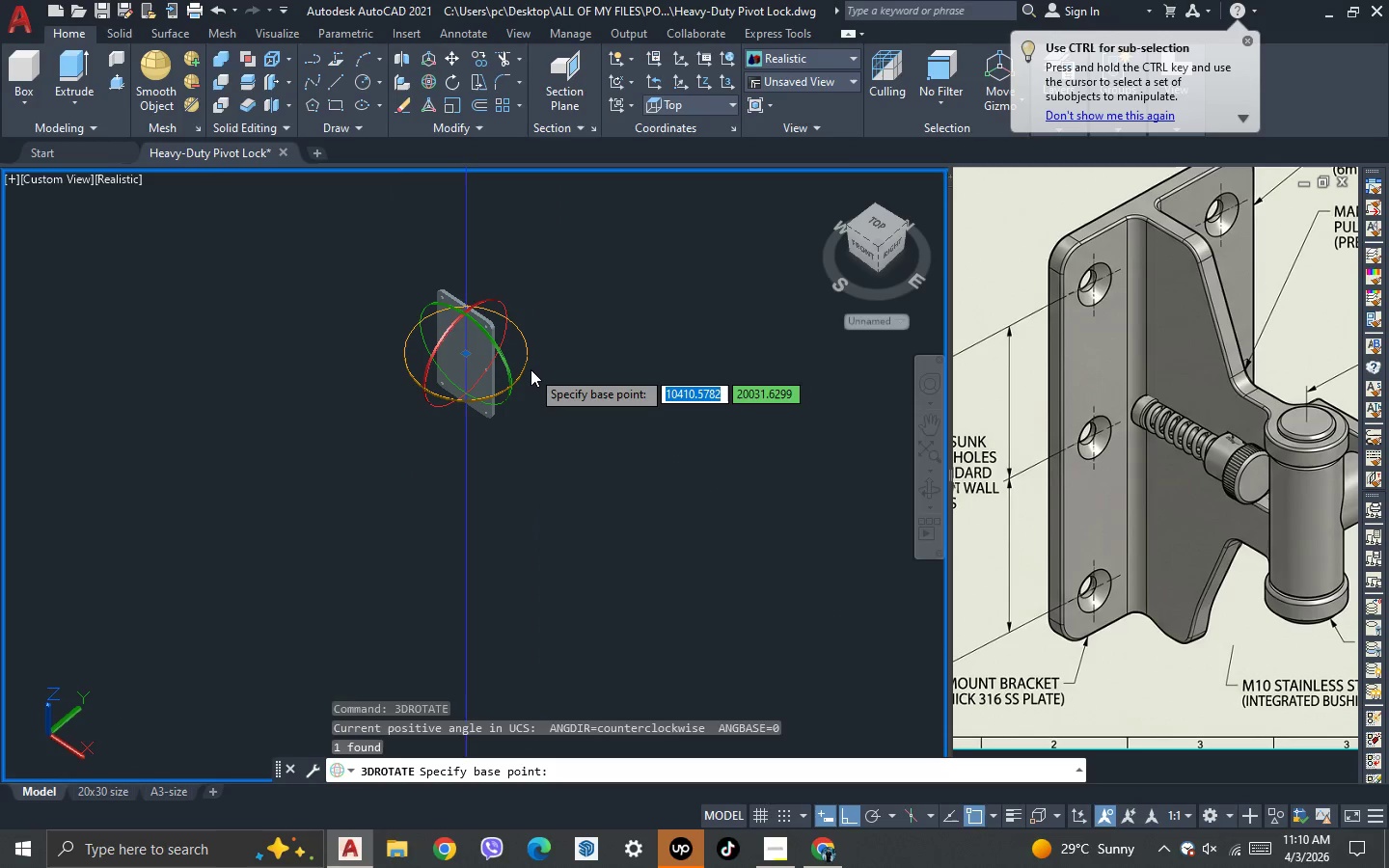 
left_click_drag(start_coordinate=[530, 369], to_coordinate=[530, 382])
 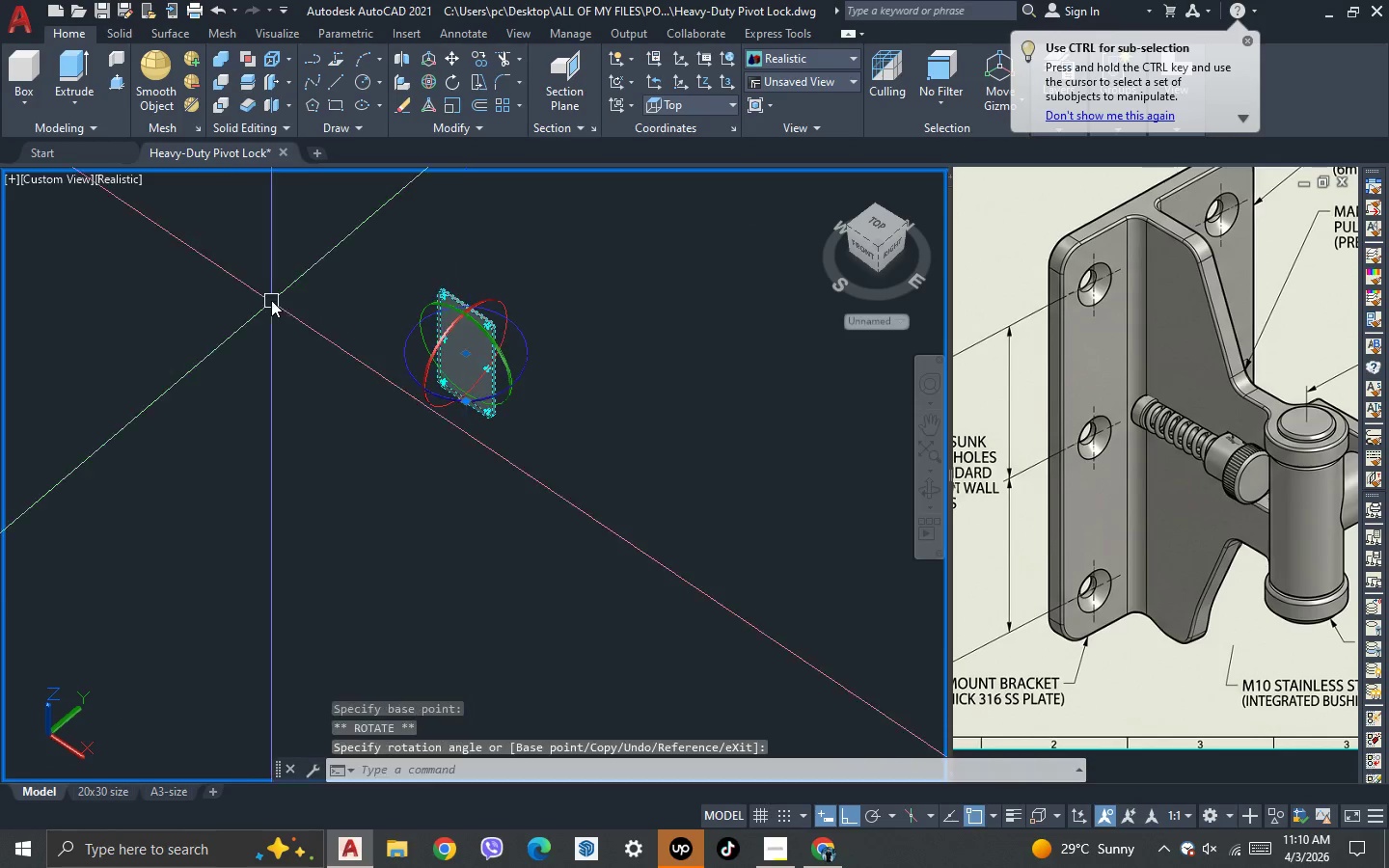 
key(Escape)
 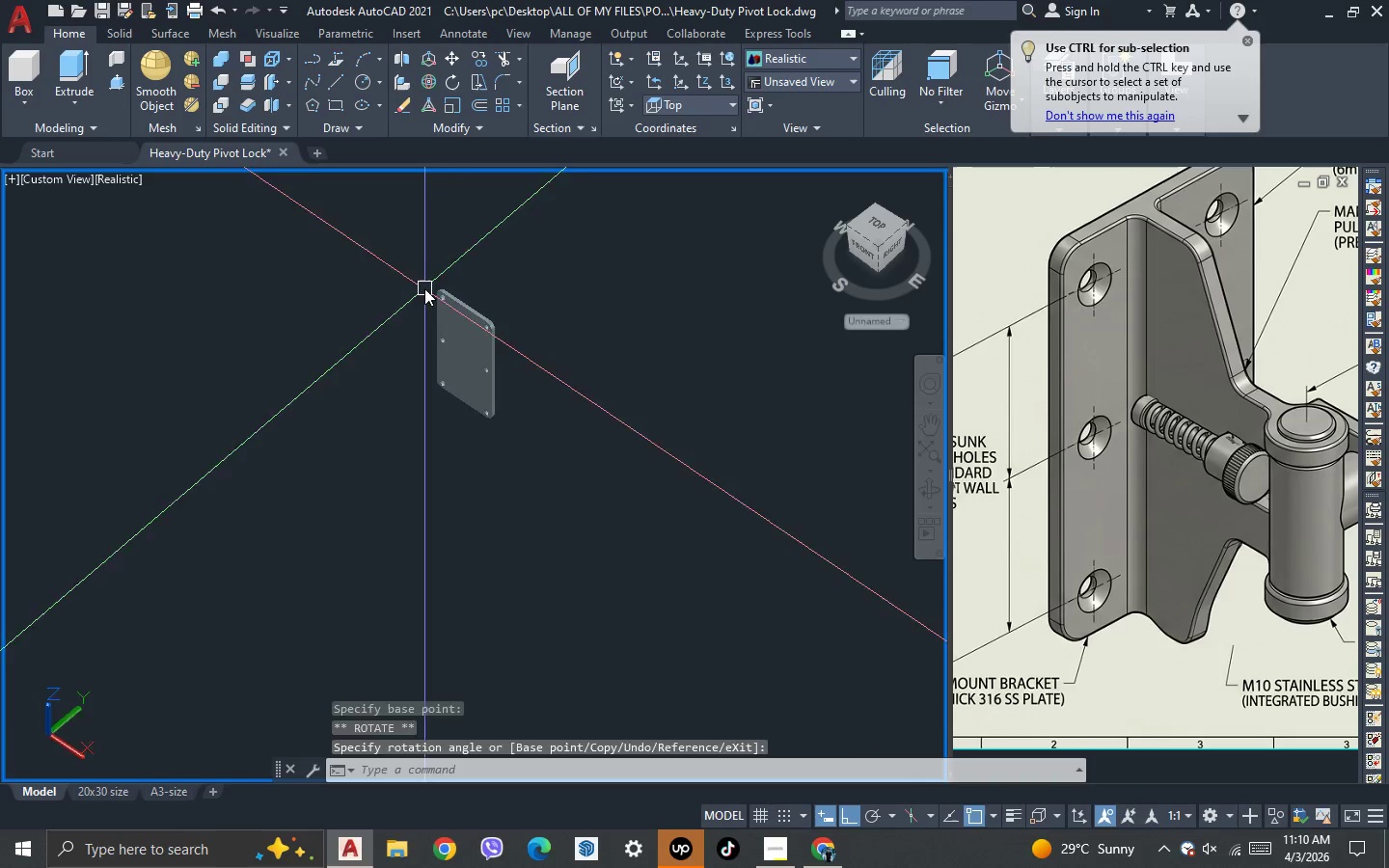 
scroll: coordinate [400, 306], scroll_direction: up, amount: 3.0
 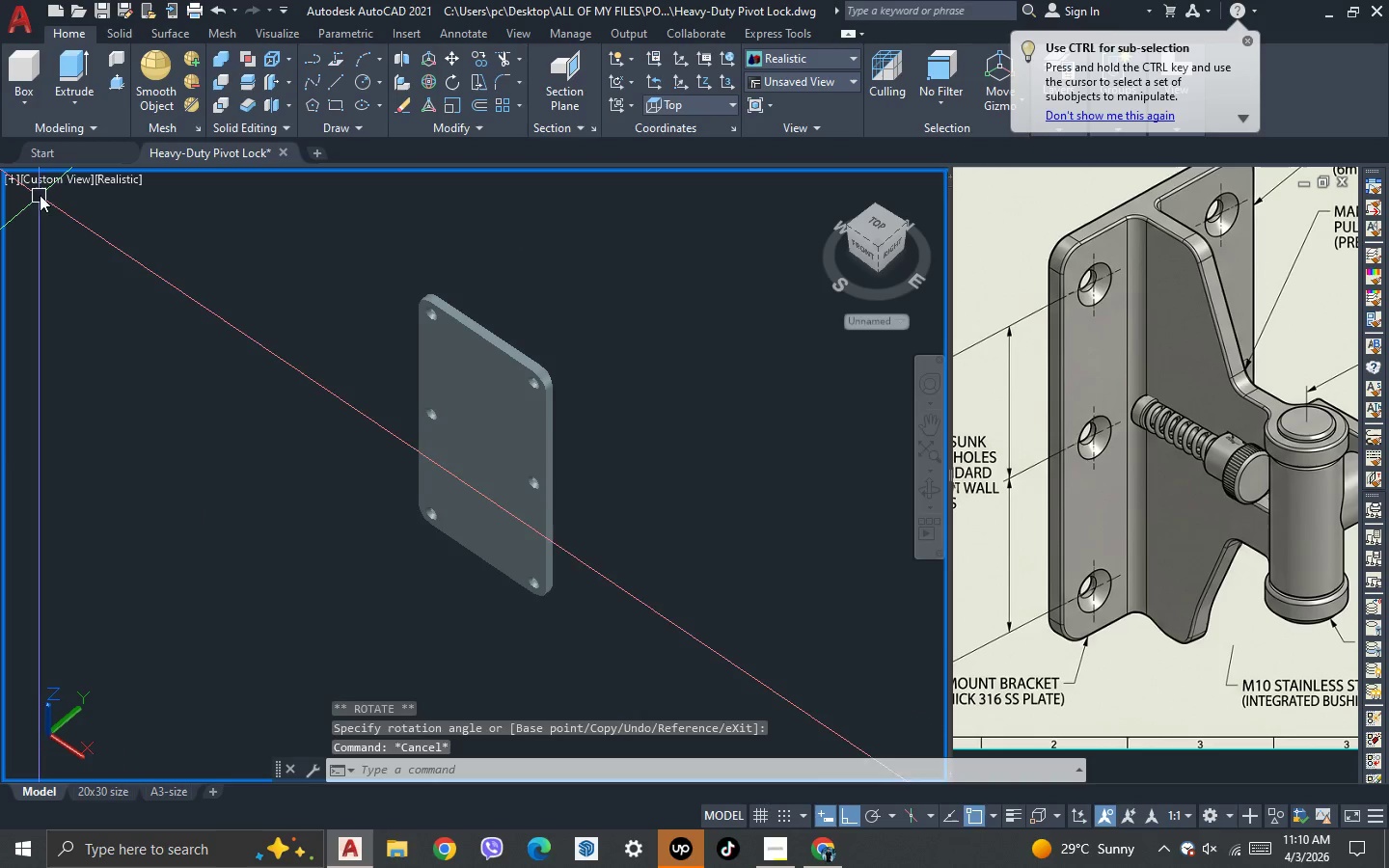 
left_click([58, 186])
 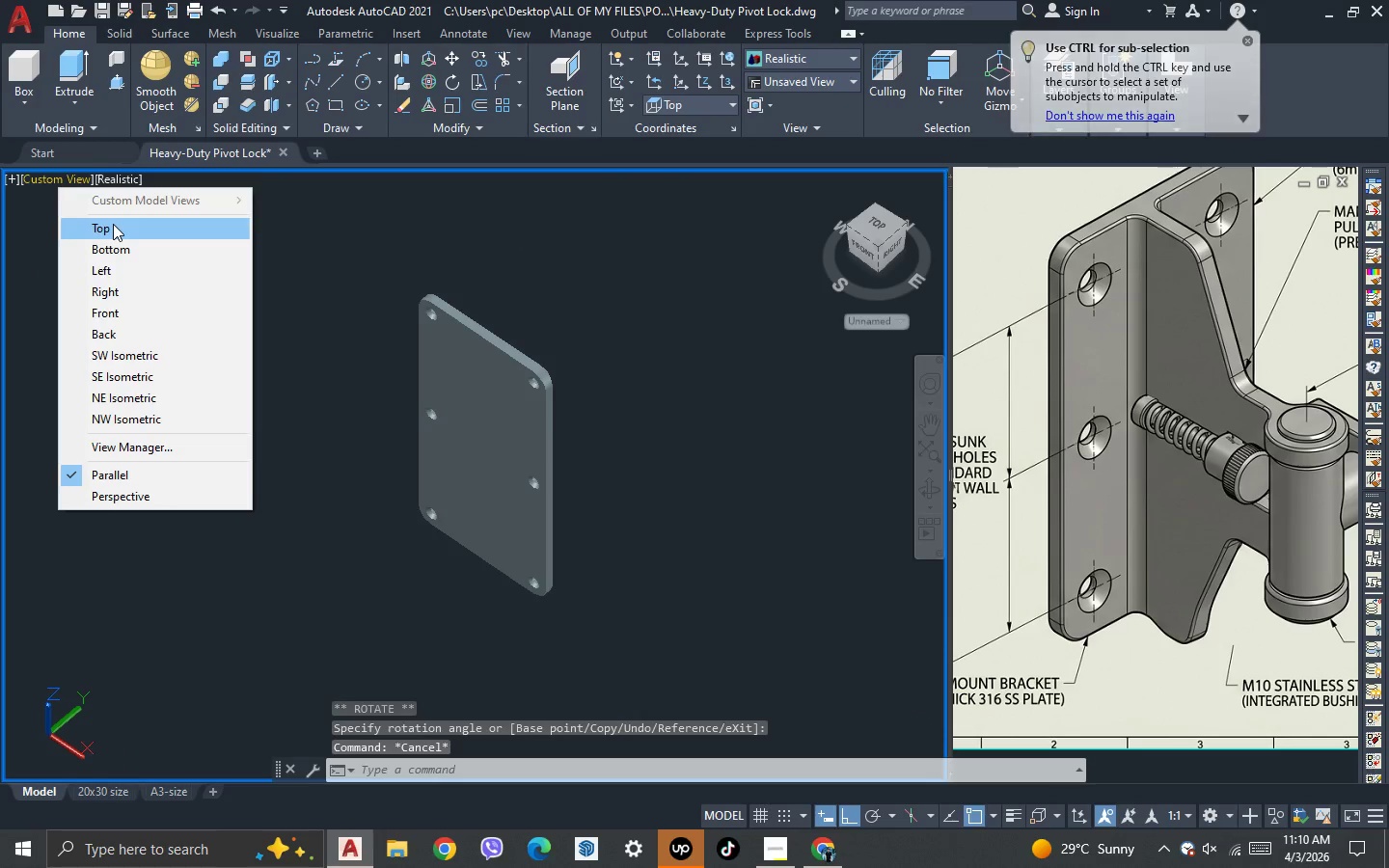 
left_click([113, 224])
 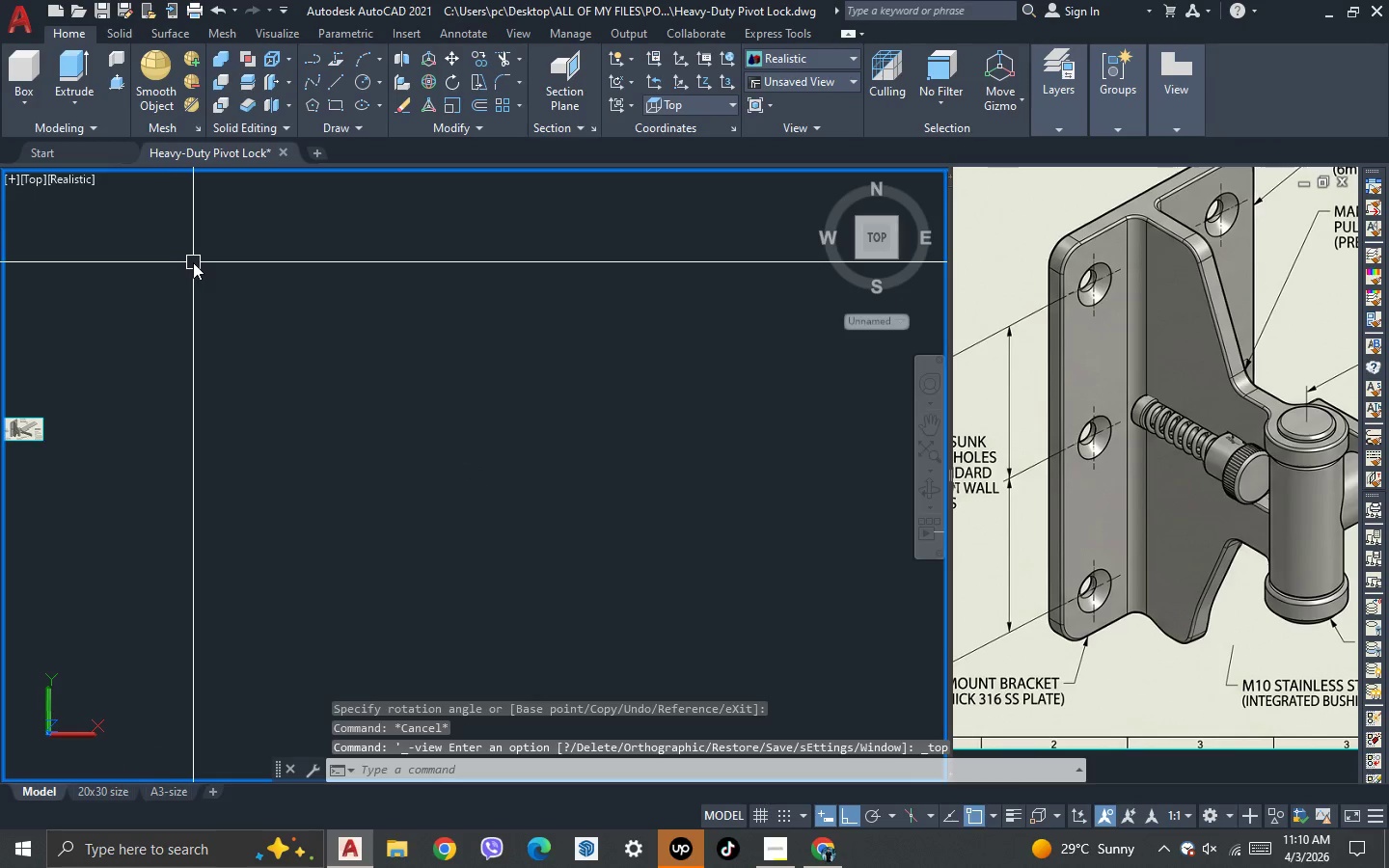 
scroll: coordinate [389, 393], scroll_direction: down, amount: 2.0
 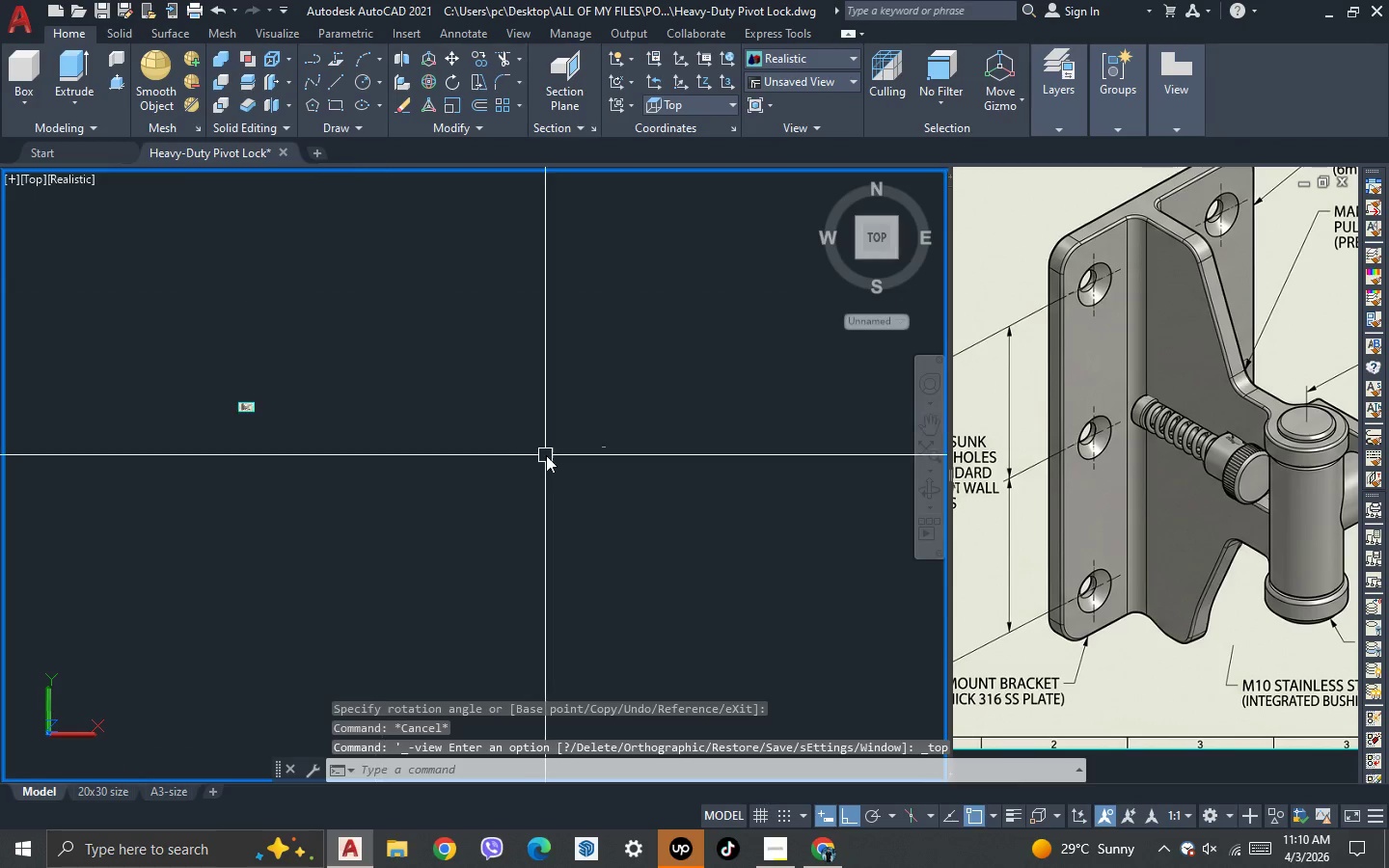 
scroll: coordinate [325, 440], scroll_direction: up, amount: 13.0
 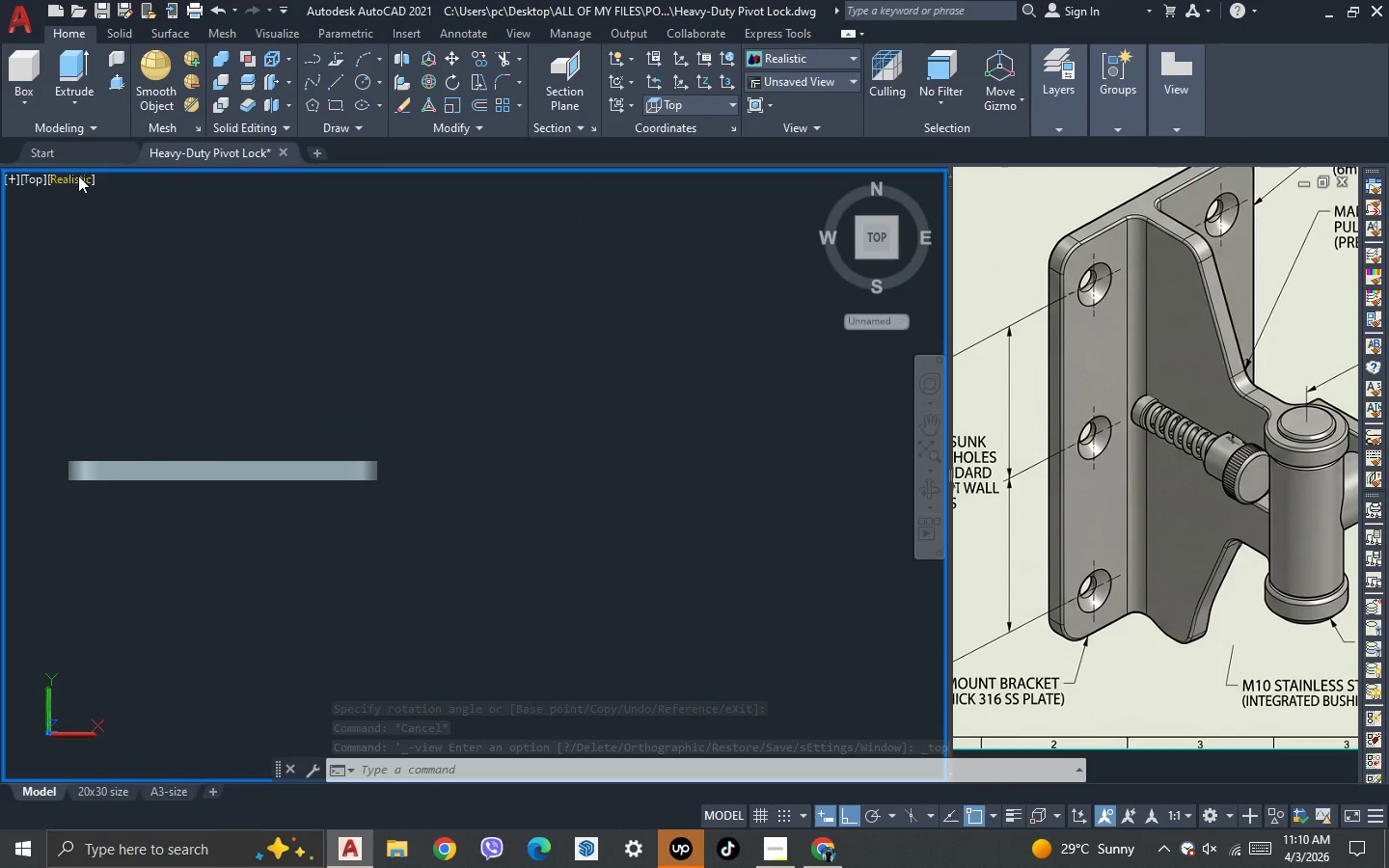 
left_click([76, 176])
 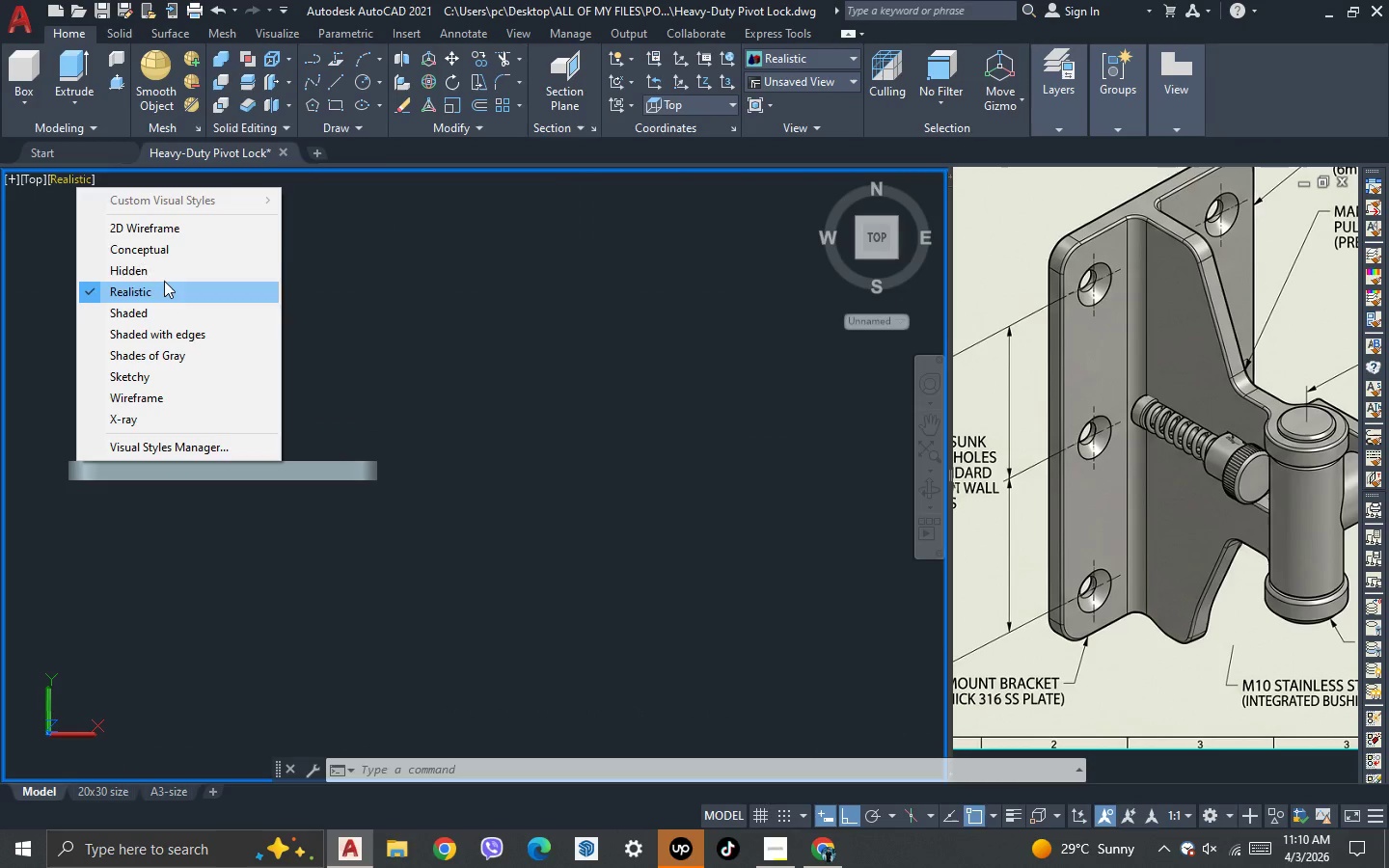 
key(Escape)
 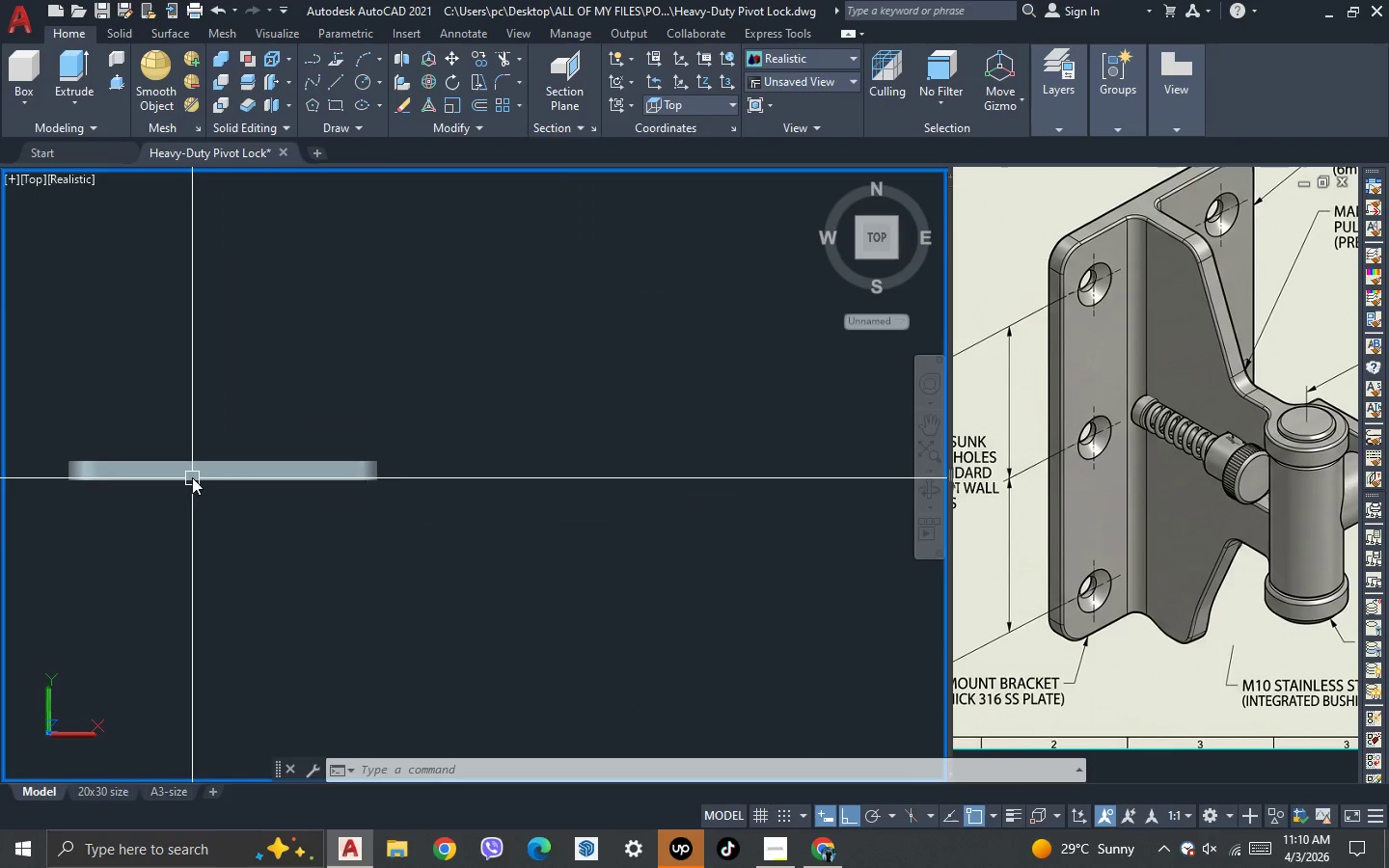 
key(Escape)
 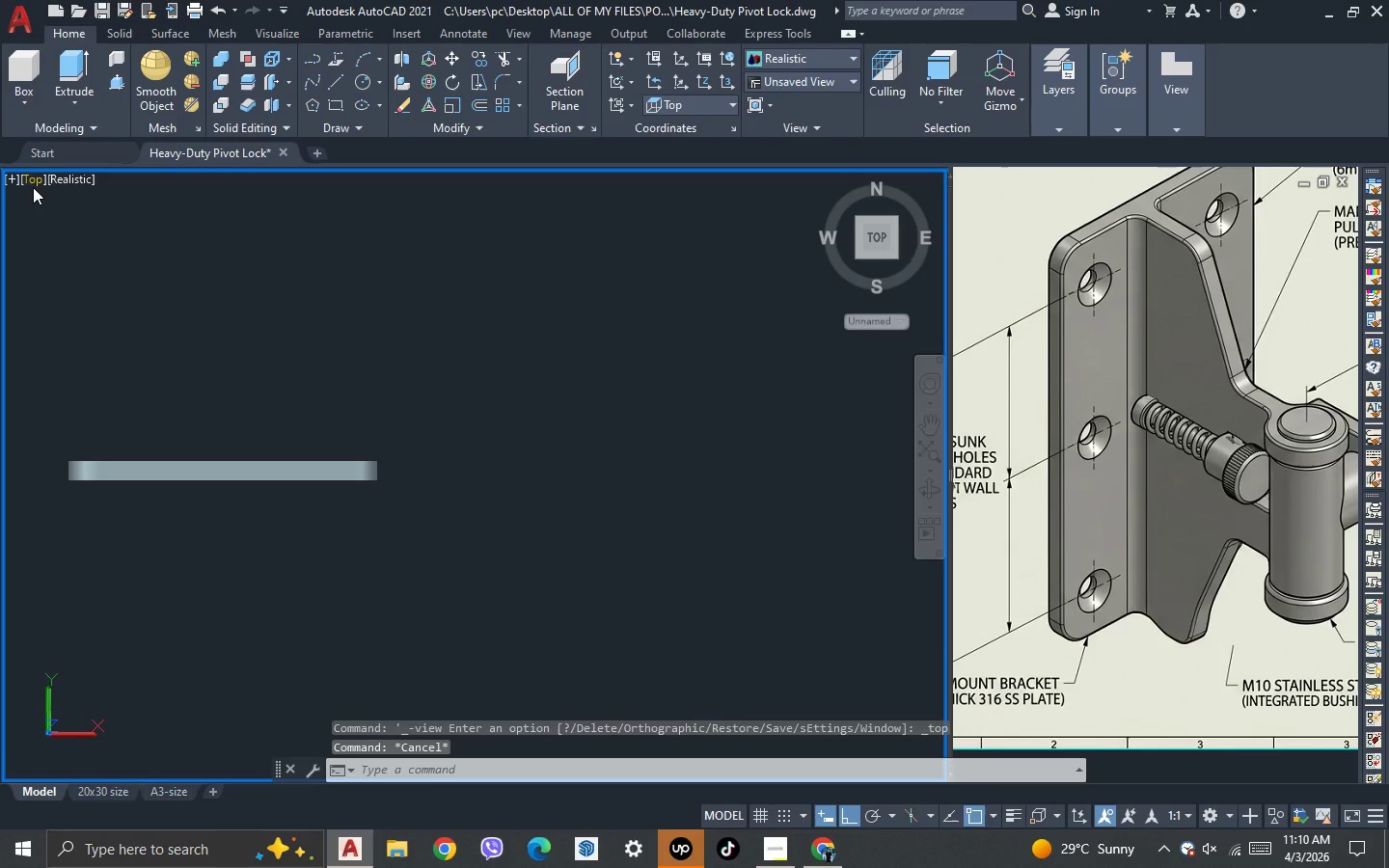 
left_click([33, 187])
 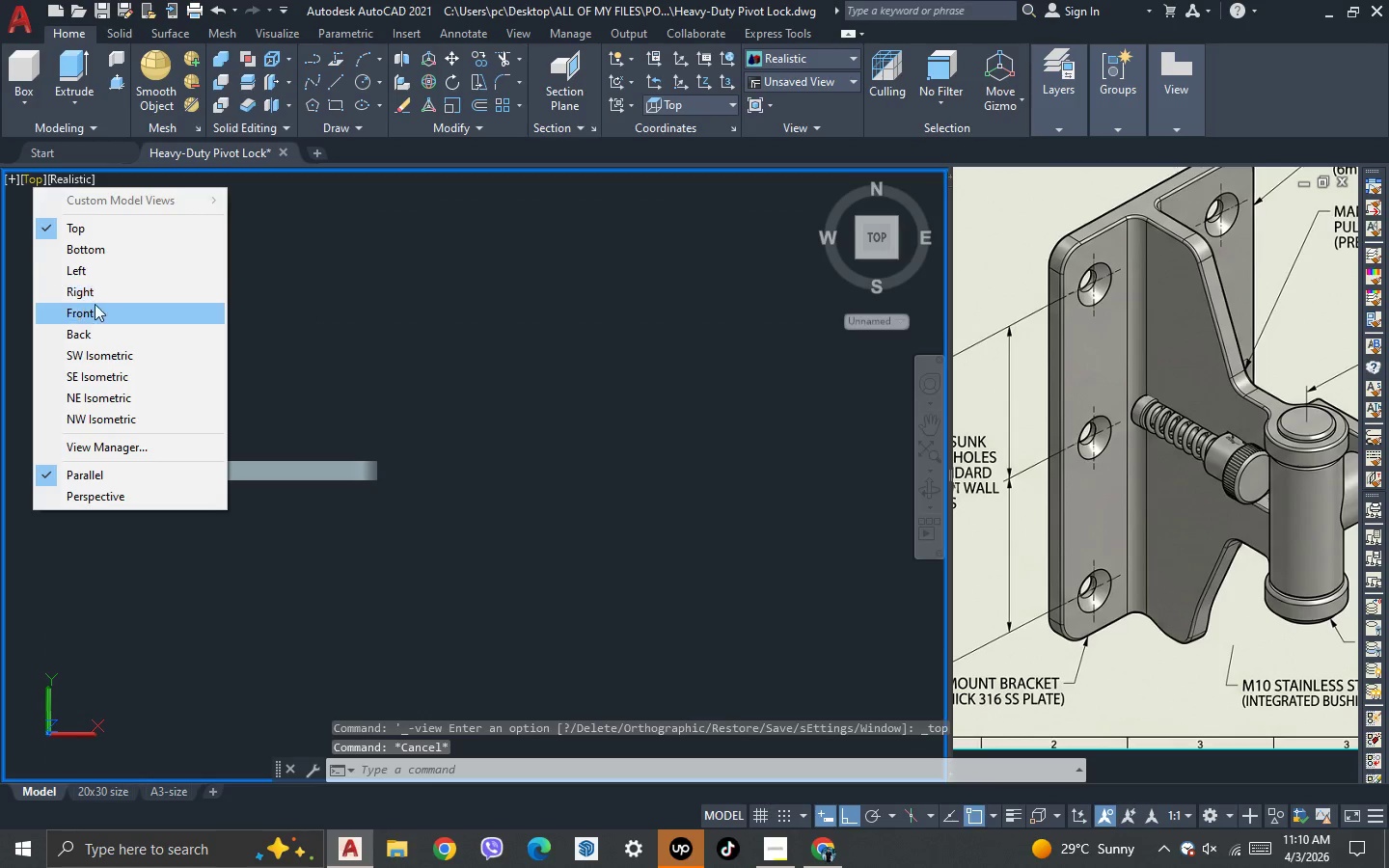 
left_click([95, 313])
 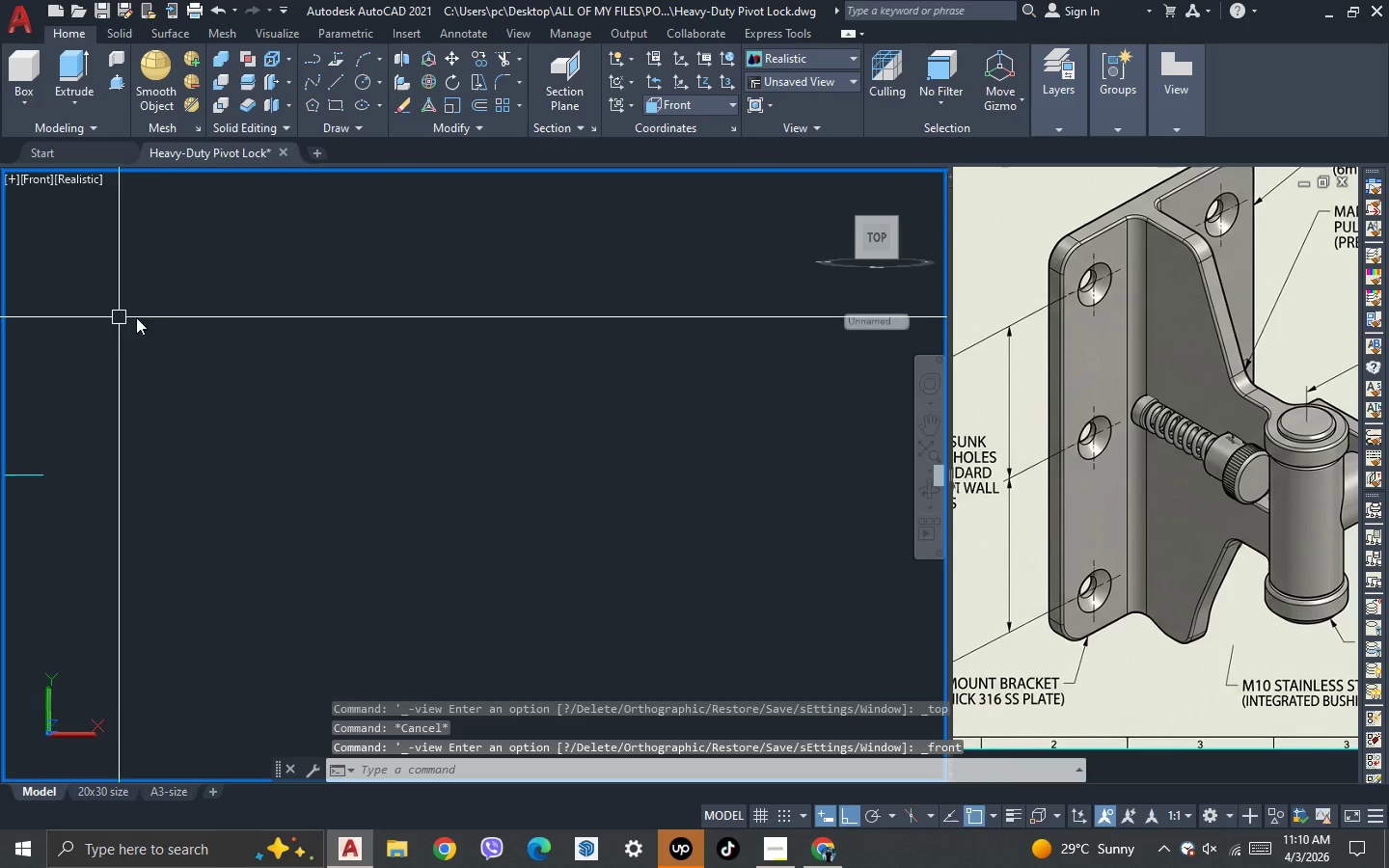 
scroll: coordinate [434, 352], scroll_direction: down, amount: 2.0
 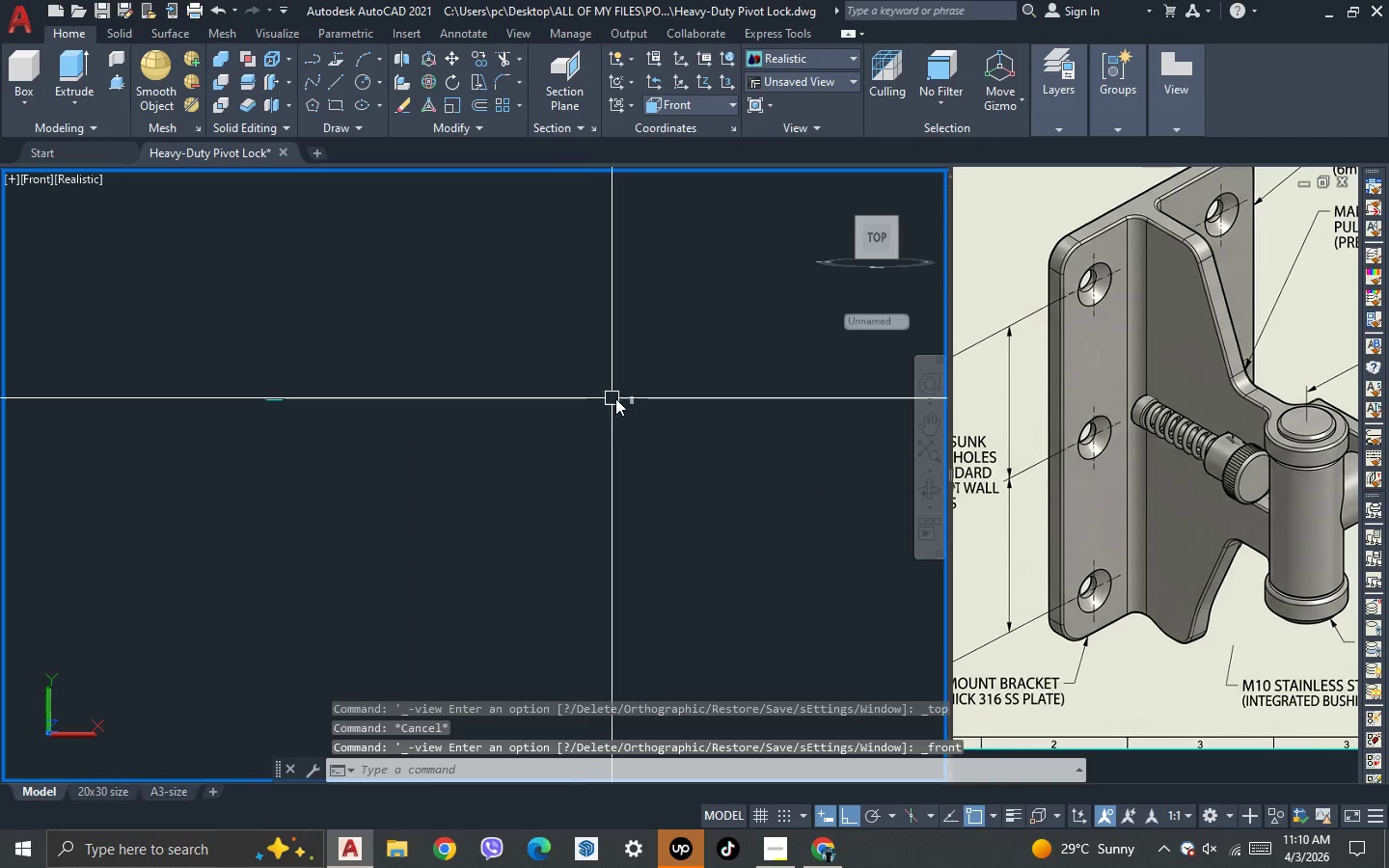 
scroll: coordinate [499, 359], scroll_direction: up, amount: 11.0
 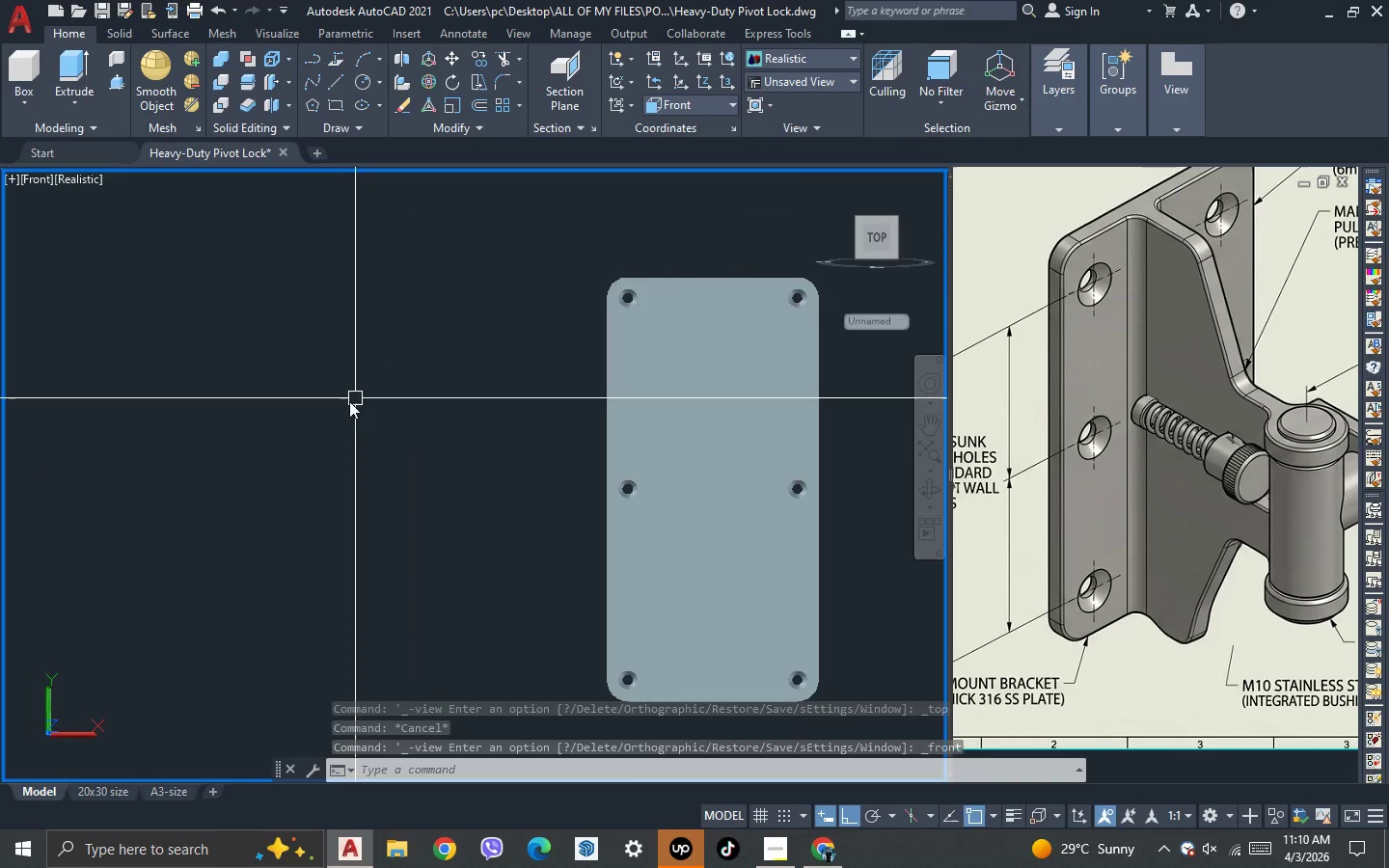 
scroll: coordinate [348, 406], scroll_direction: down, amount: 4.0
 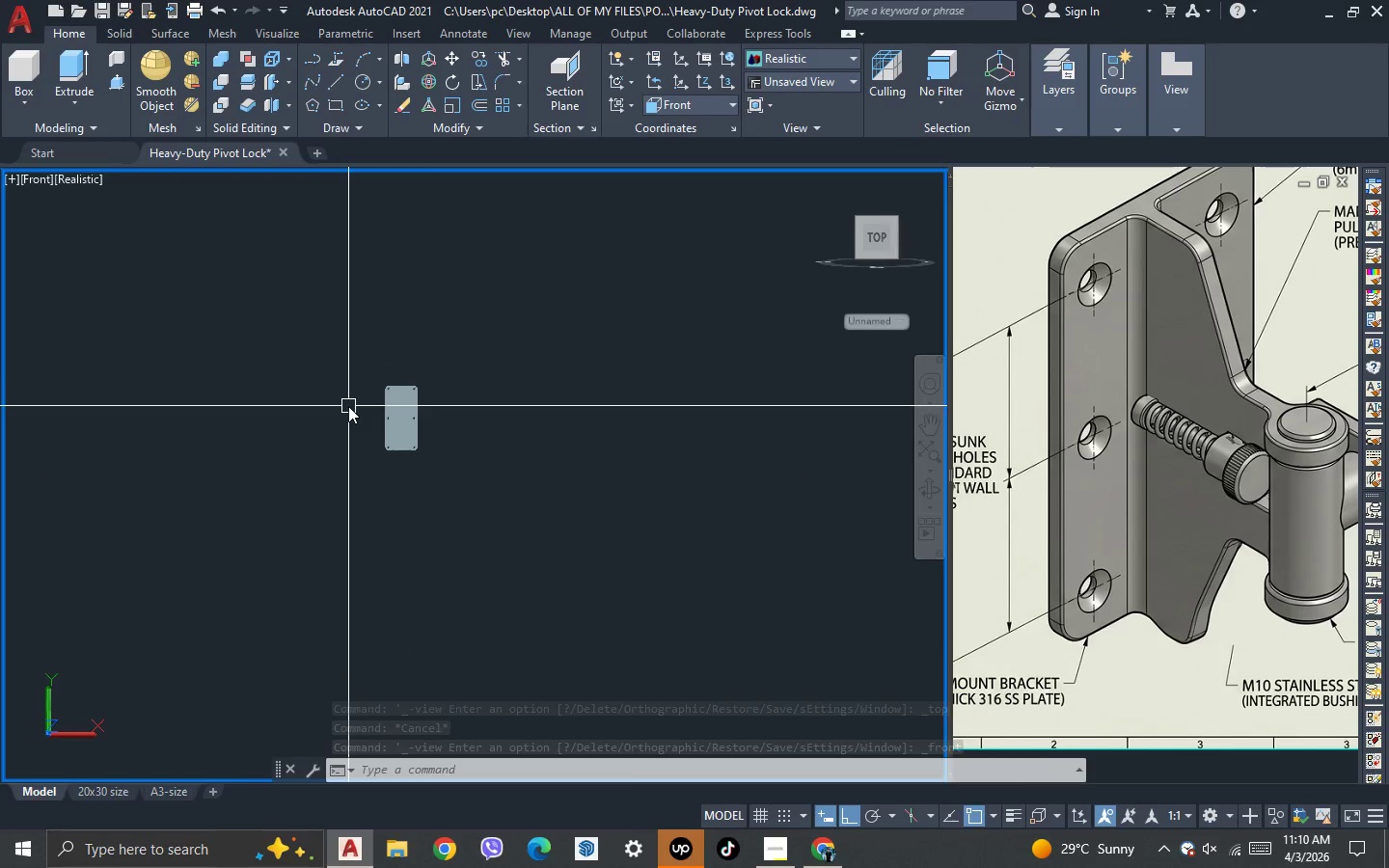 
key(3)
 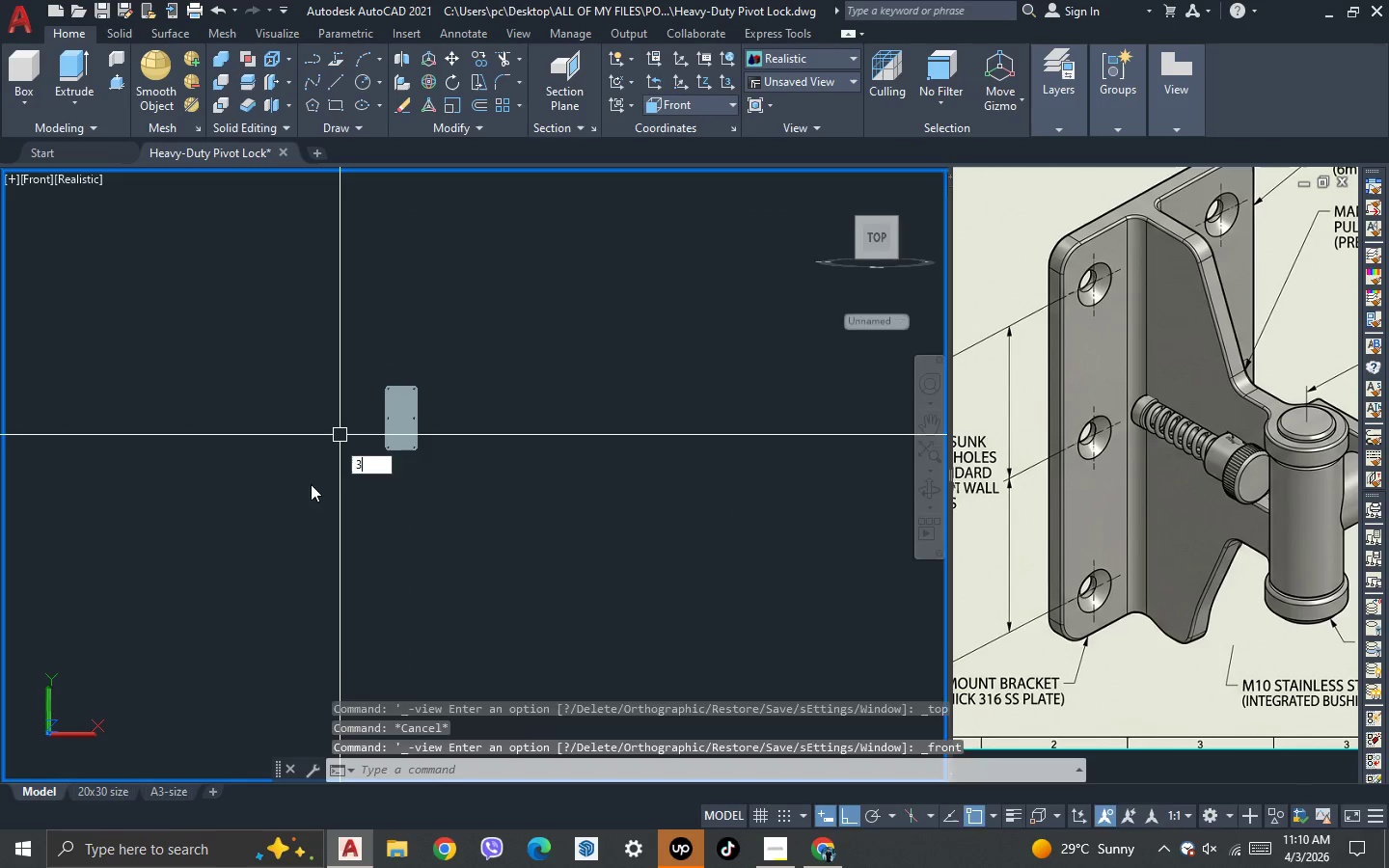 
key(Space)
 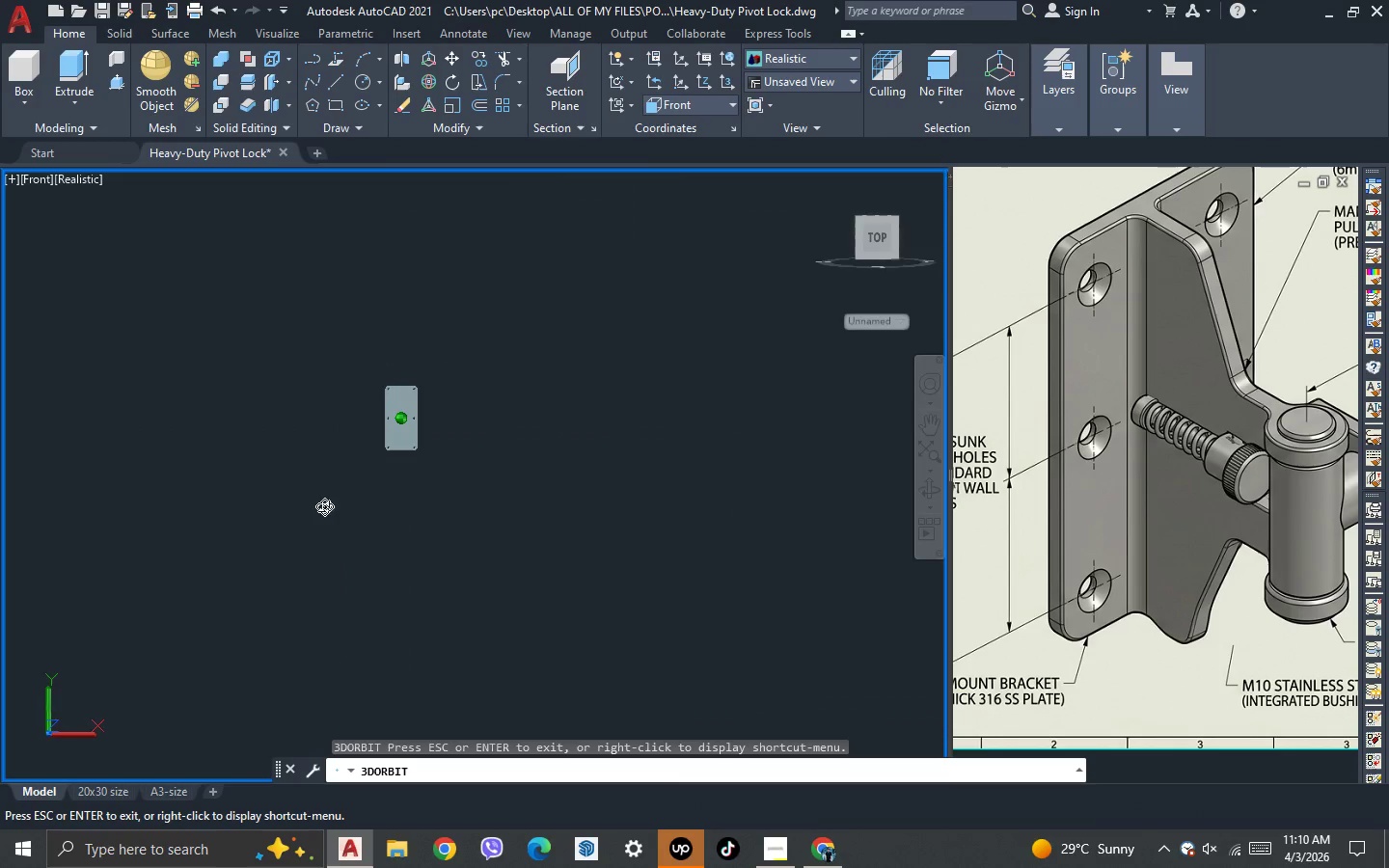 
left_click_drag(start_coordinate=[312, 494], to_coordinate=[412, 598])
 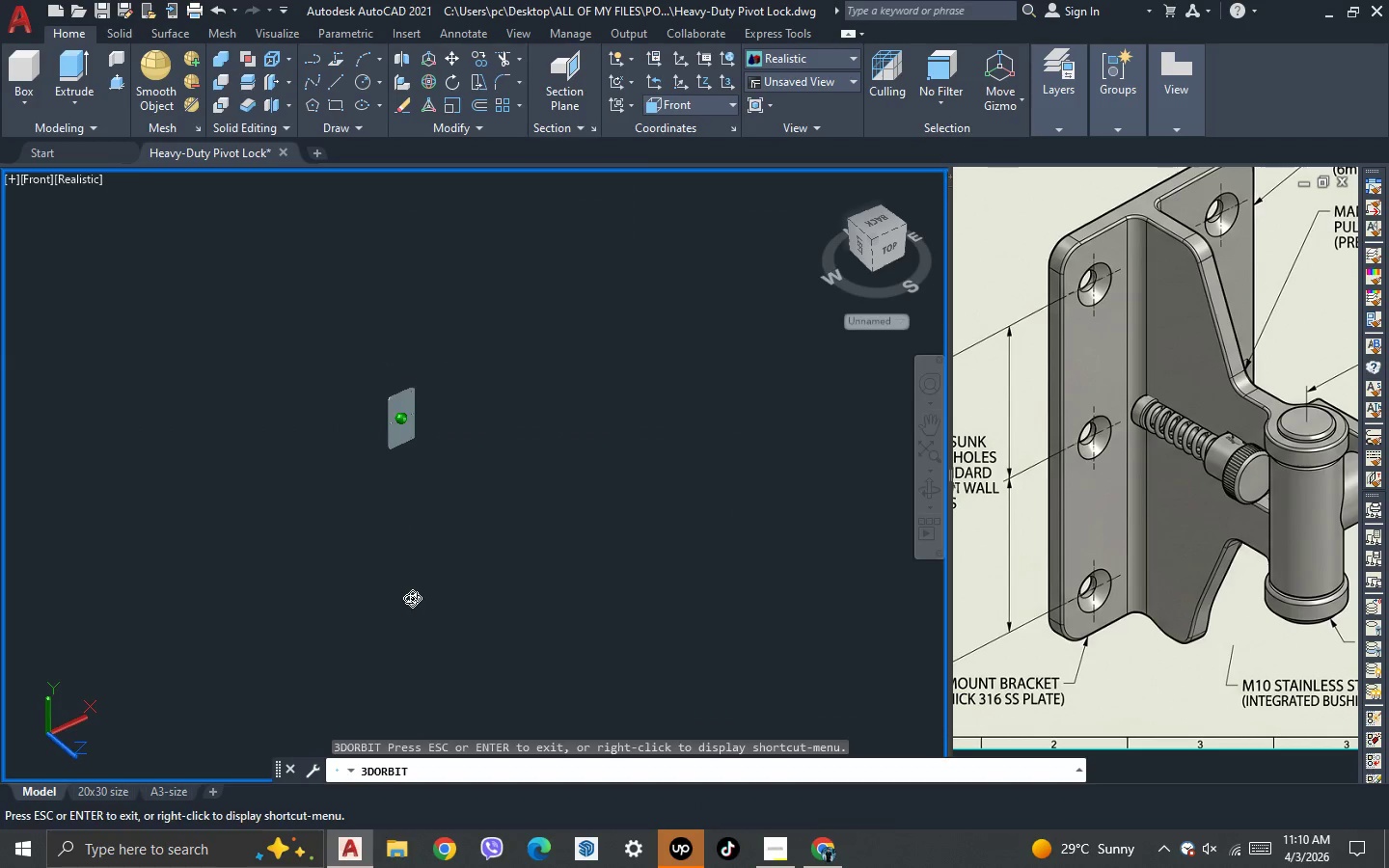 
key(Escape)
 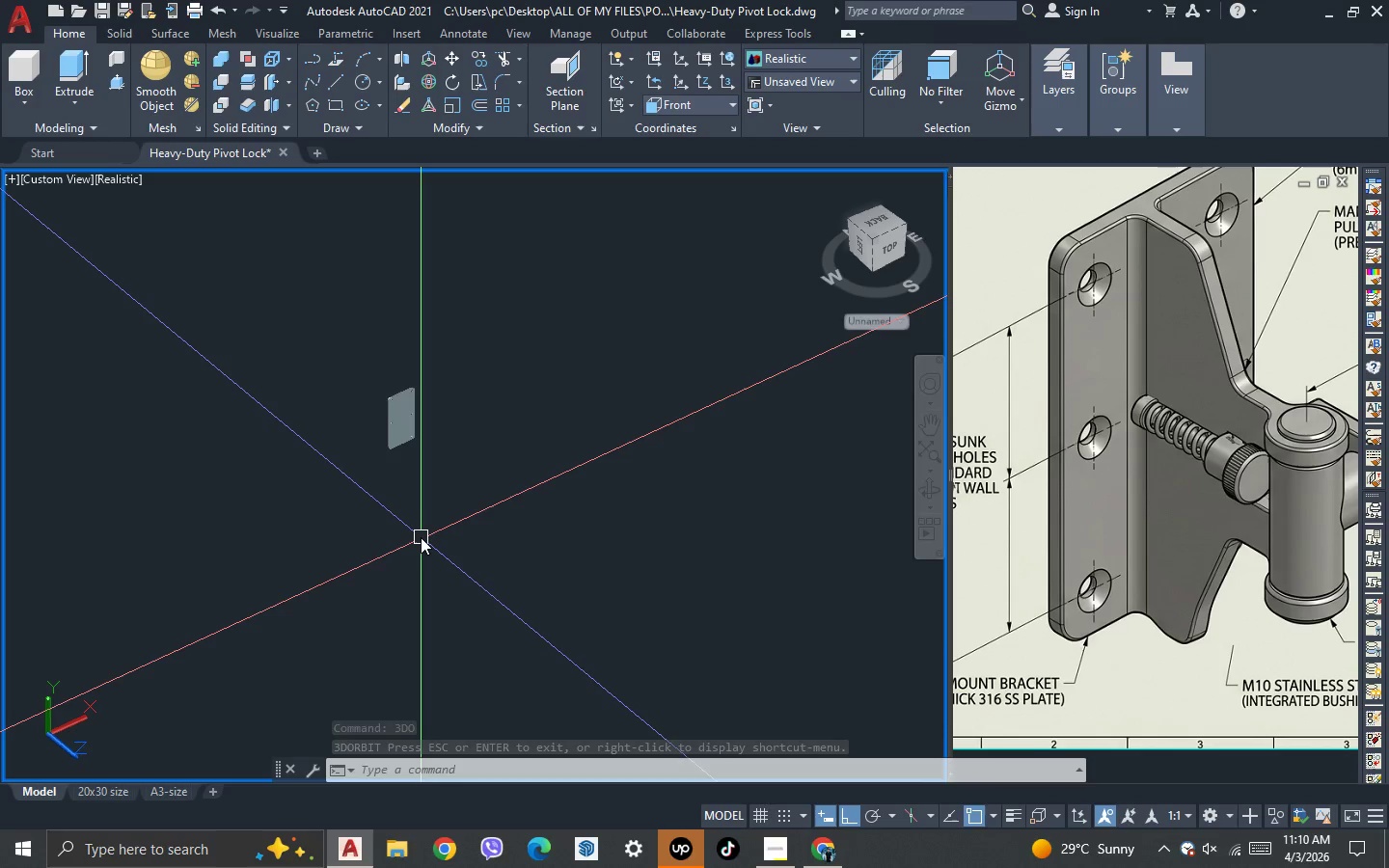 
wait(6.22)
 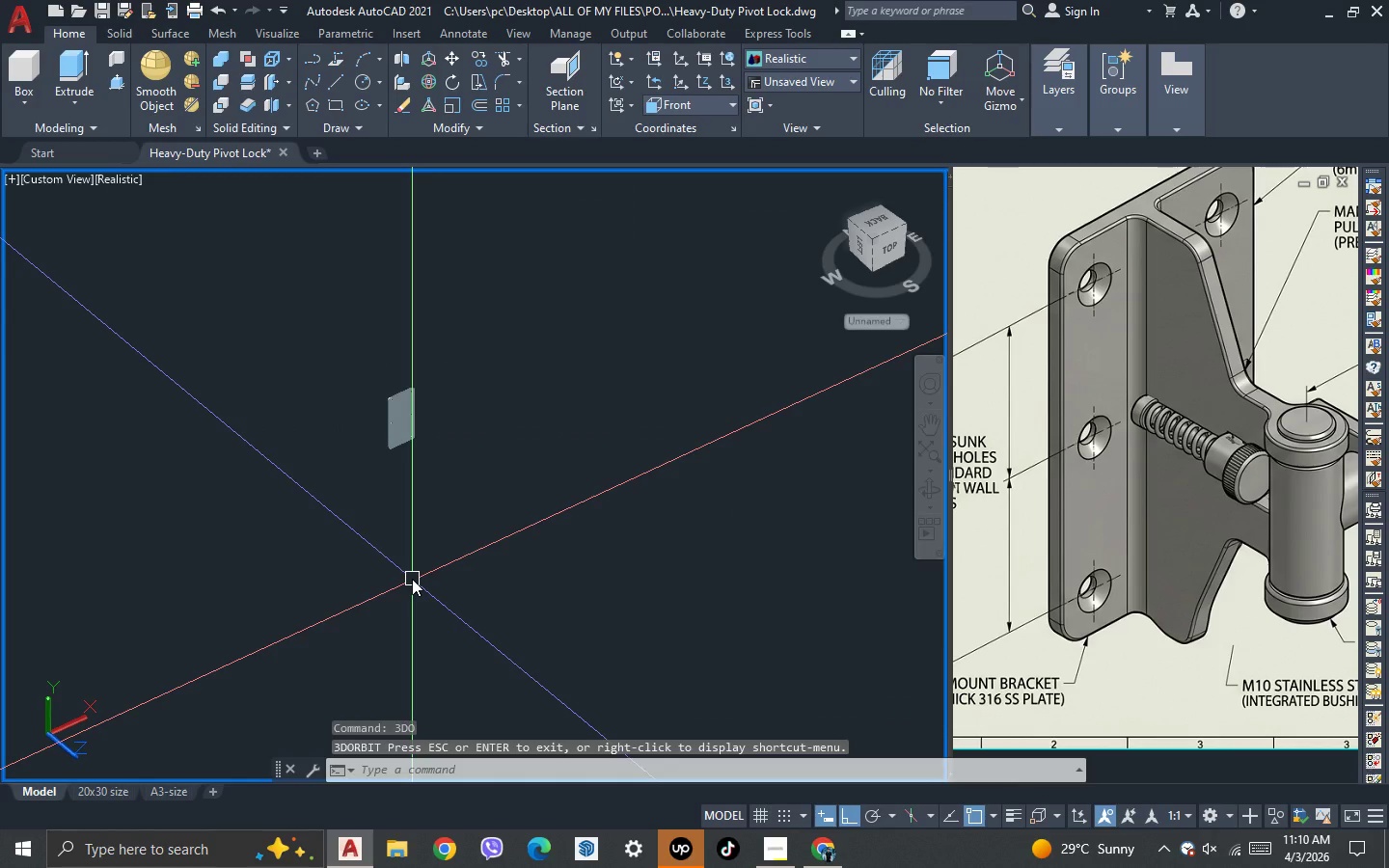 
scroll: coordinate [382, 409], scroll_direction: up, amount: 7.0
 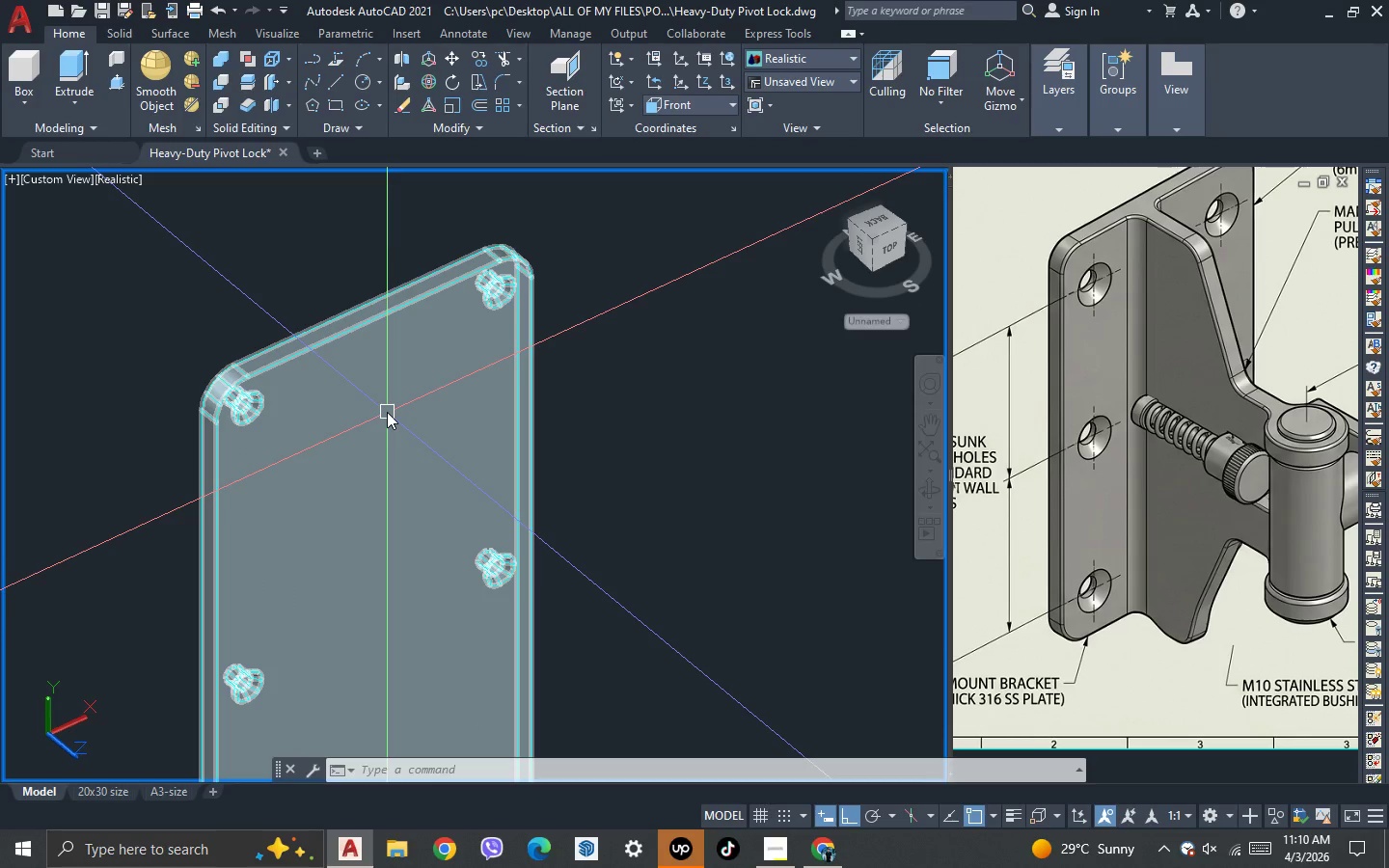 
key(L)
 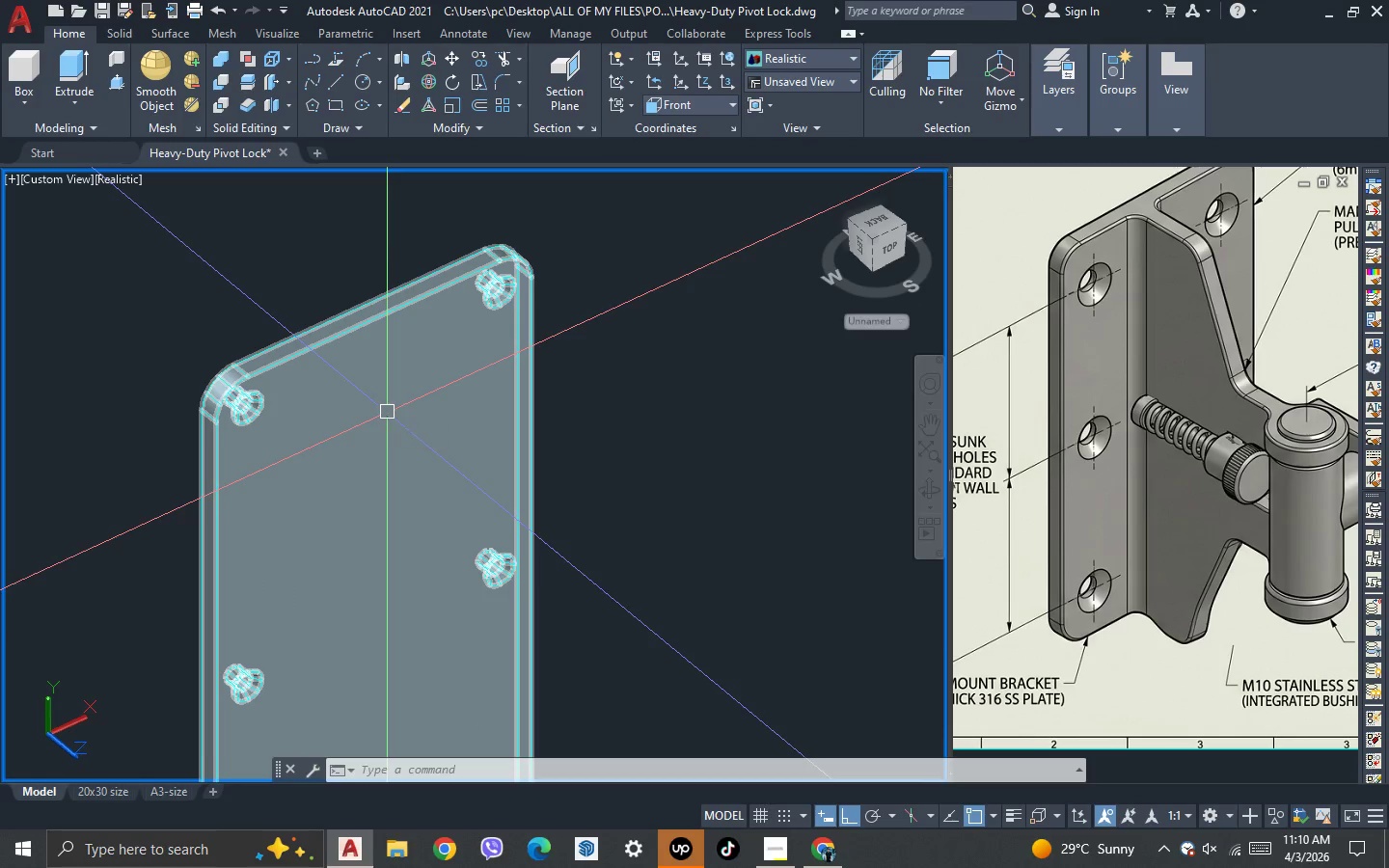 
key(Space)
 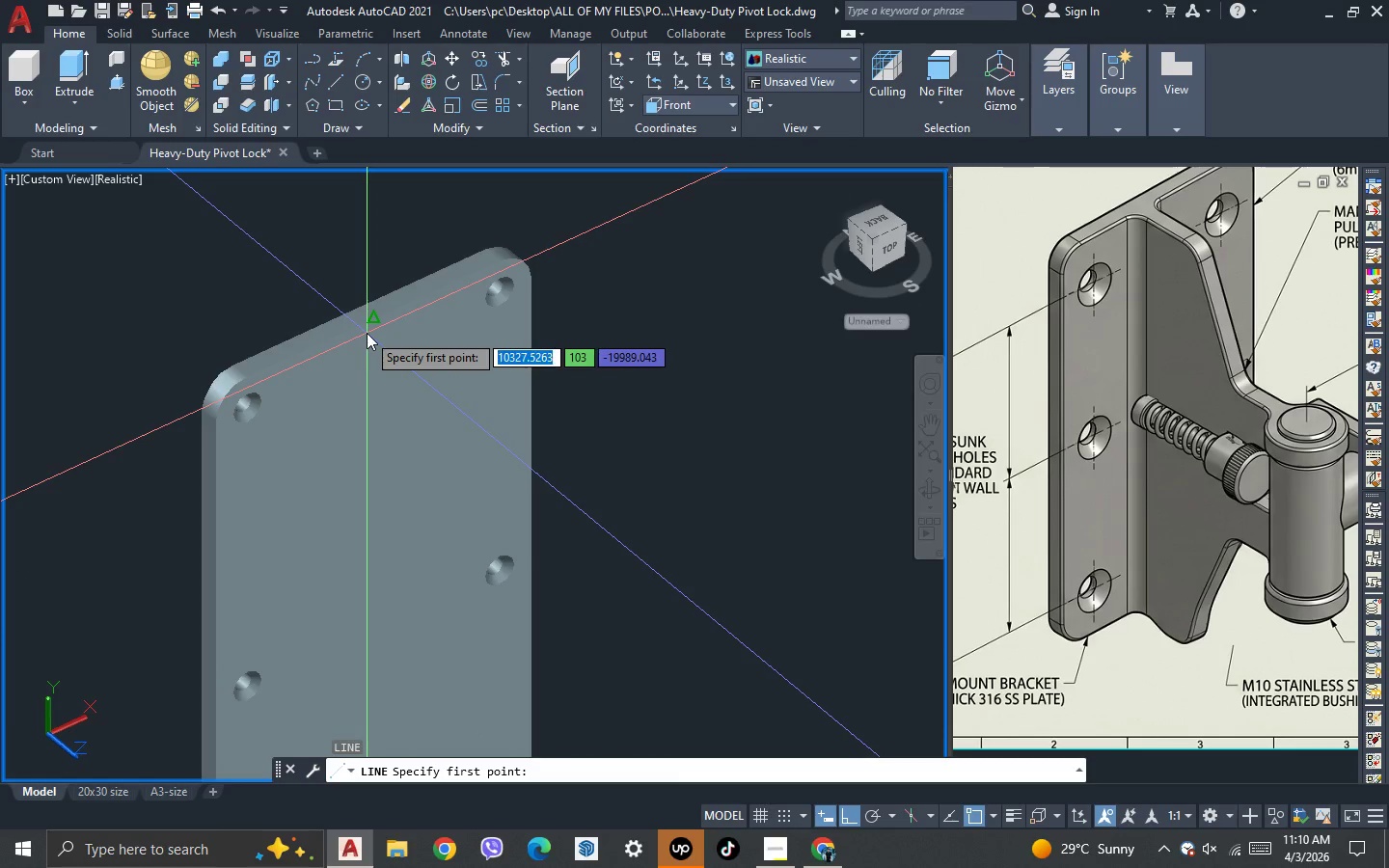 
left_click_drag(start_coordinate=[367, 333], to_coordinate=[374, 344])
 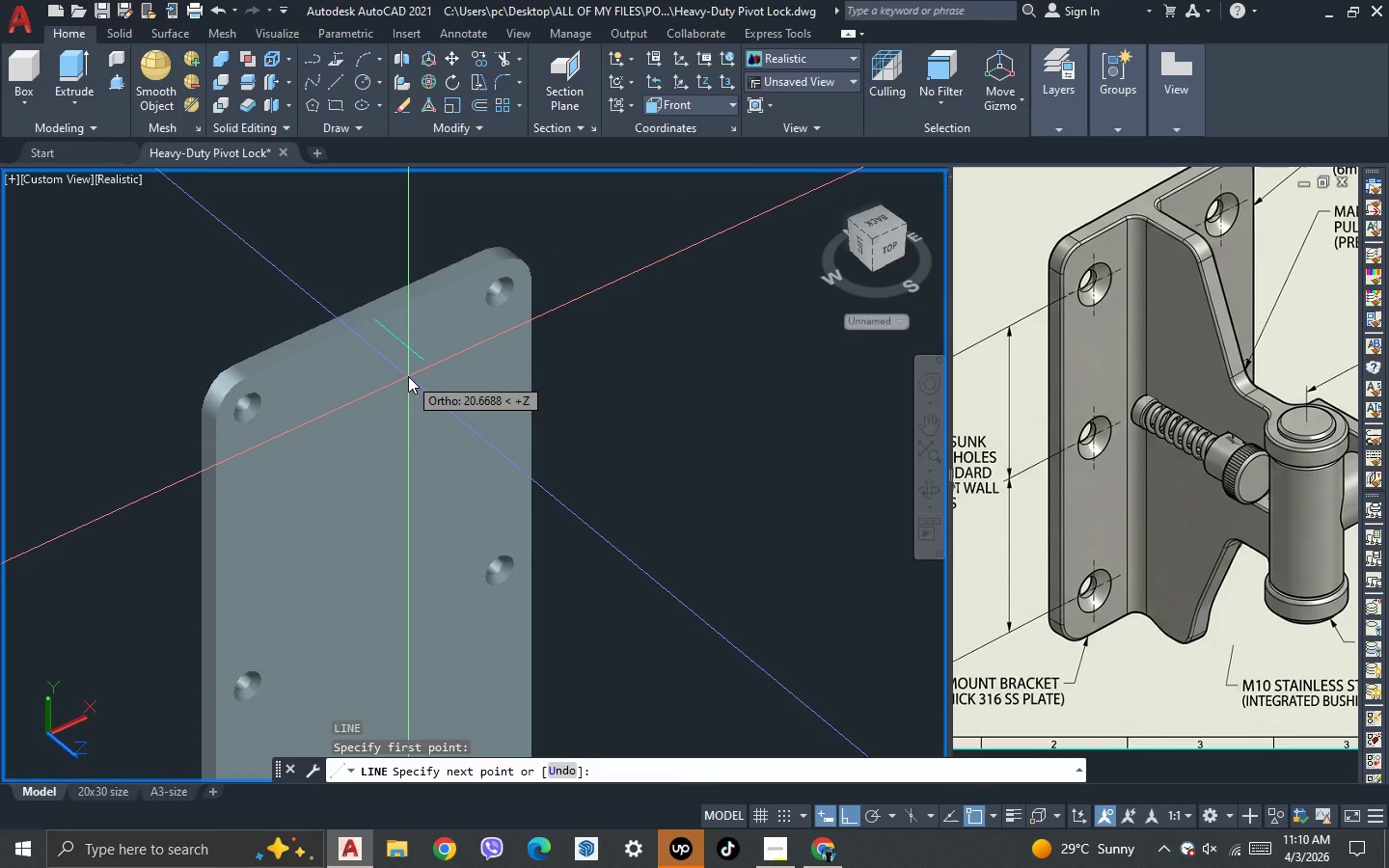 
wait(6.48)
 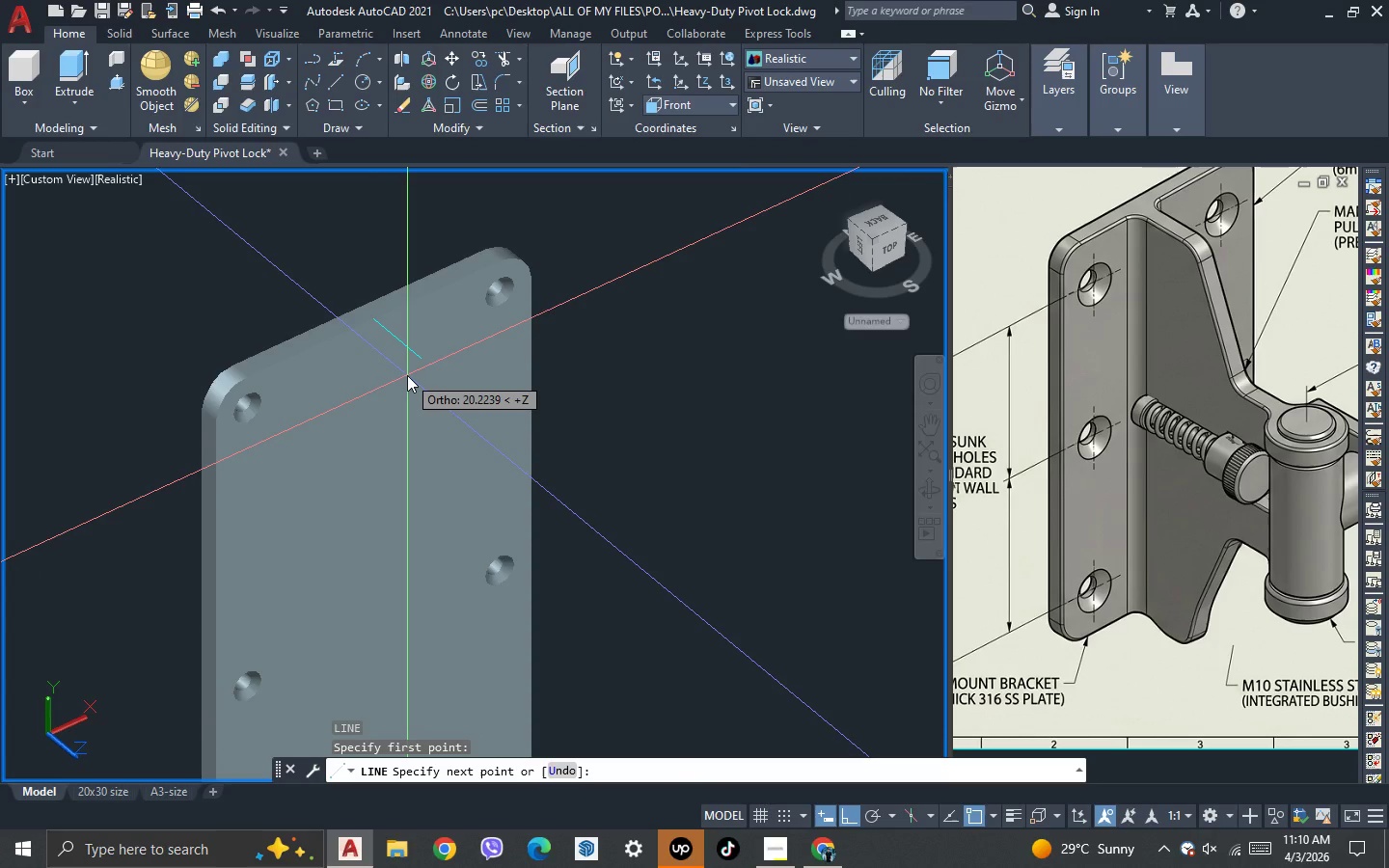 
type(30)
 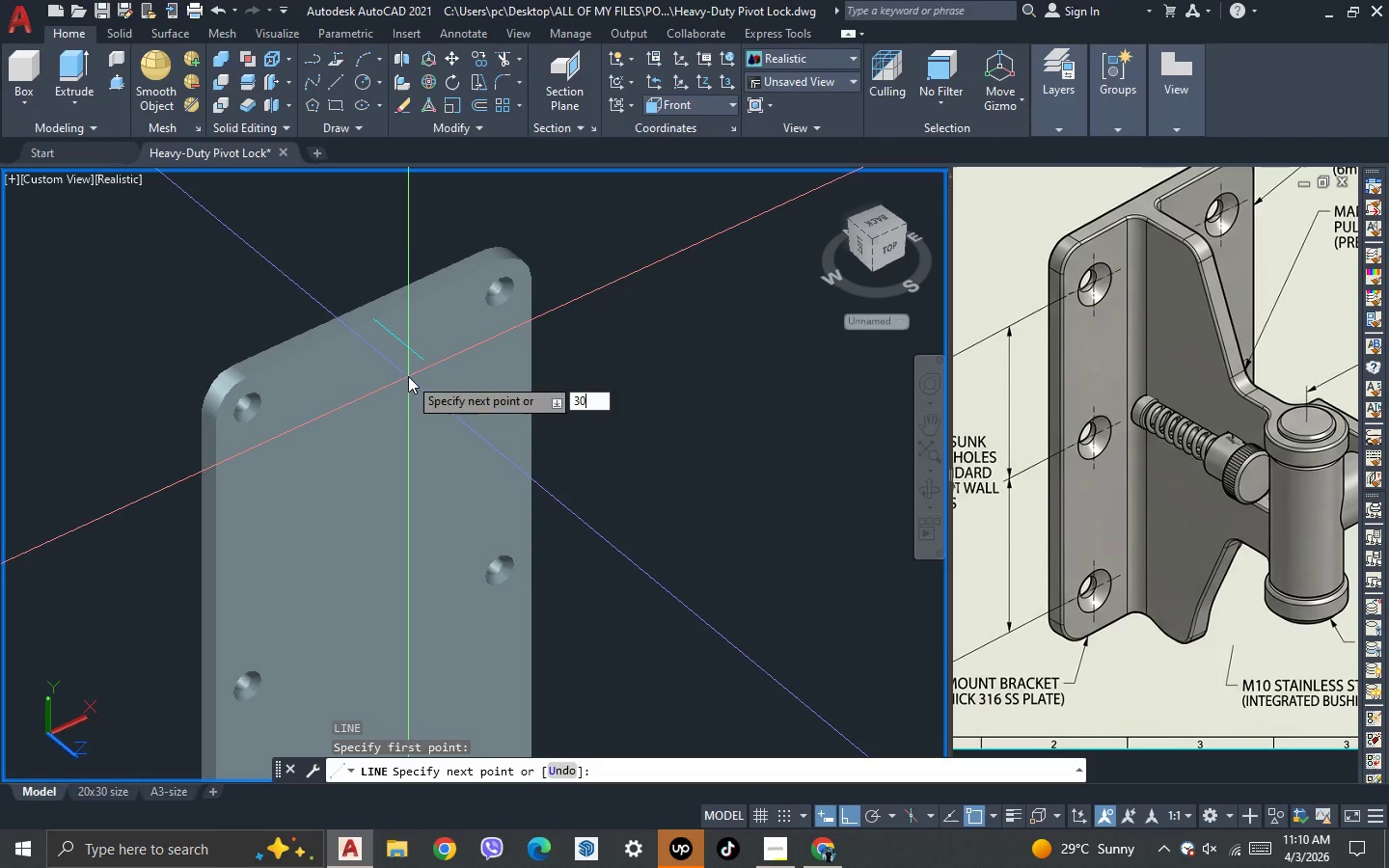 
key(Enter)
 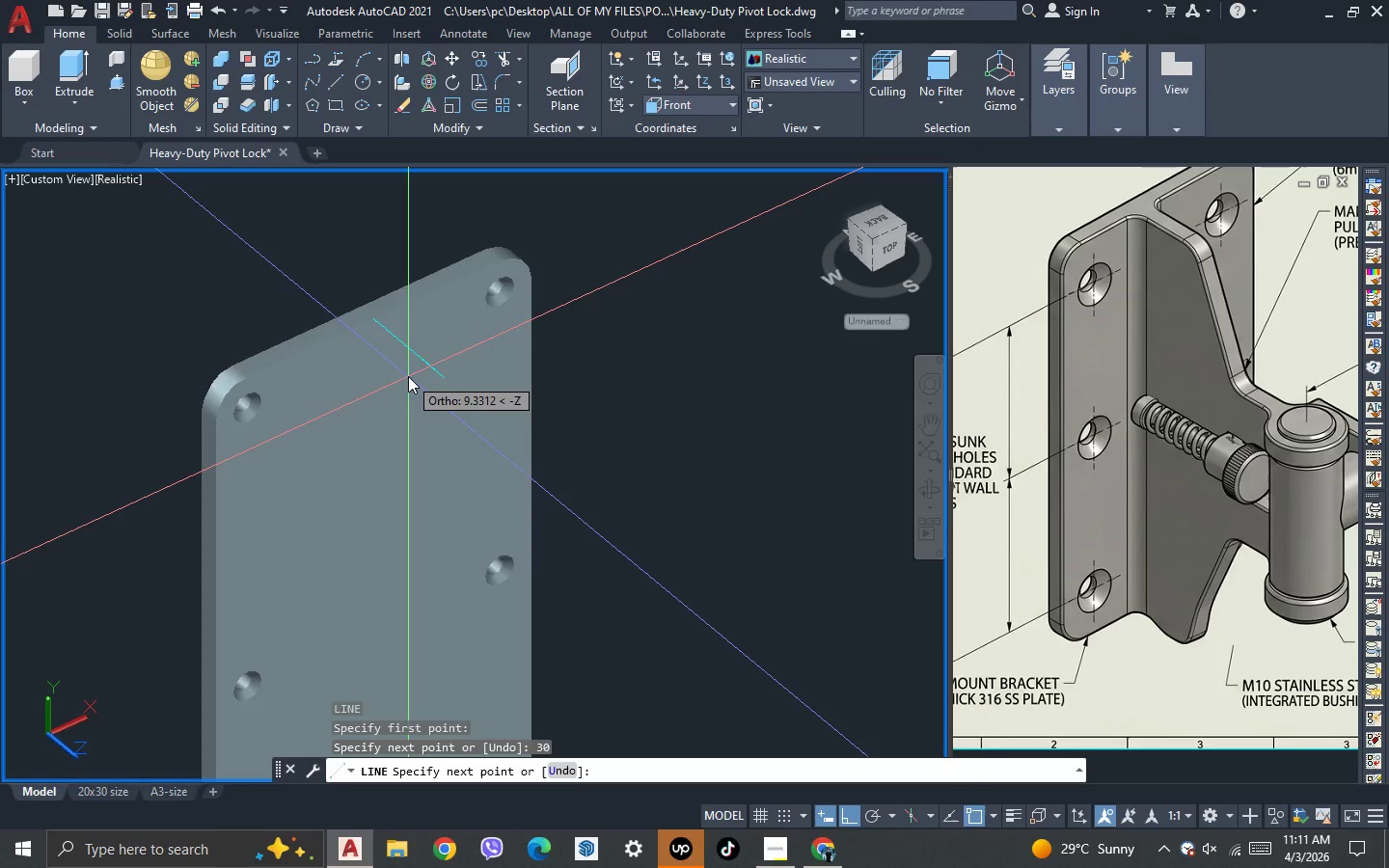 
key(Escape)
 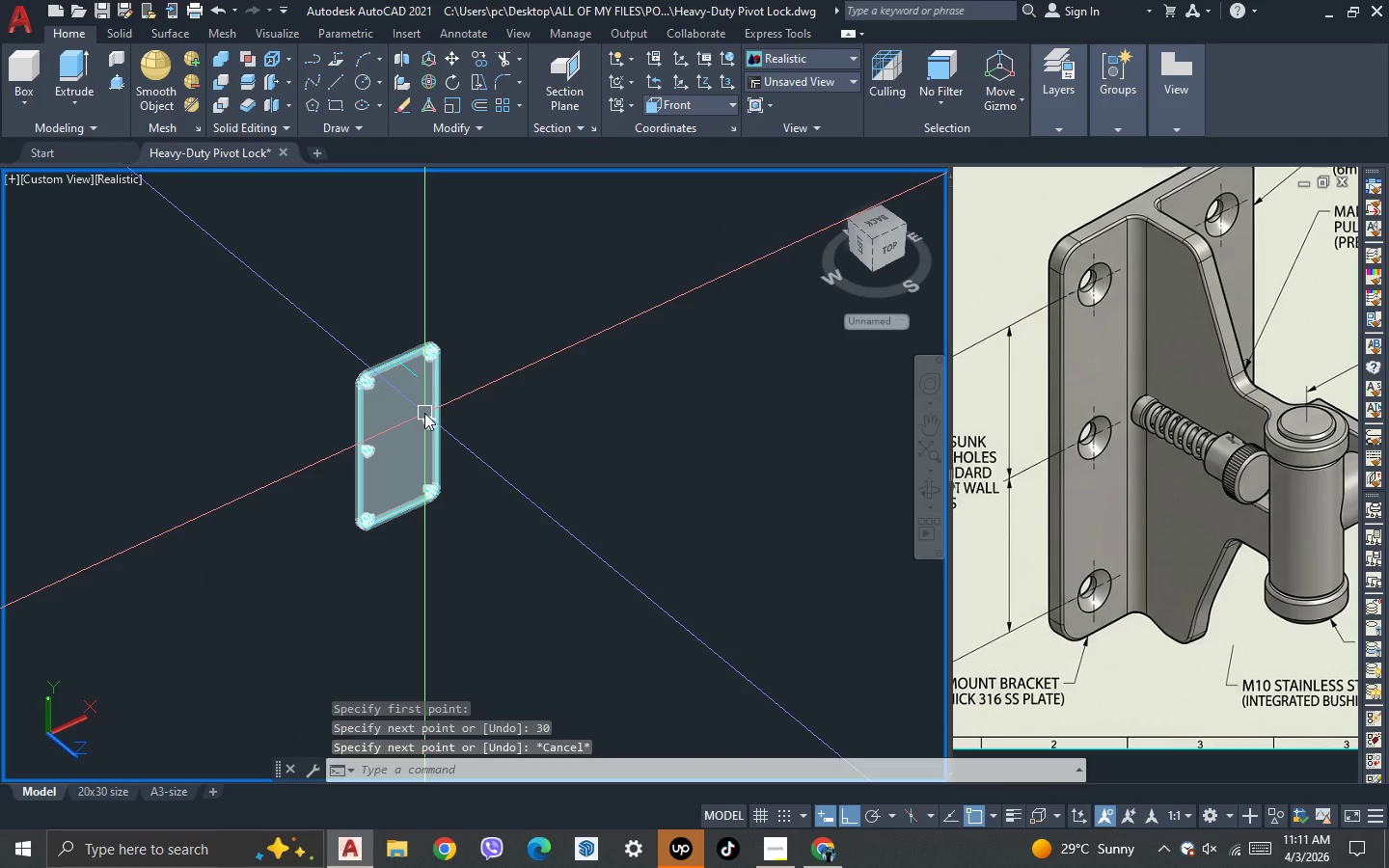 
scroll: coordinate [408, 376], scroll_direction: down, amount: 3.0
 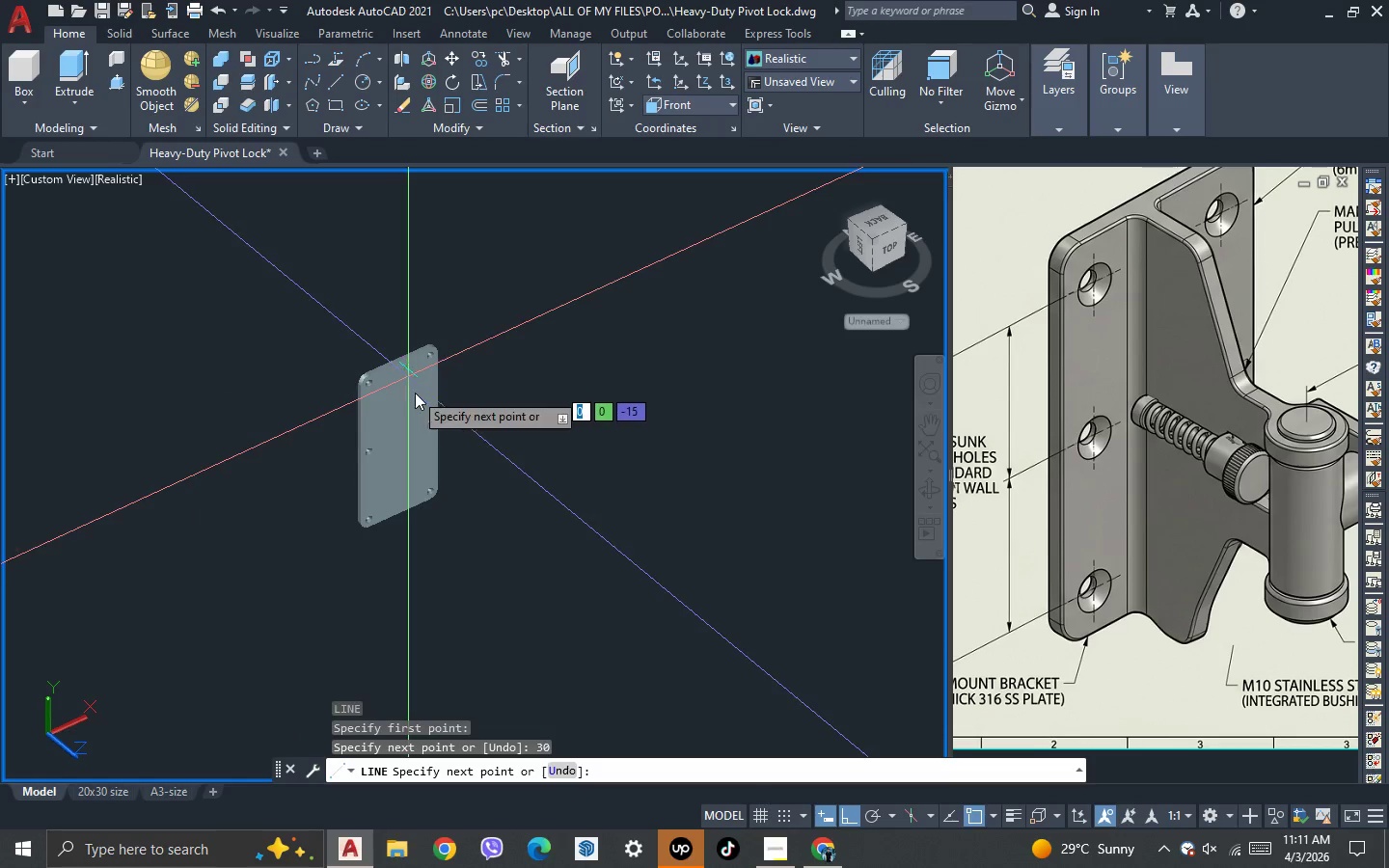 
scroll: coordinate [397, 381], scroll_direction: up, amount: 4.0
 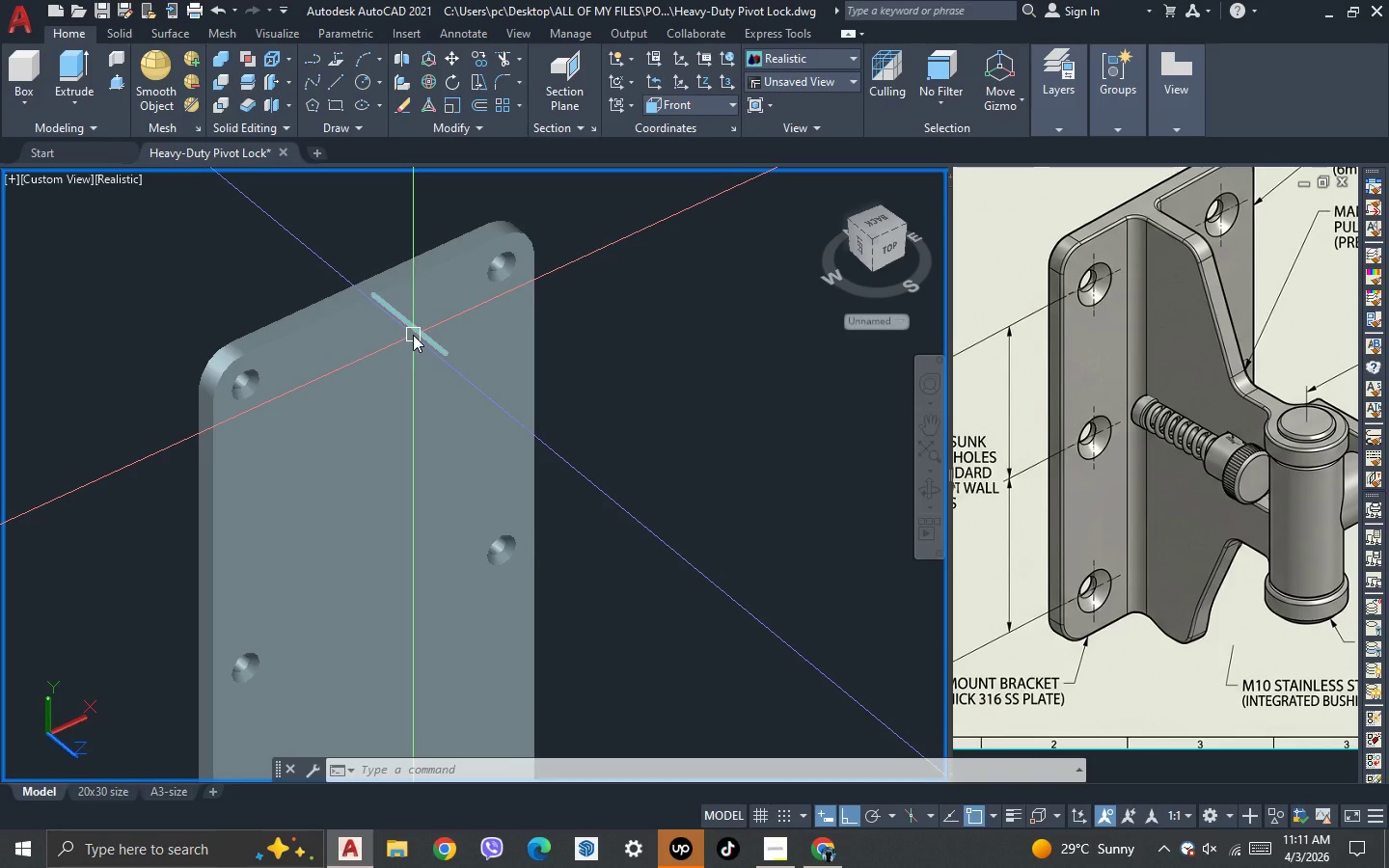 
left_click([413, 335])
 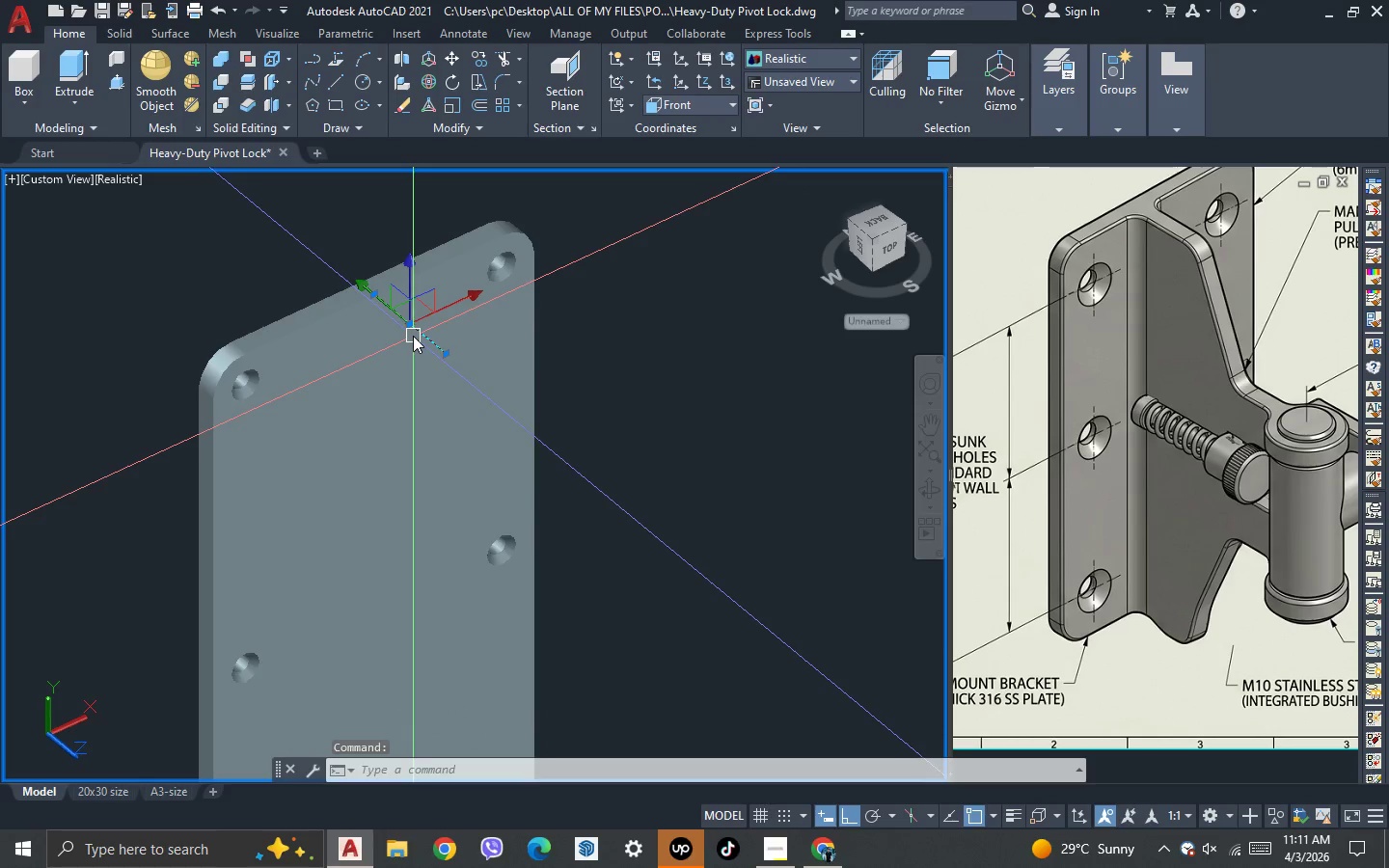 
scroll: coordinate [413, 336], scroll_direction: down, amount: 2.0
 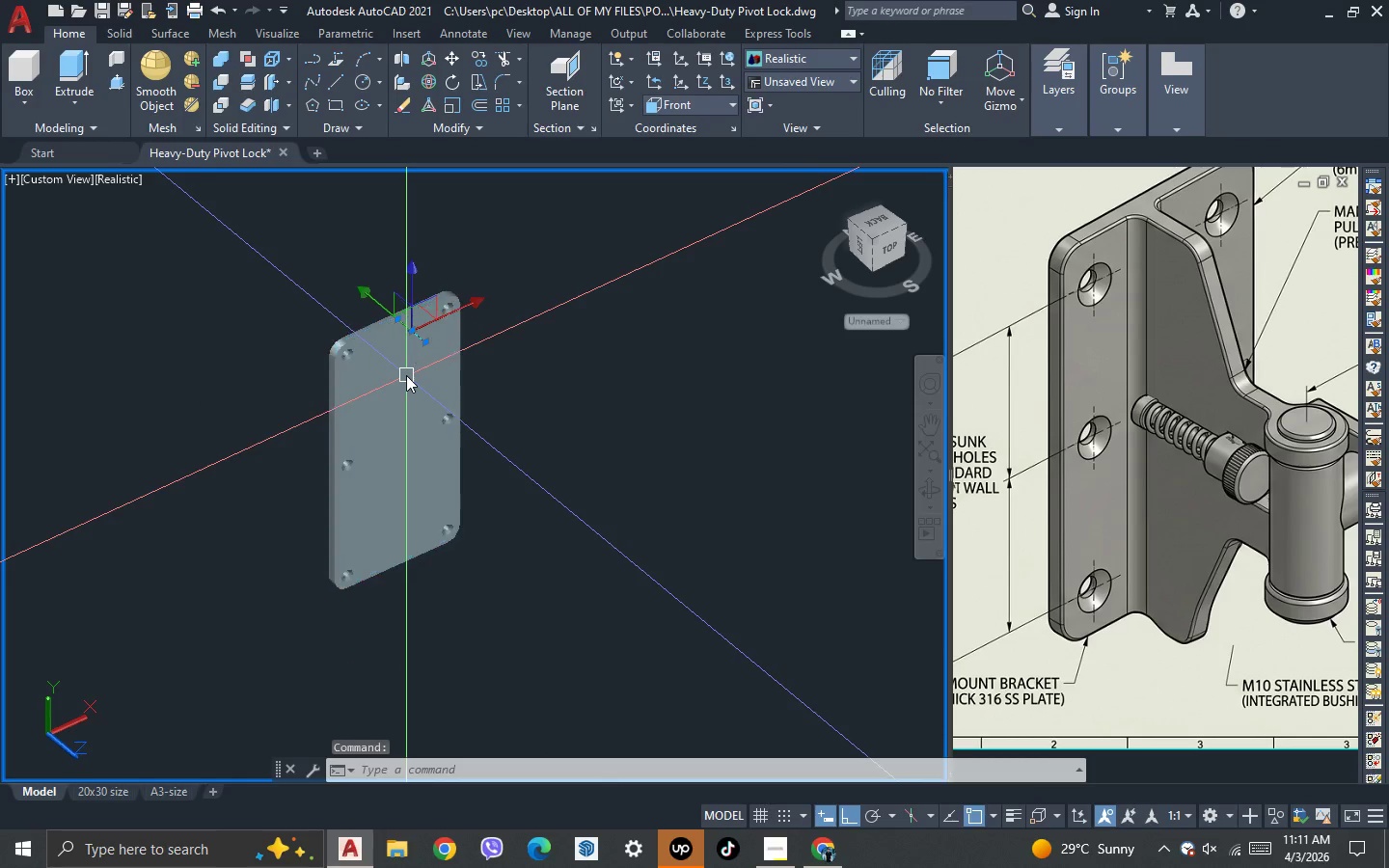 
key(Control+Shift+C)
 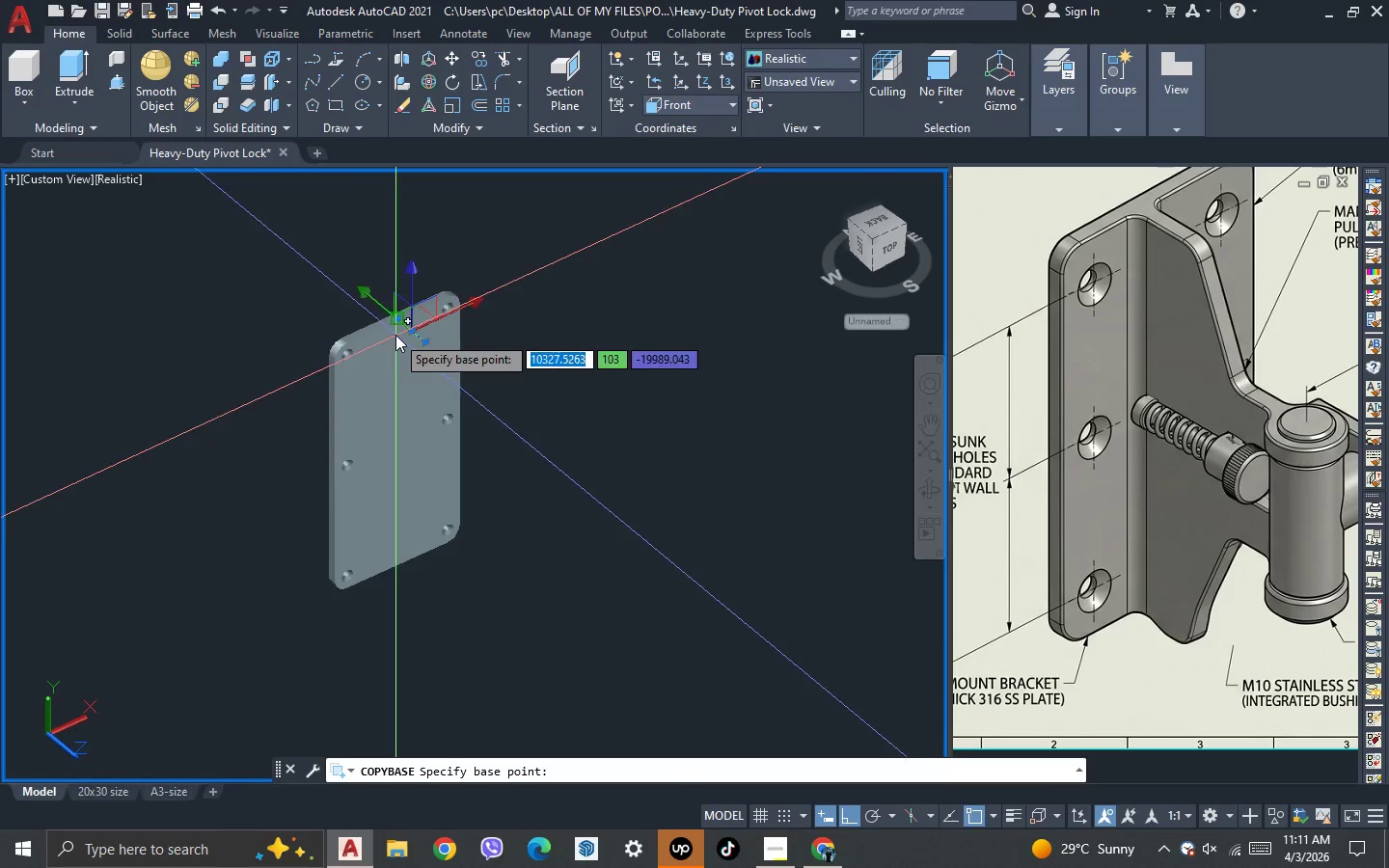 
scroll: coordinate [376, 319], scroll_direction: up, amount: 7.0
 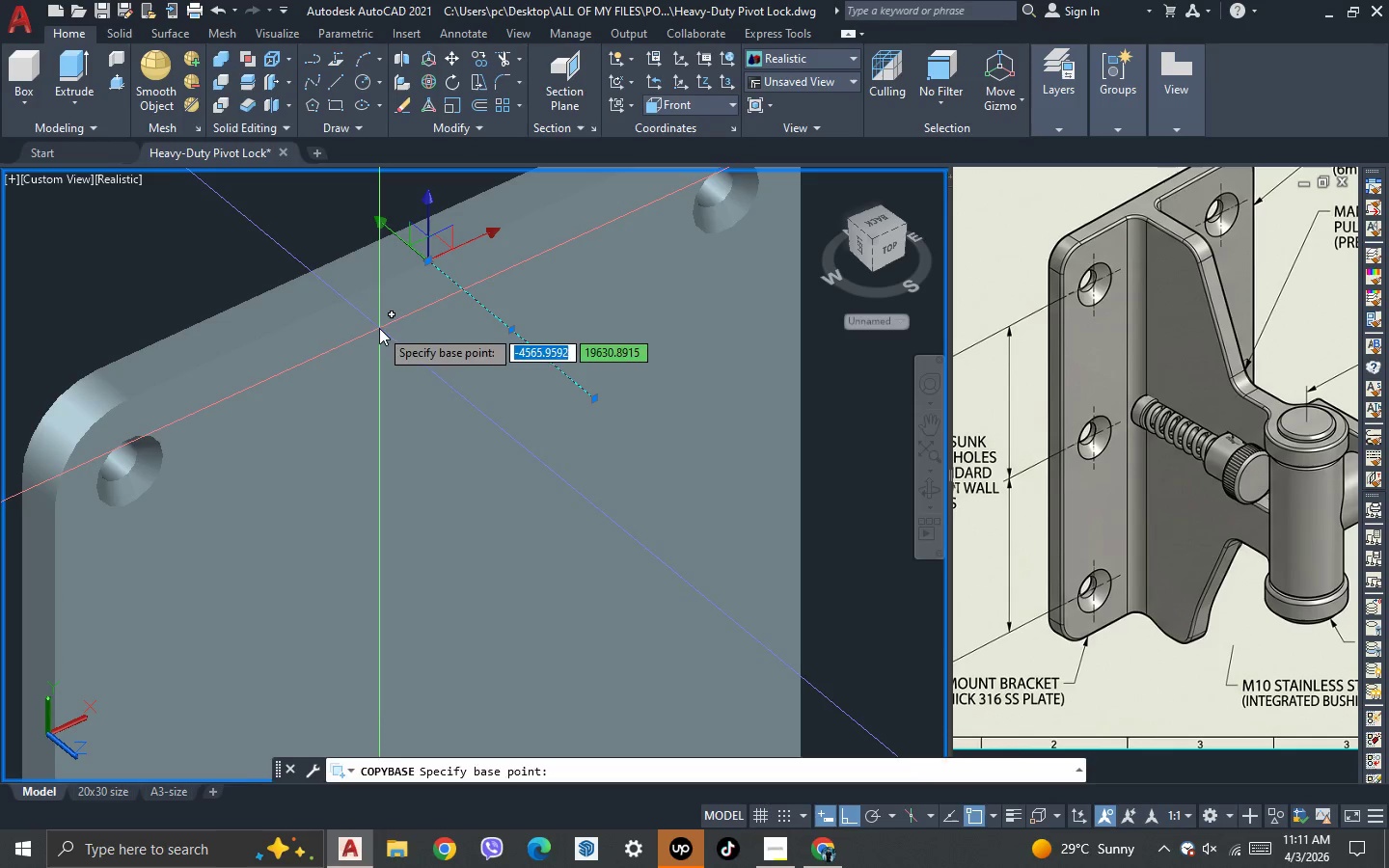 
key(Escape)
 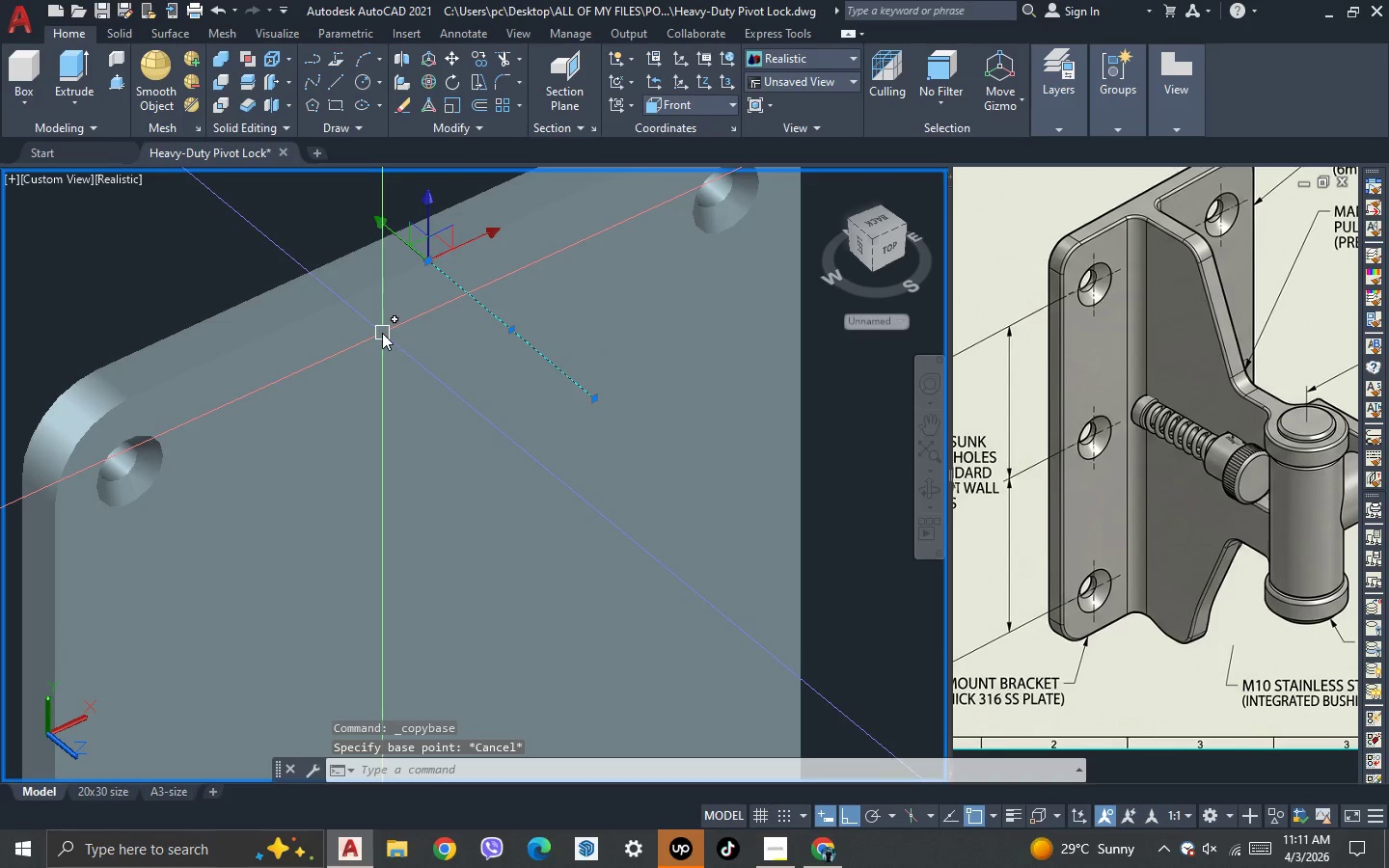 
key(U)
 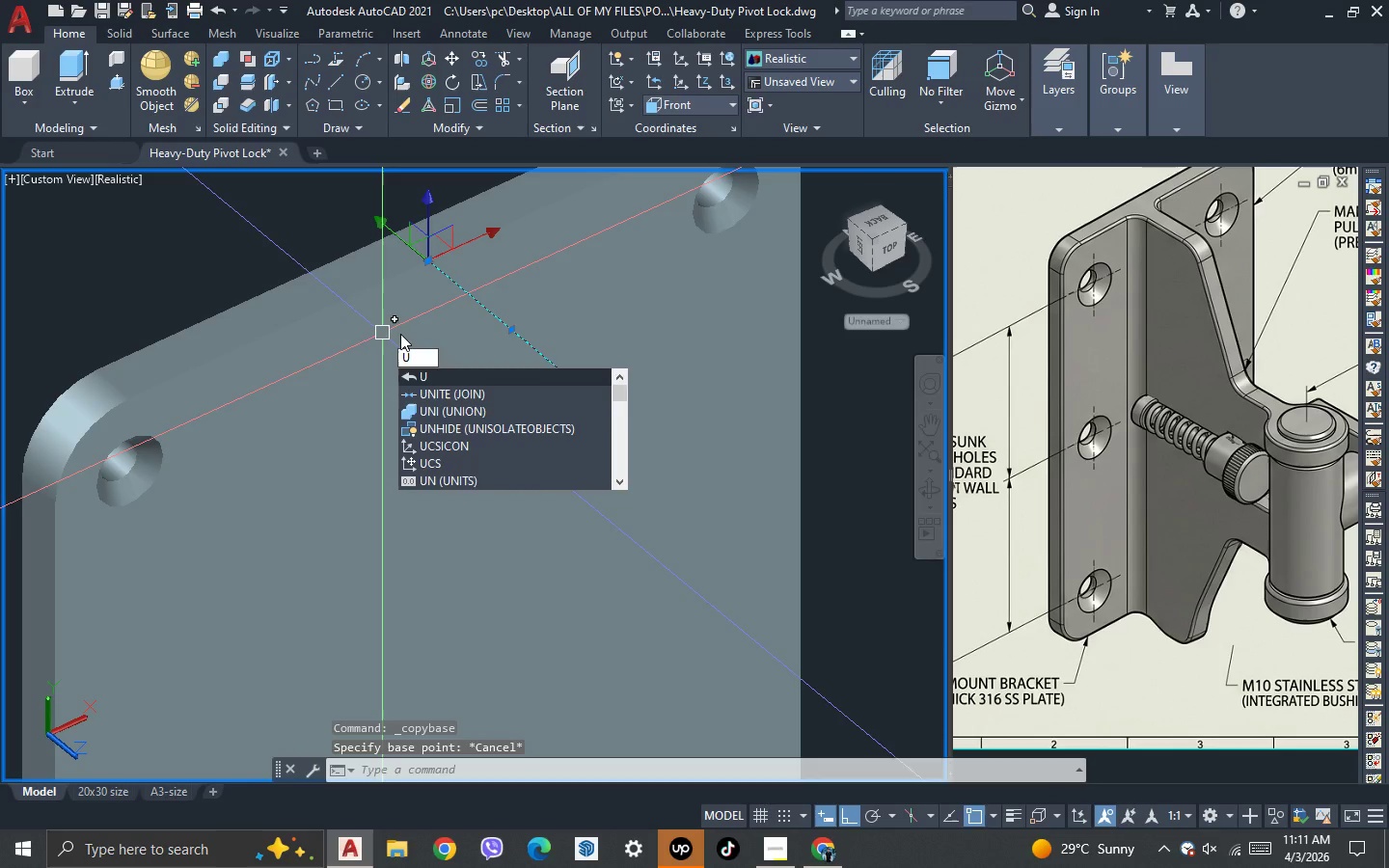 
key(Escape)
 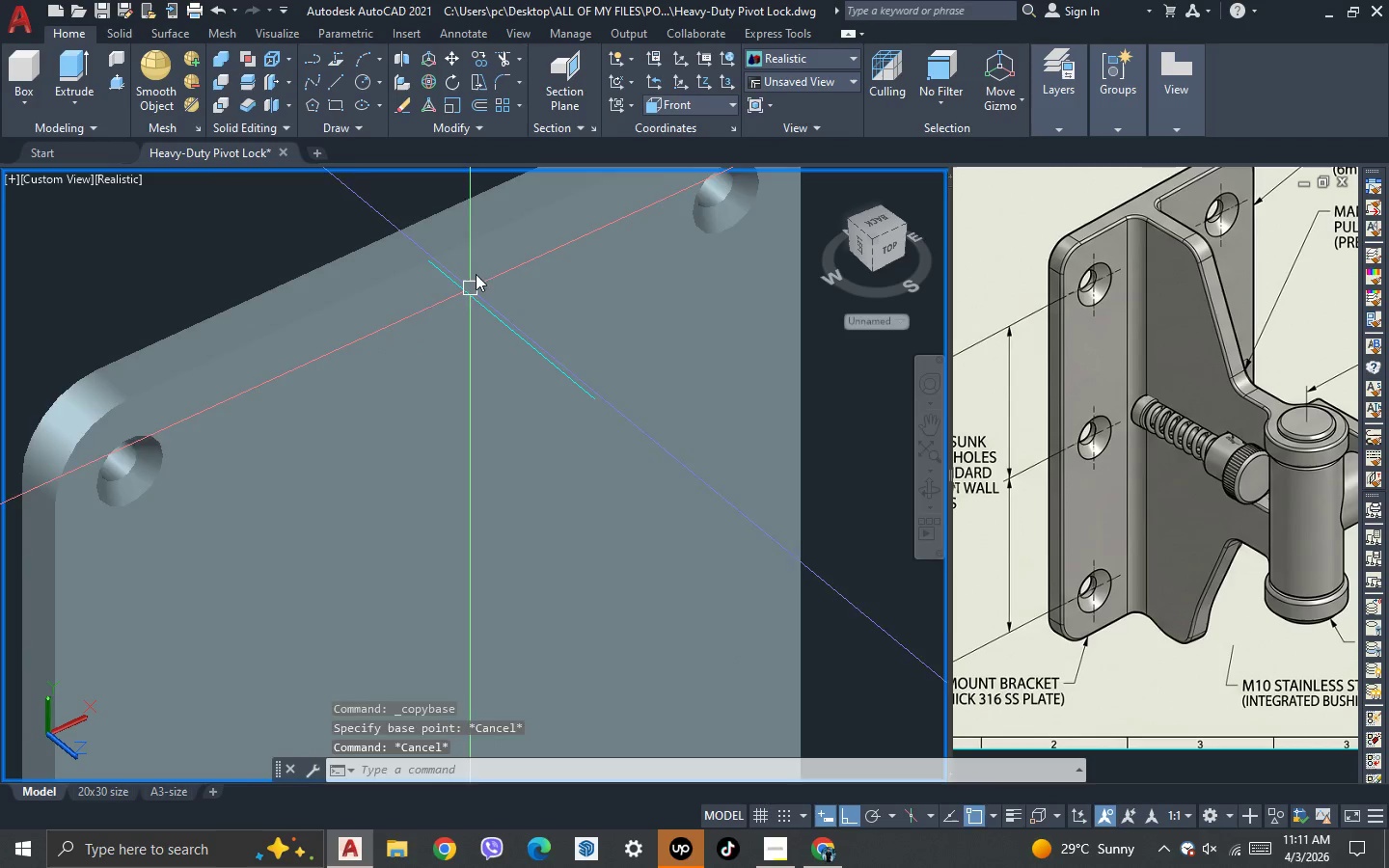 
key(Escape)
 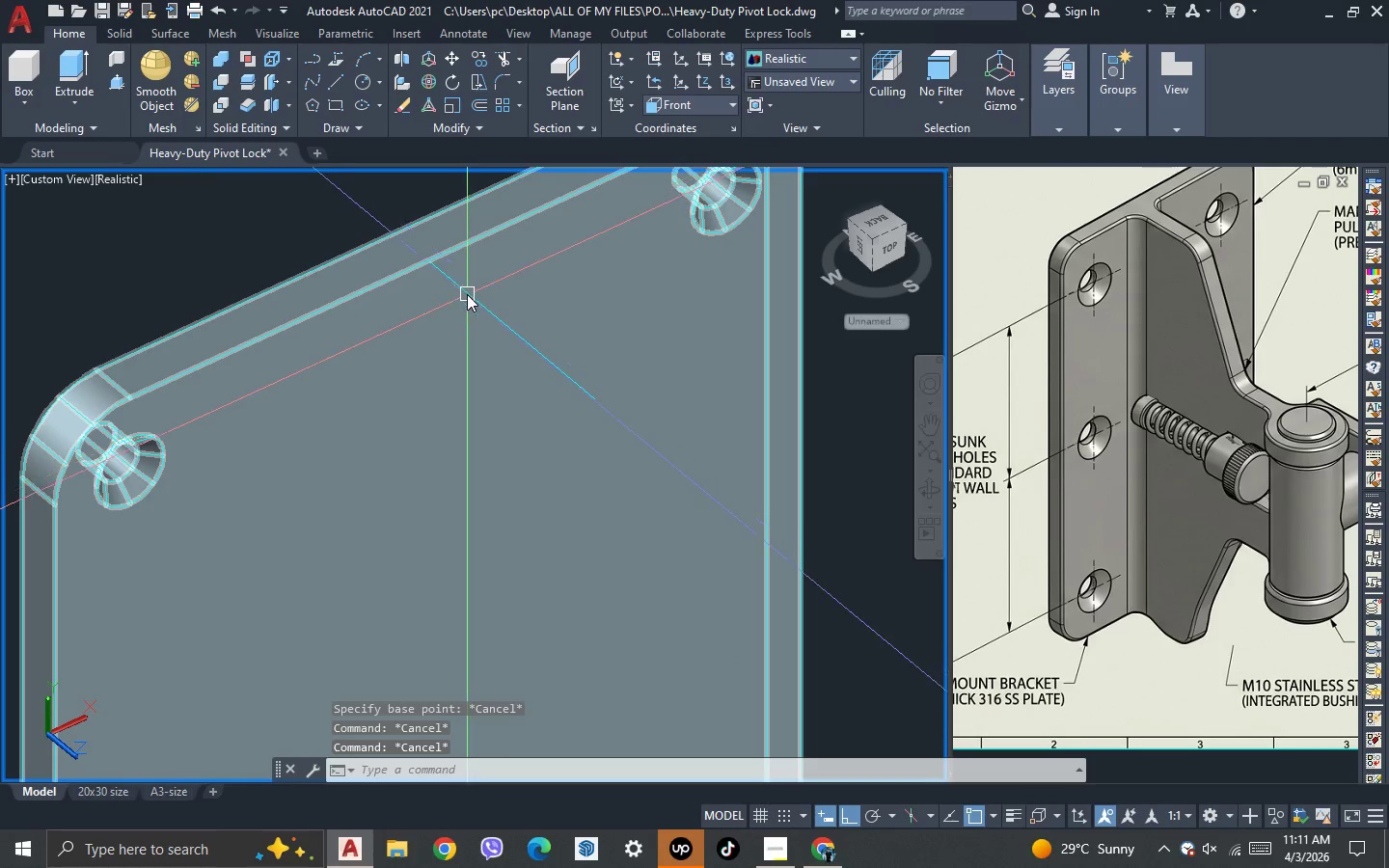 
left_click([467, 294])
 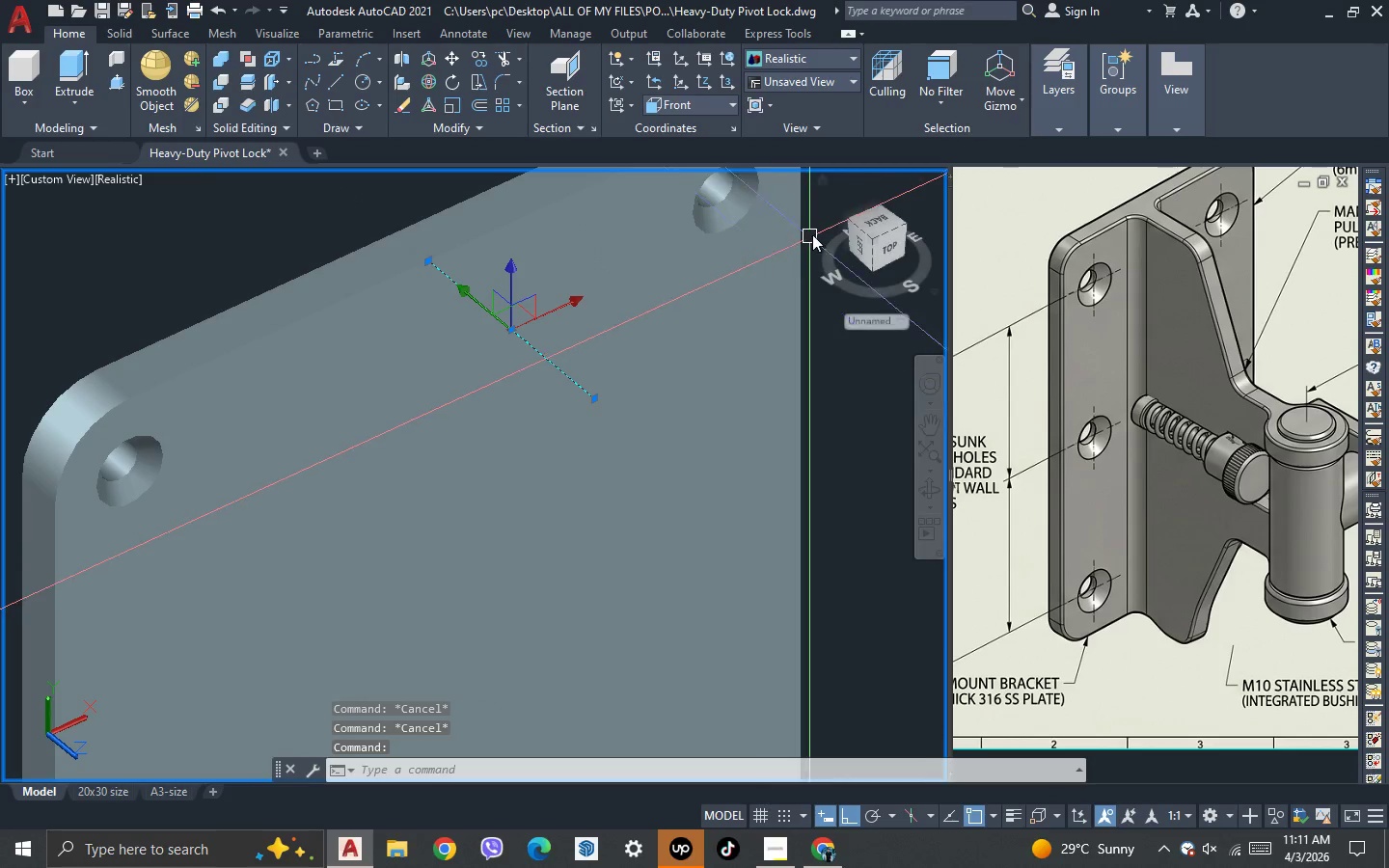 
key(Escape)
 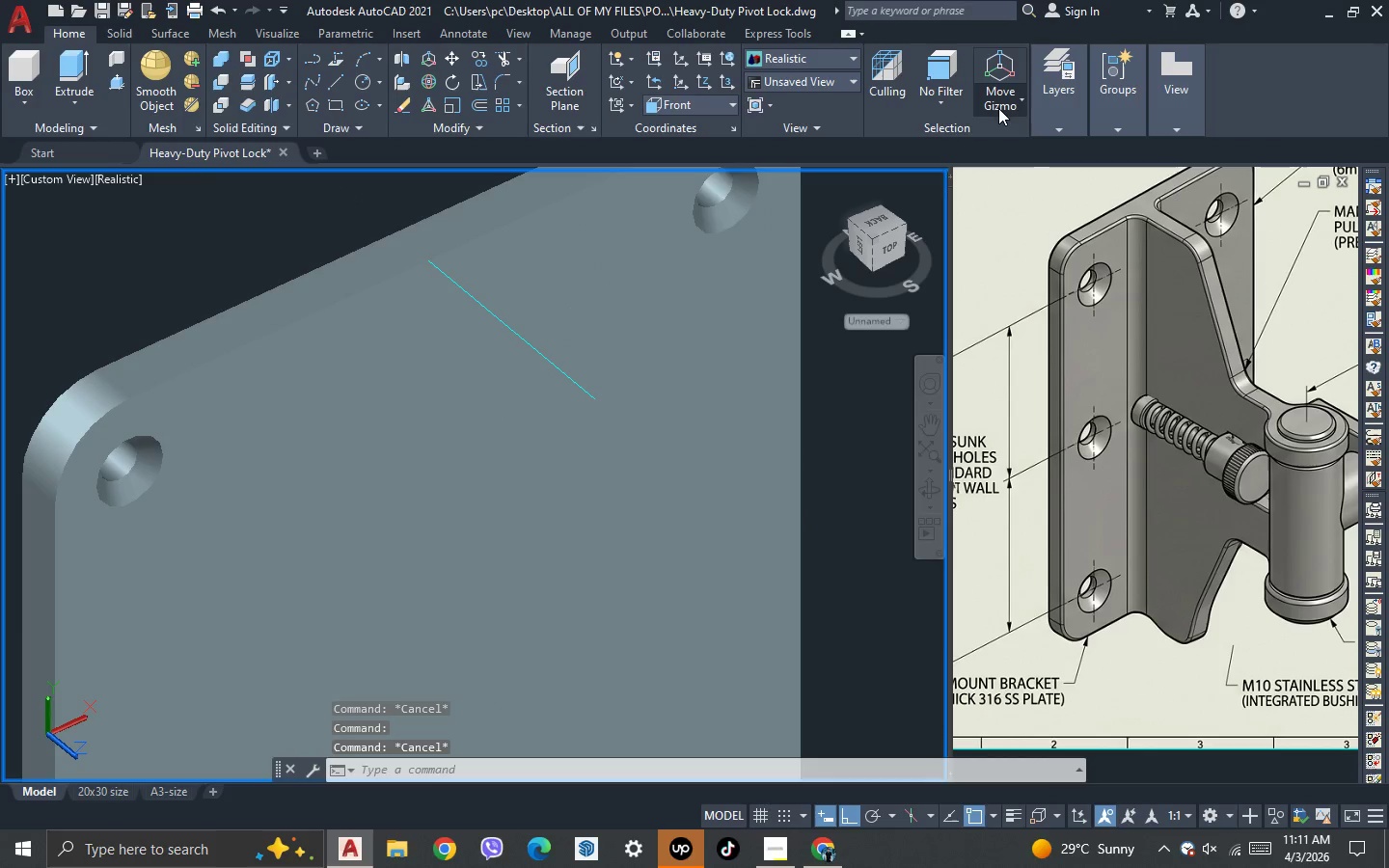 
left_click([999, 106])
 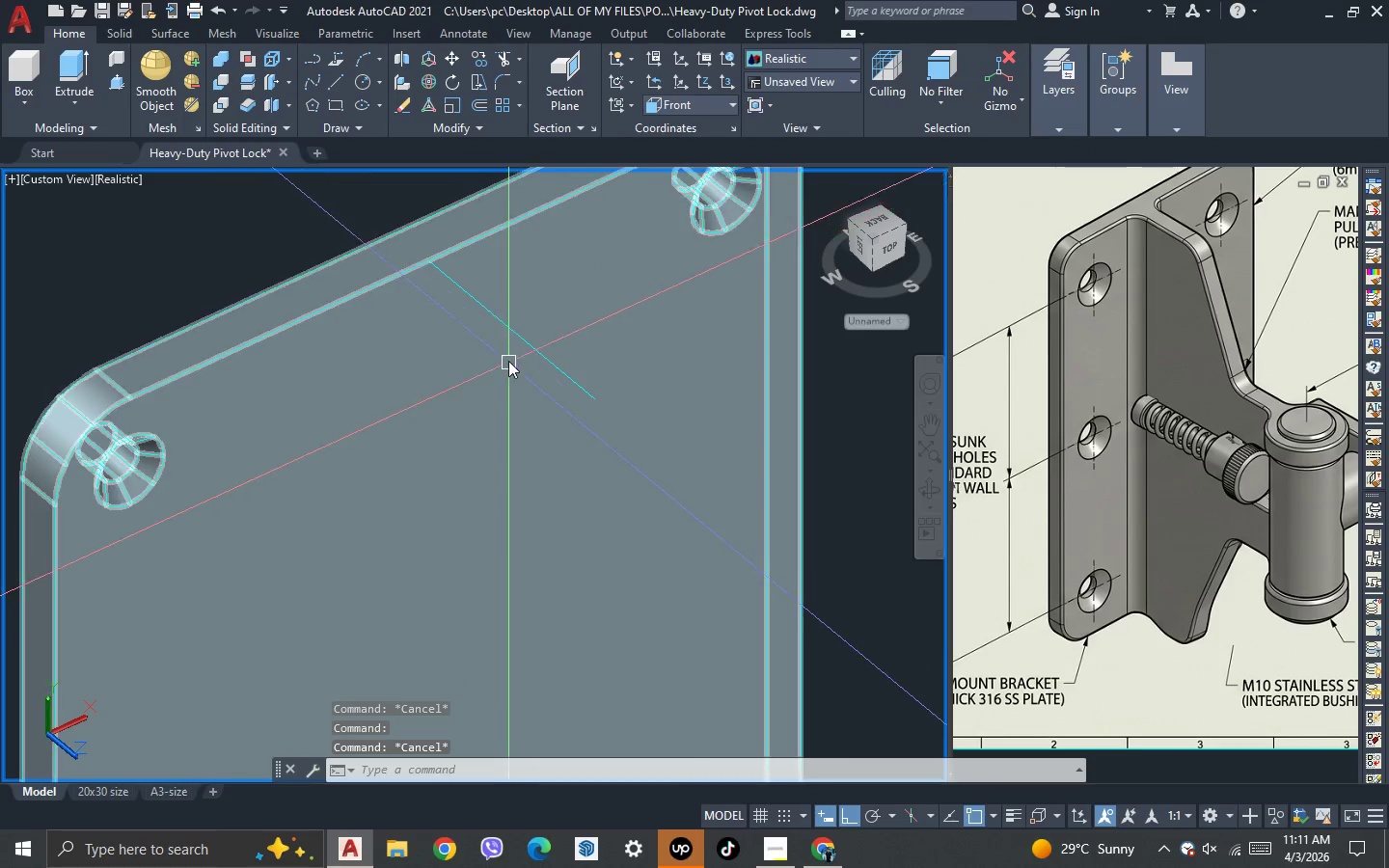 
left_click([516, 338])
 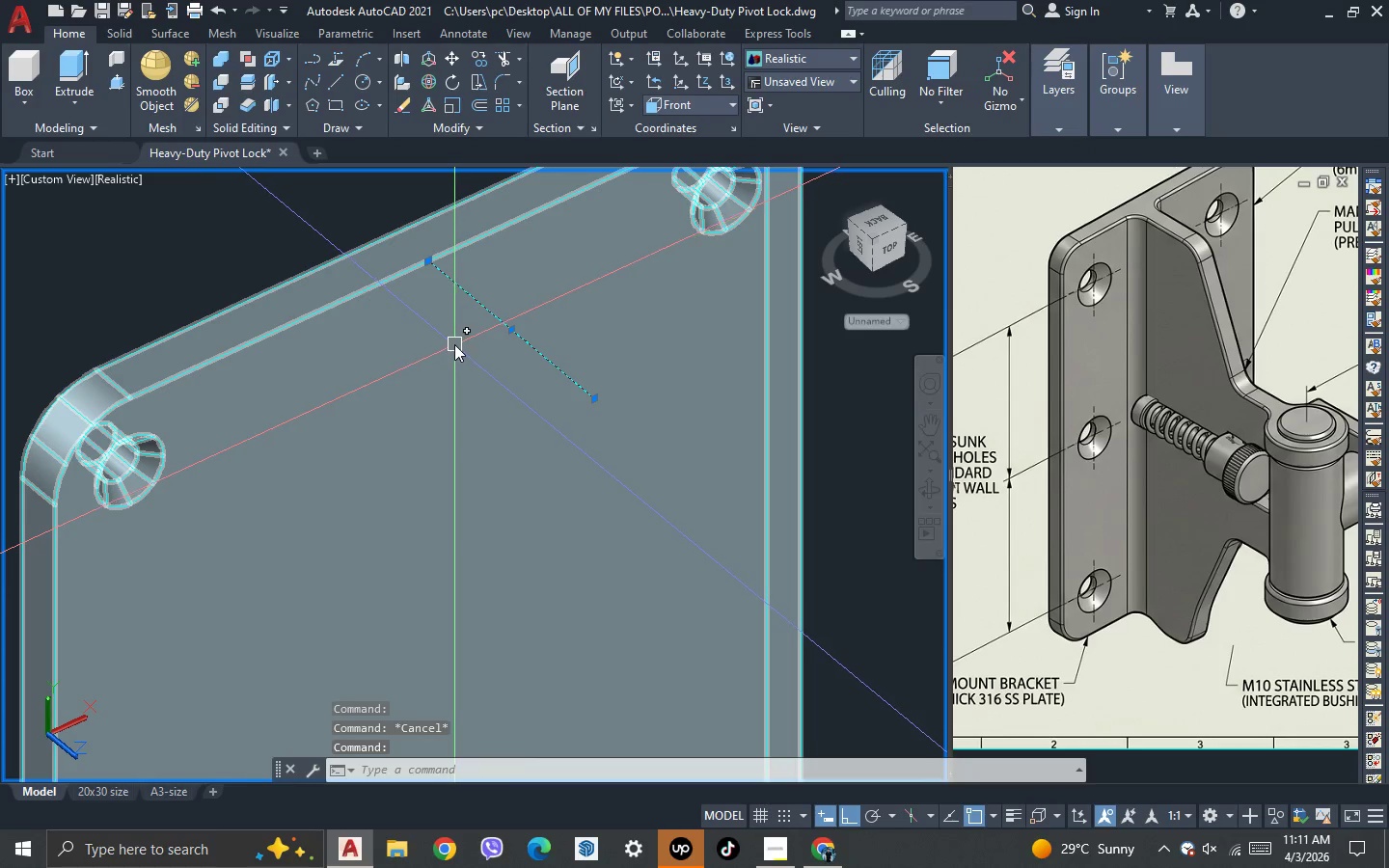 
key(Control+Shift+C)
 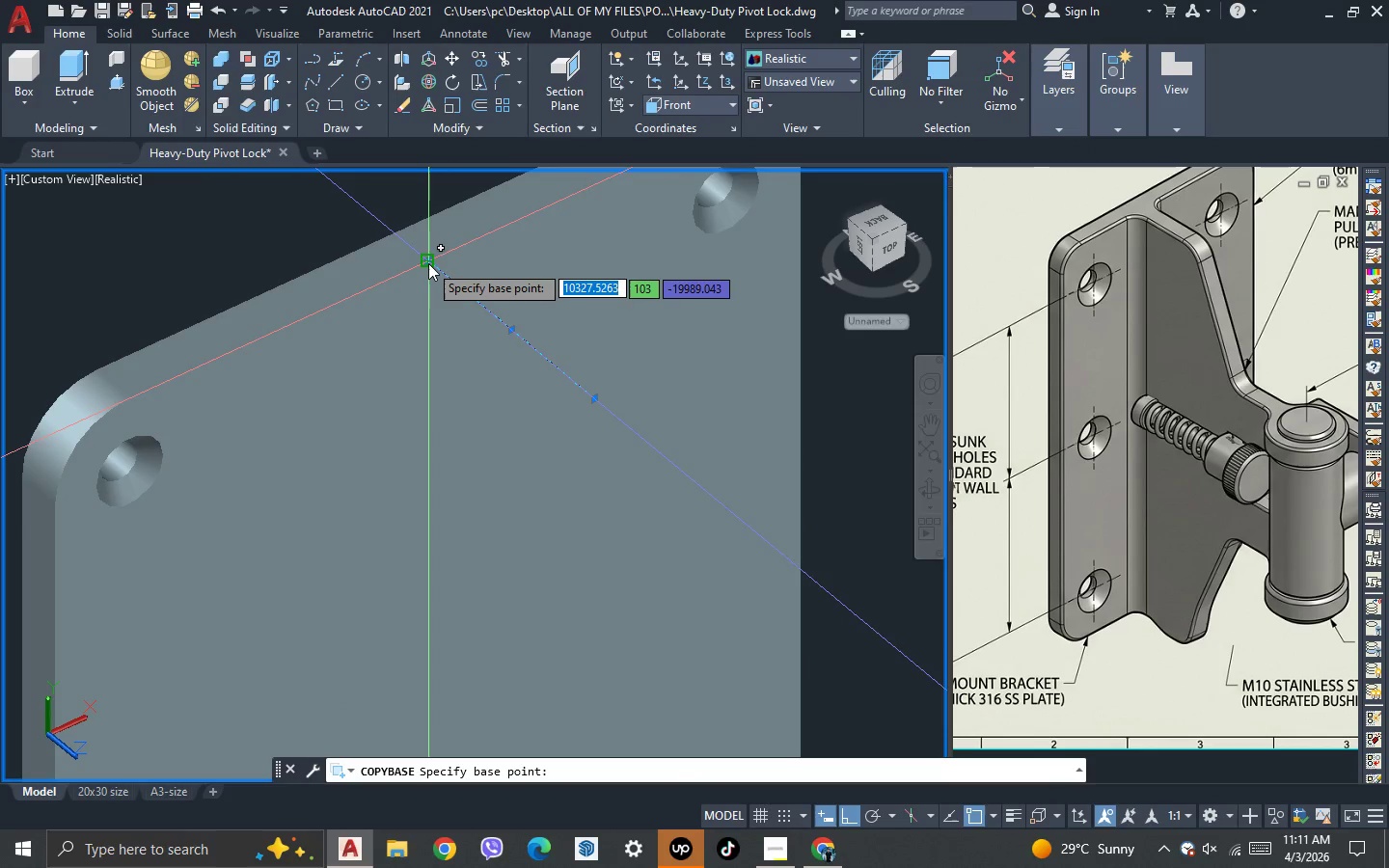 
left_click([428, 263])
 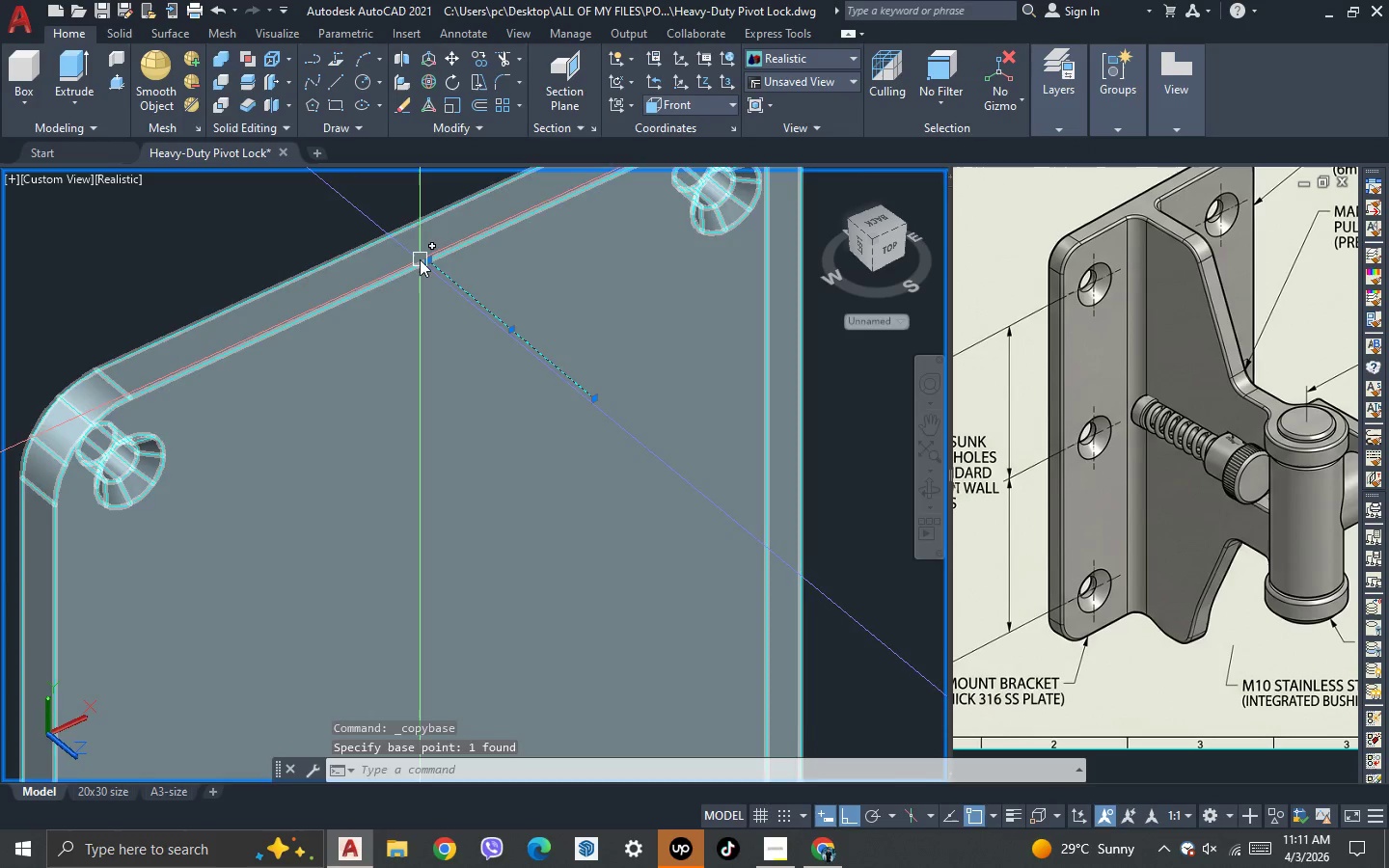 
scroll: coordinate [420, 259], scroll_direction: down, amount: 4.0
 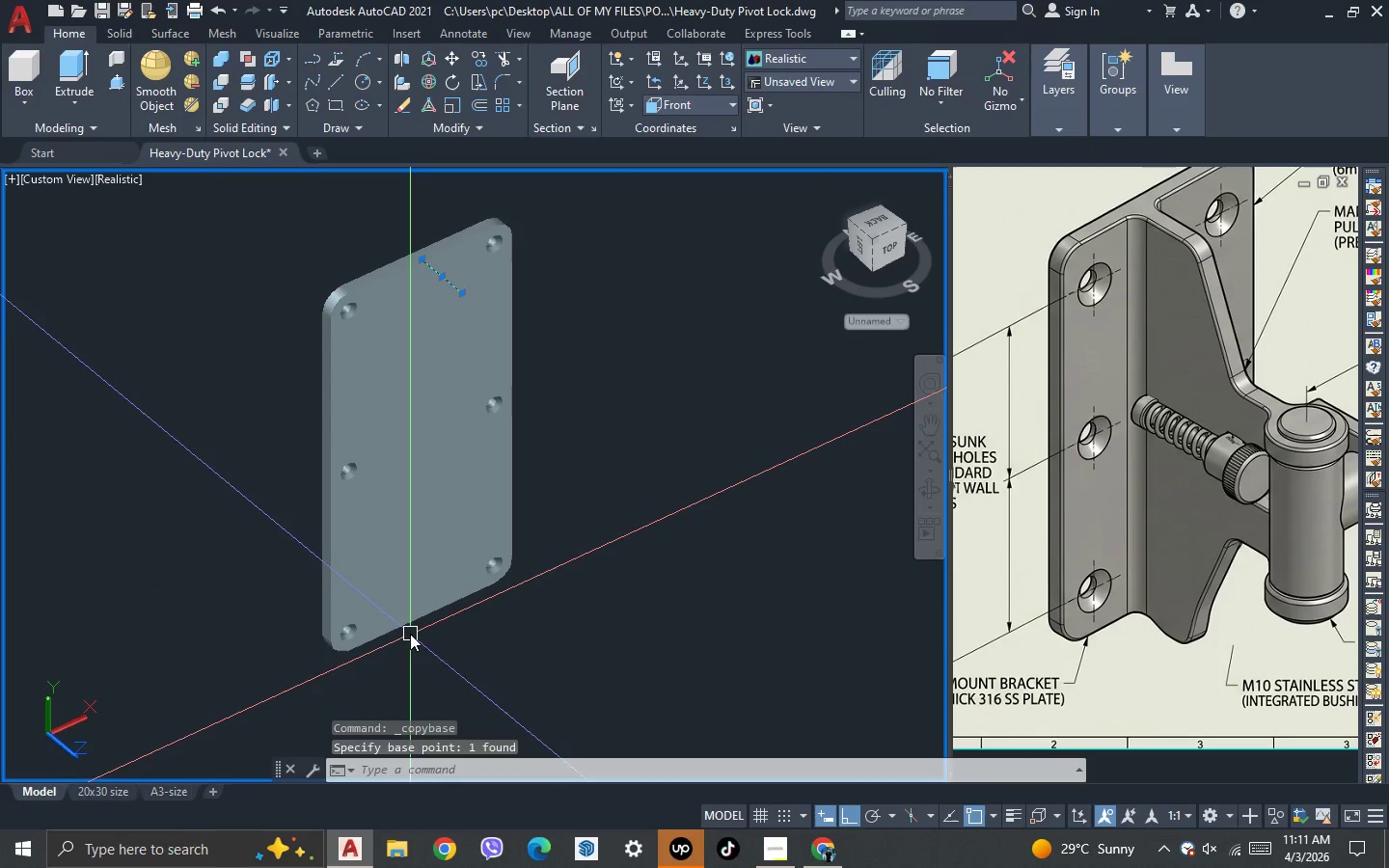 
key(Control+ControlLeft)
 